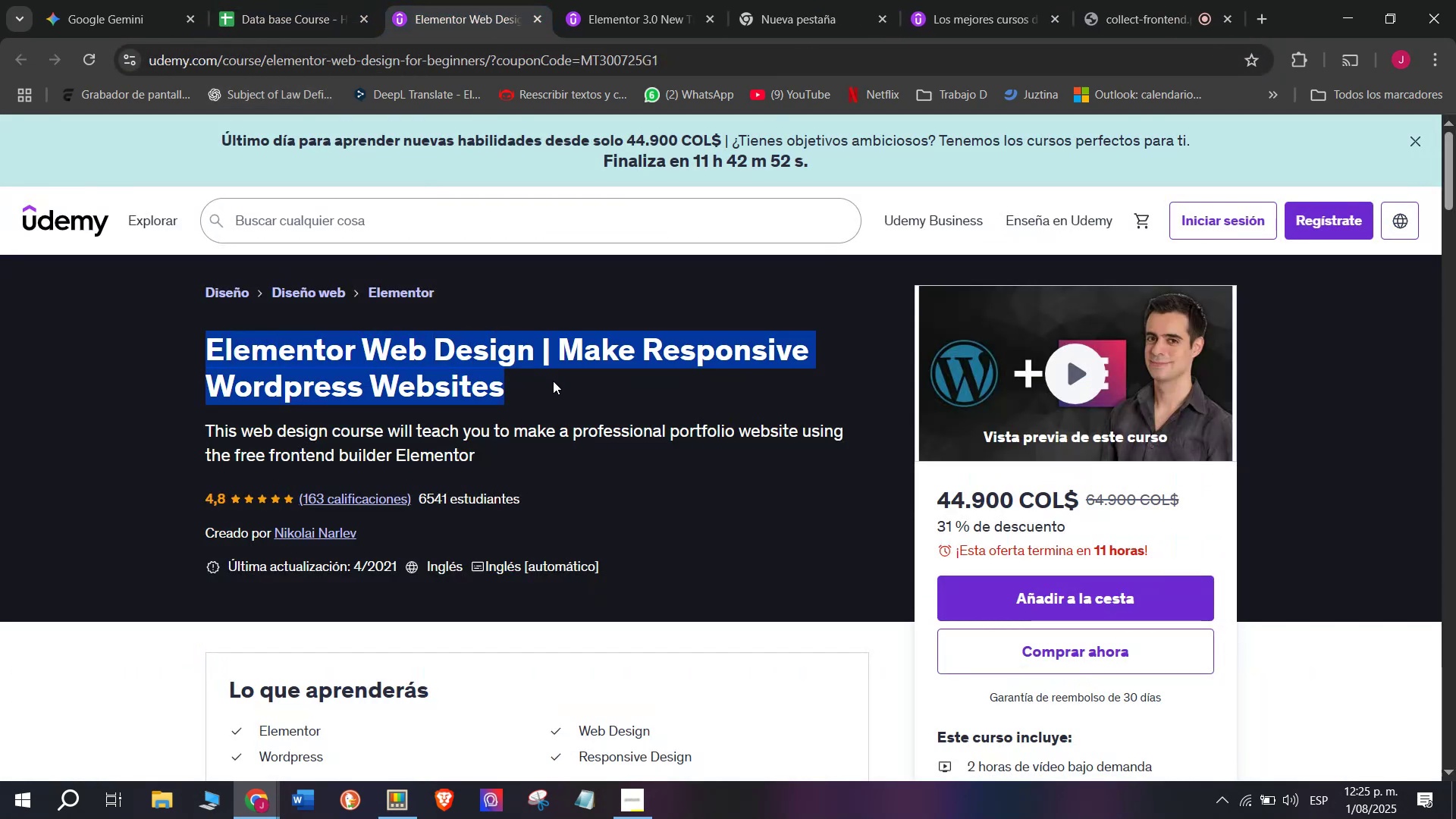 
key(Control+ControlLeft)
 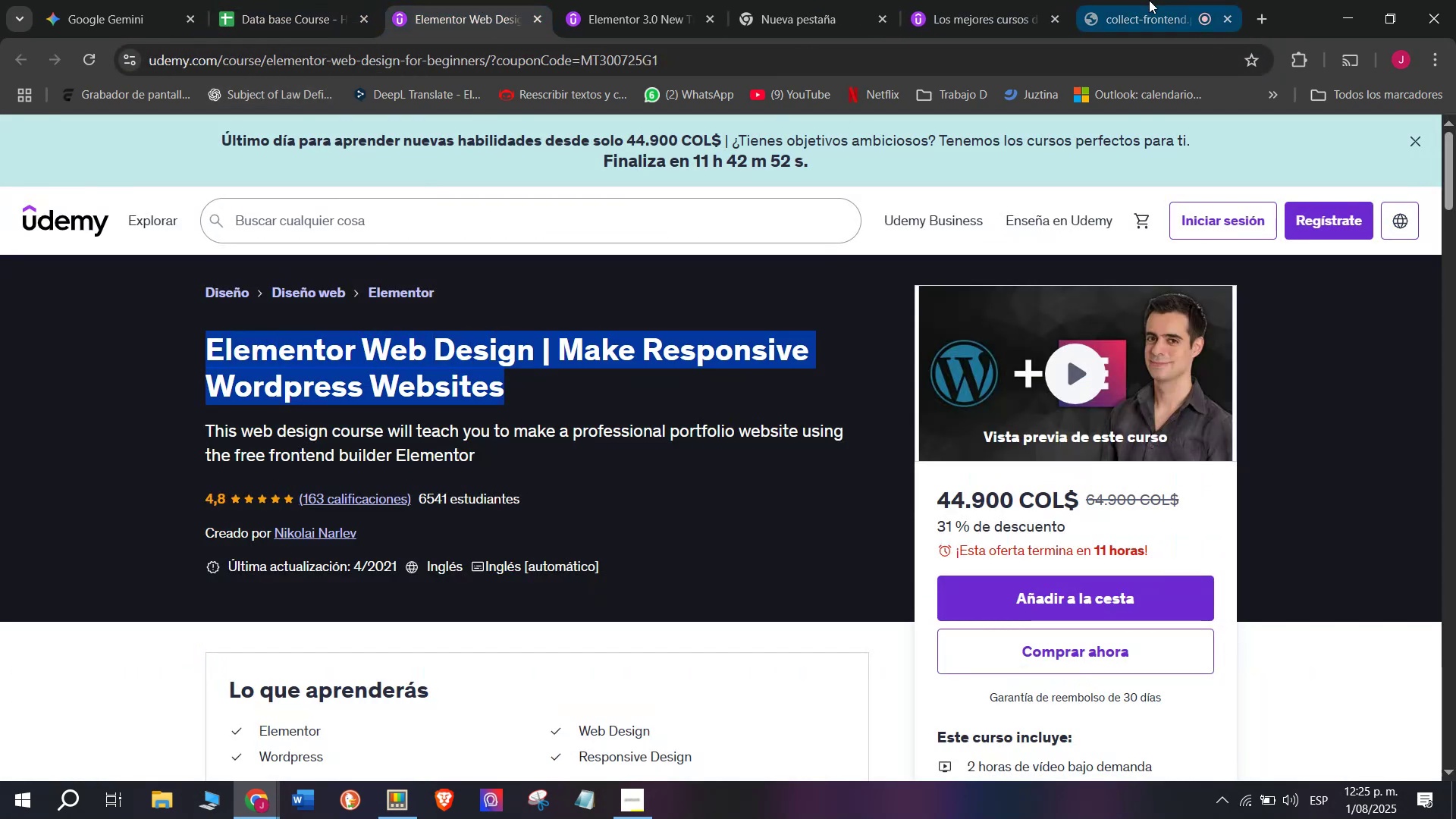 
key(Control+C)
 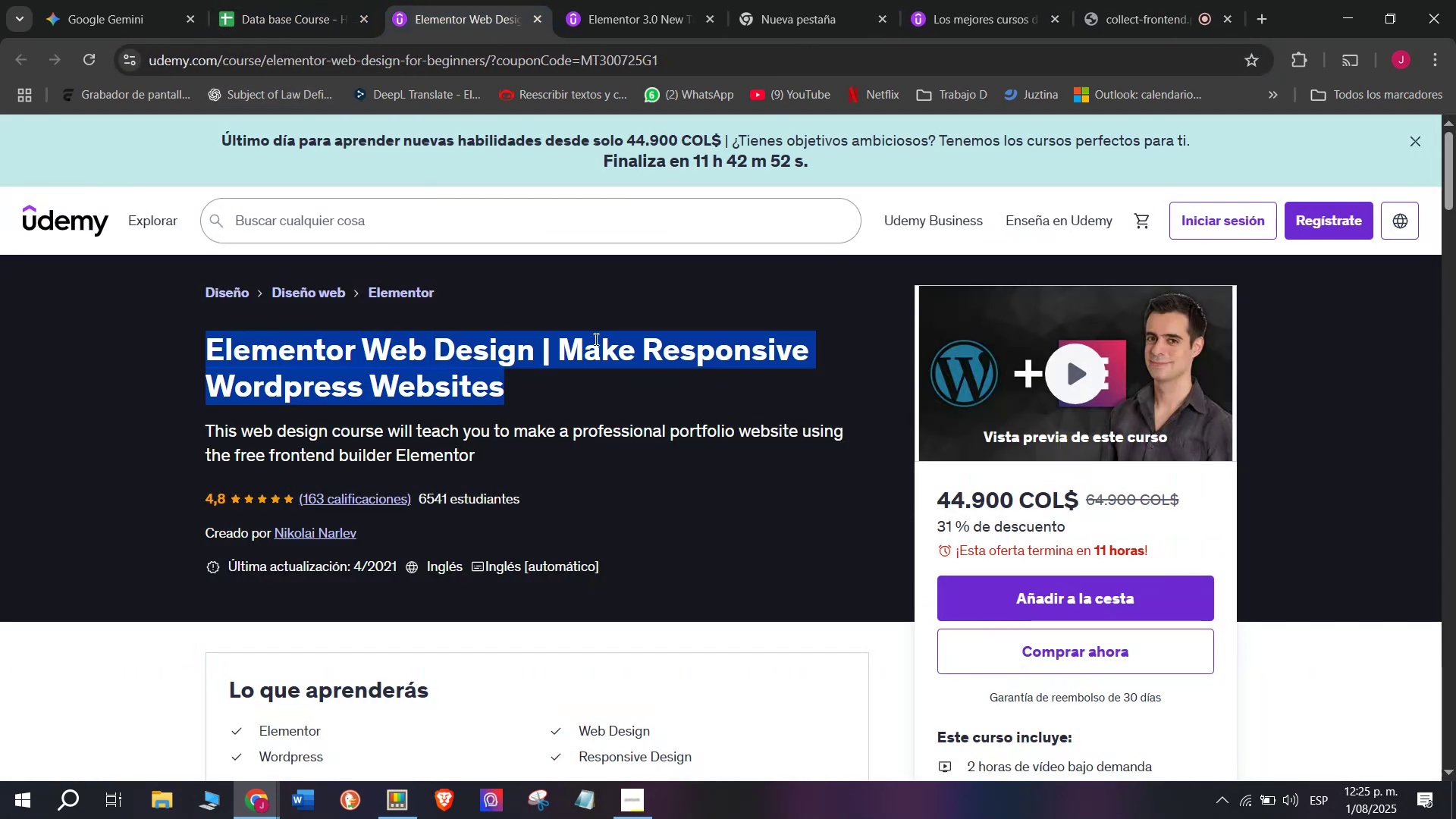 
key(Break)
 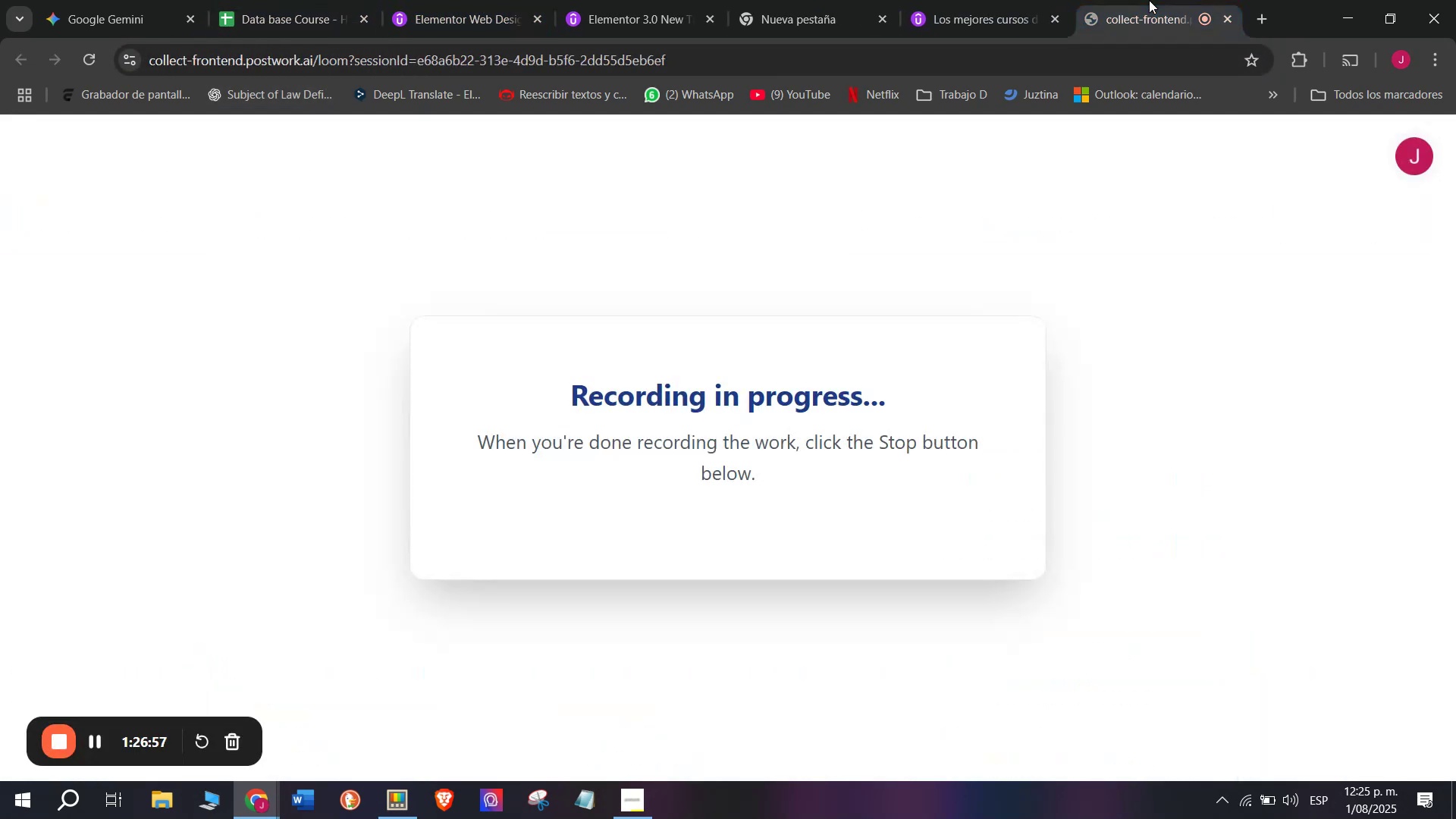 
key(Control+C)
 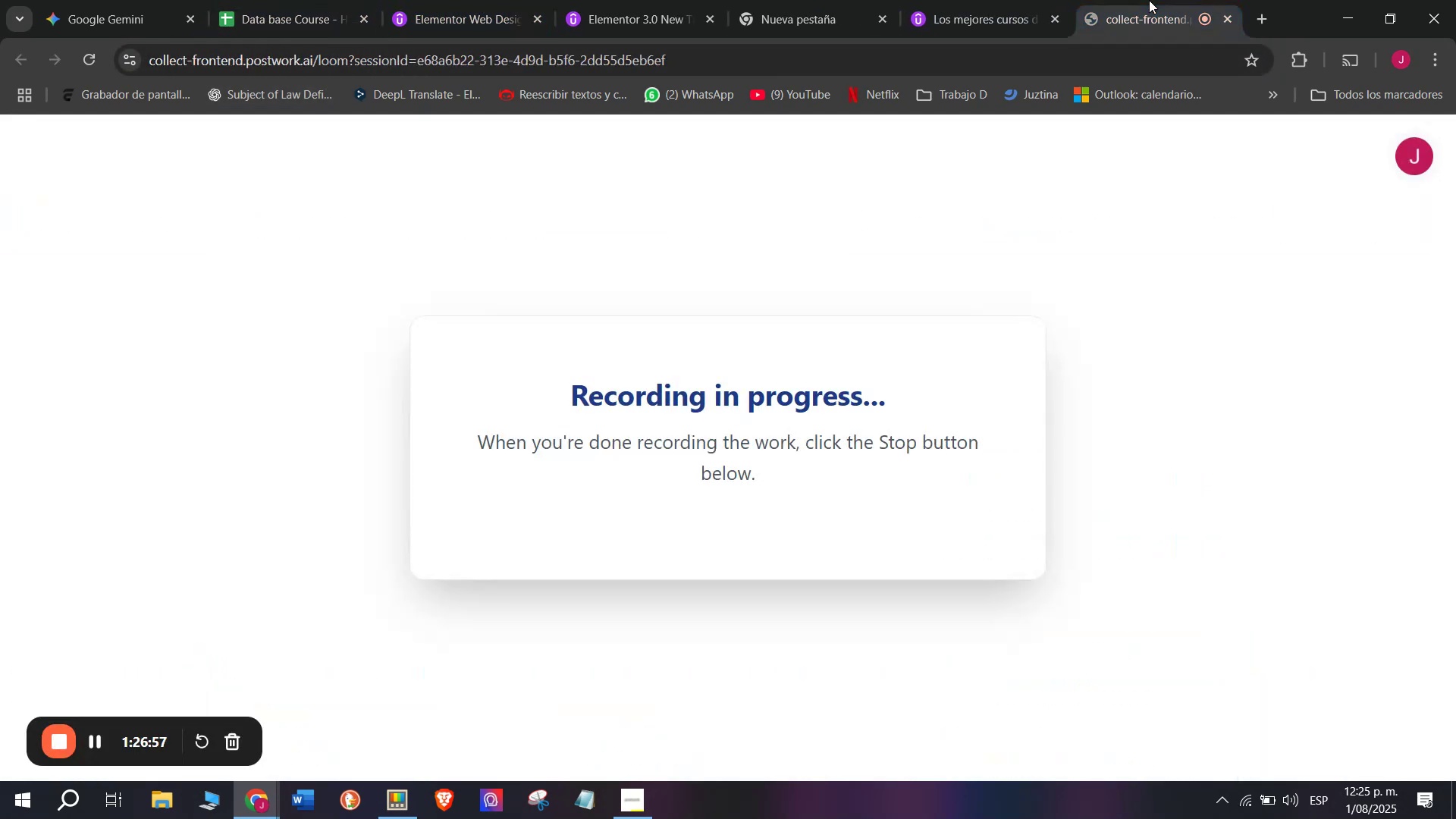 
key(Control+ControlLeft)
 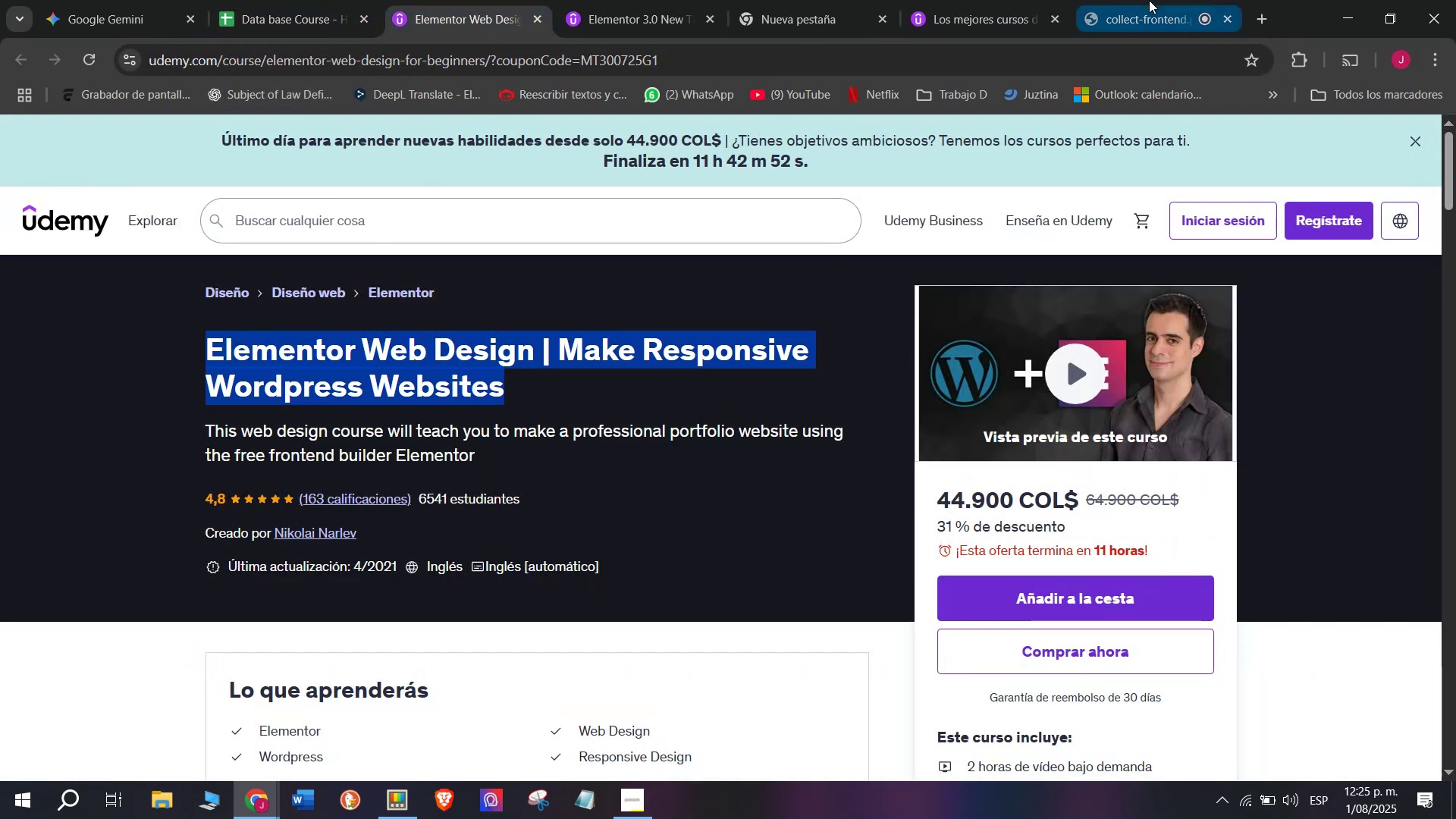 
left_click([1149, 0])
 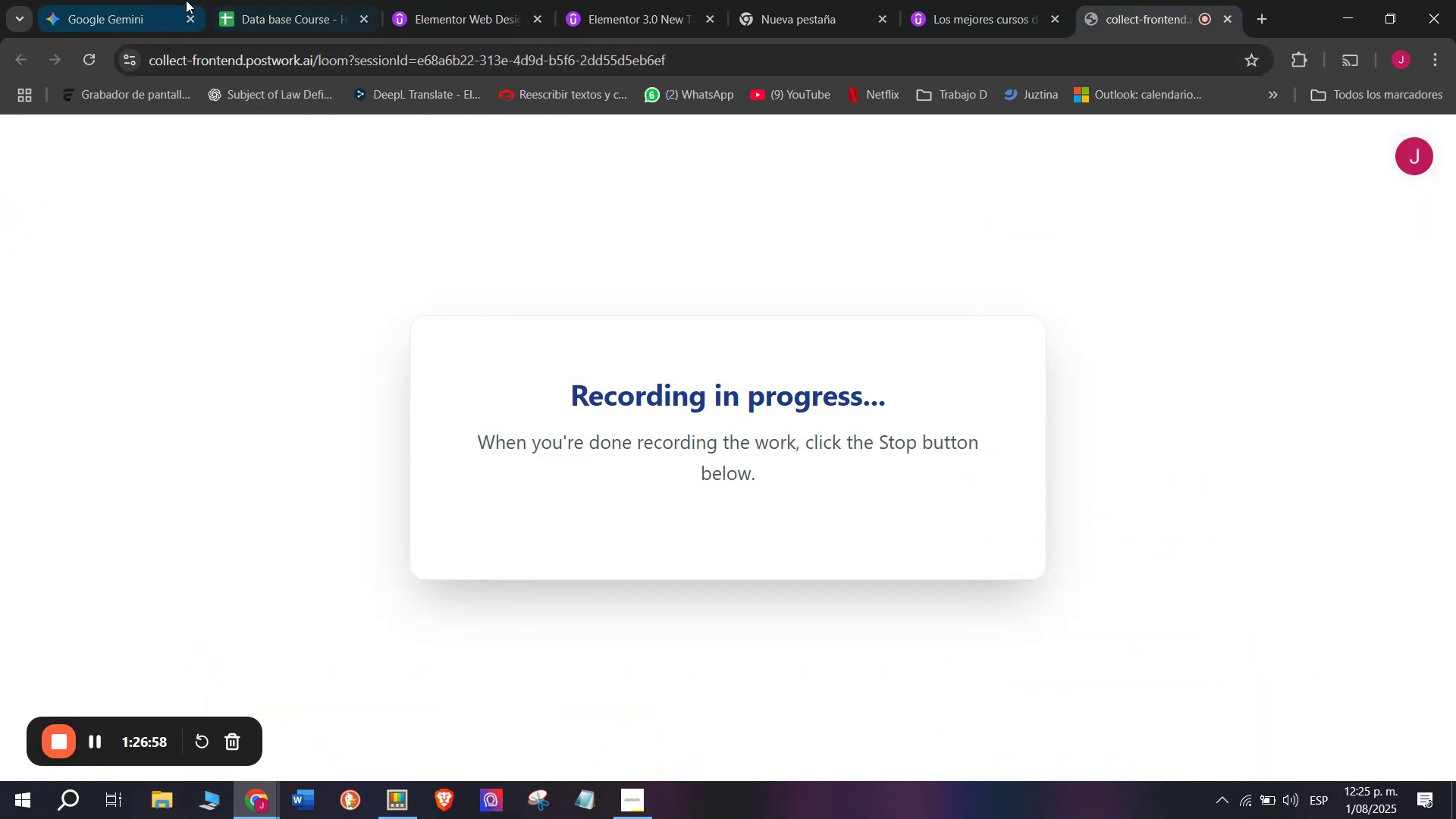 
left_click([257, 0])
 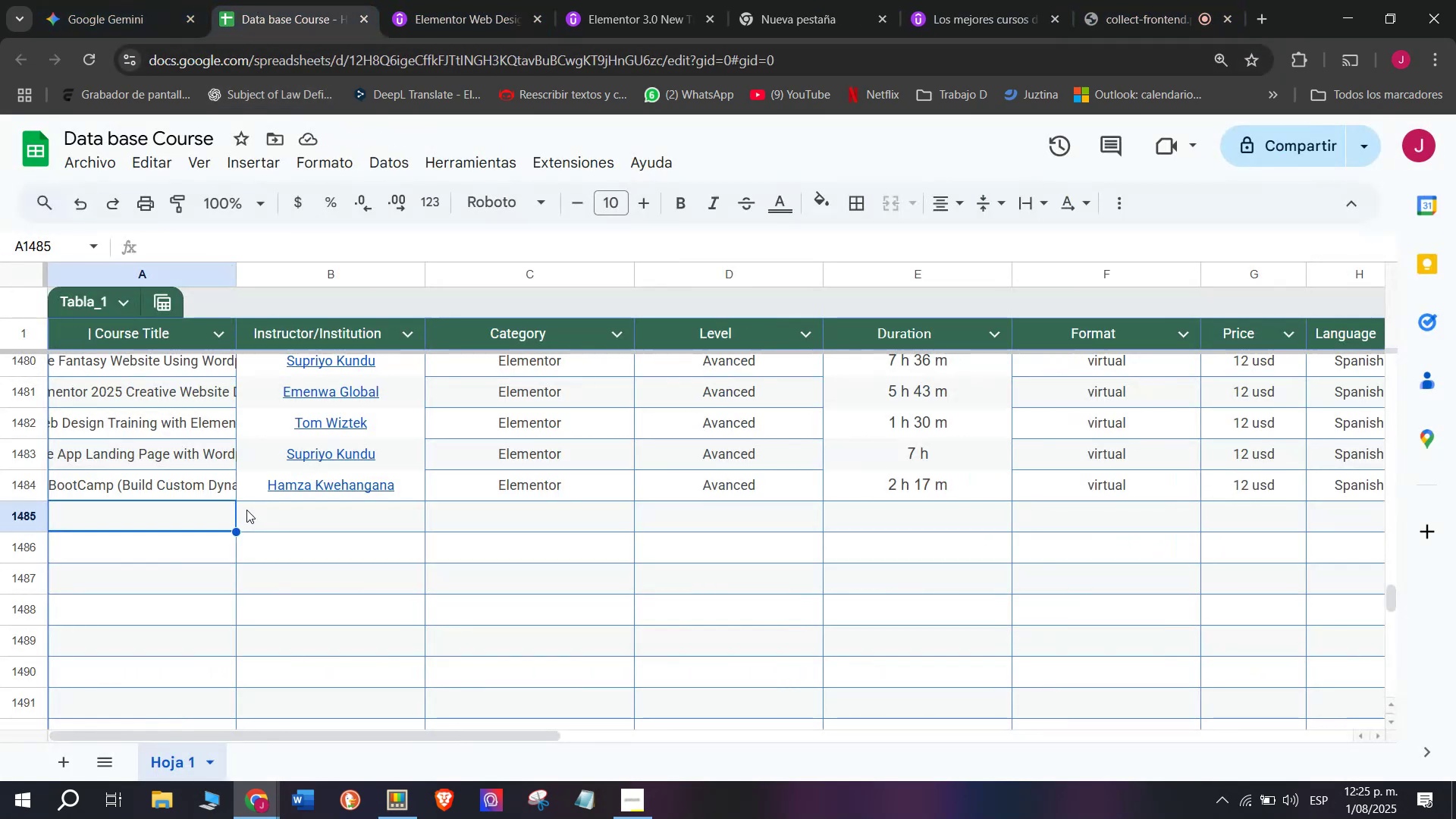 
key(Control+V)
 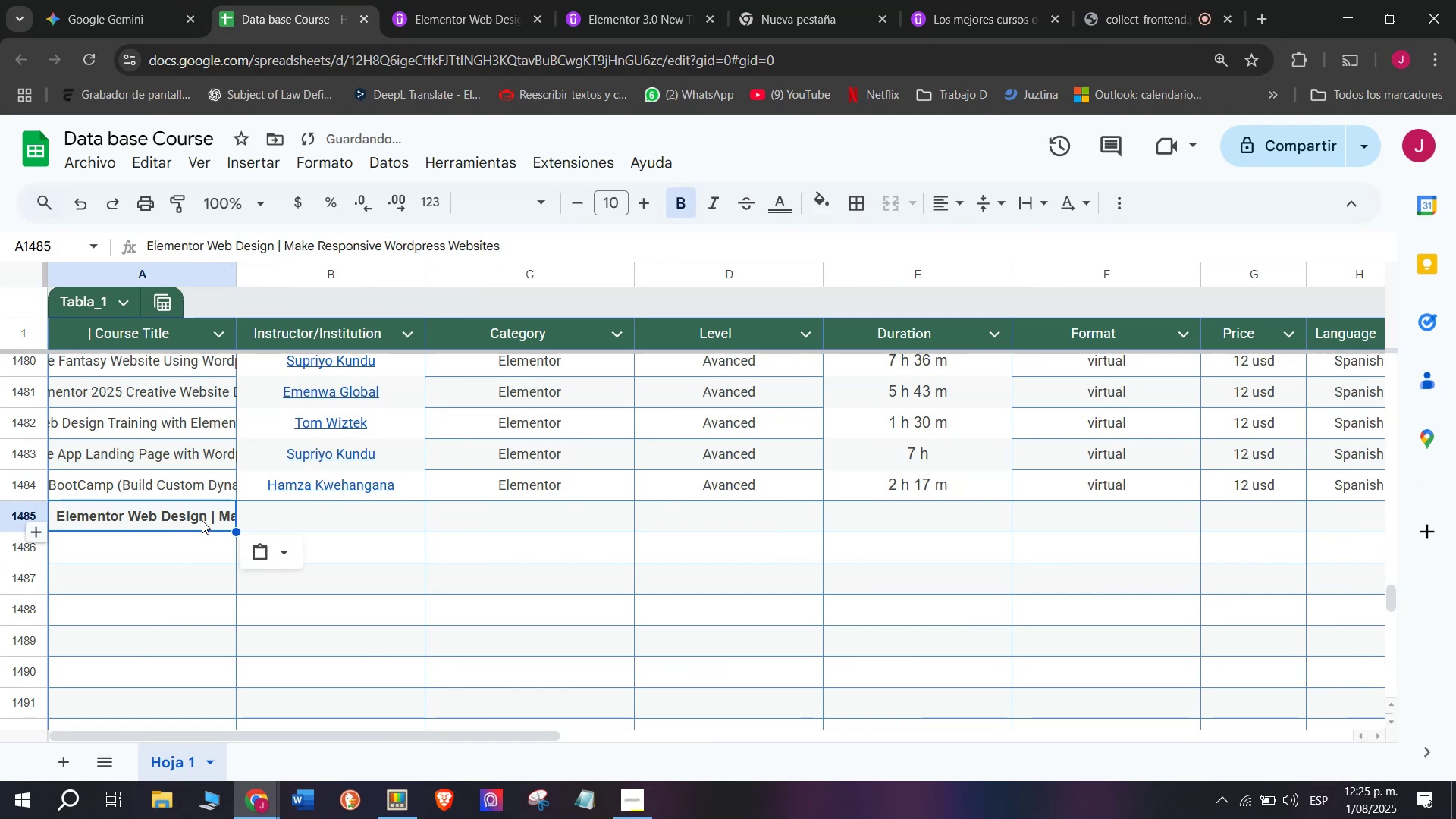 
key(Control+ControlLeft)
 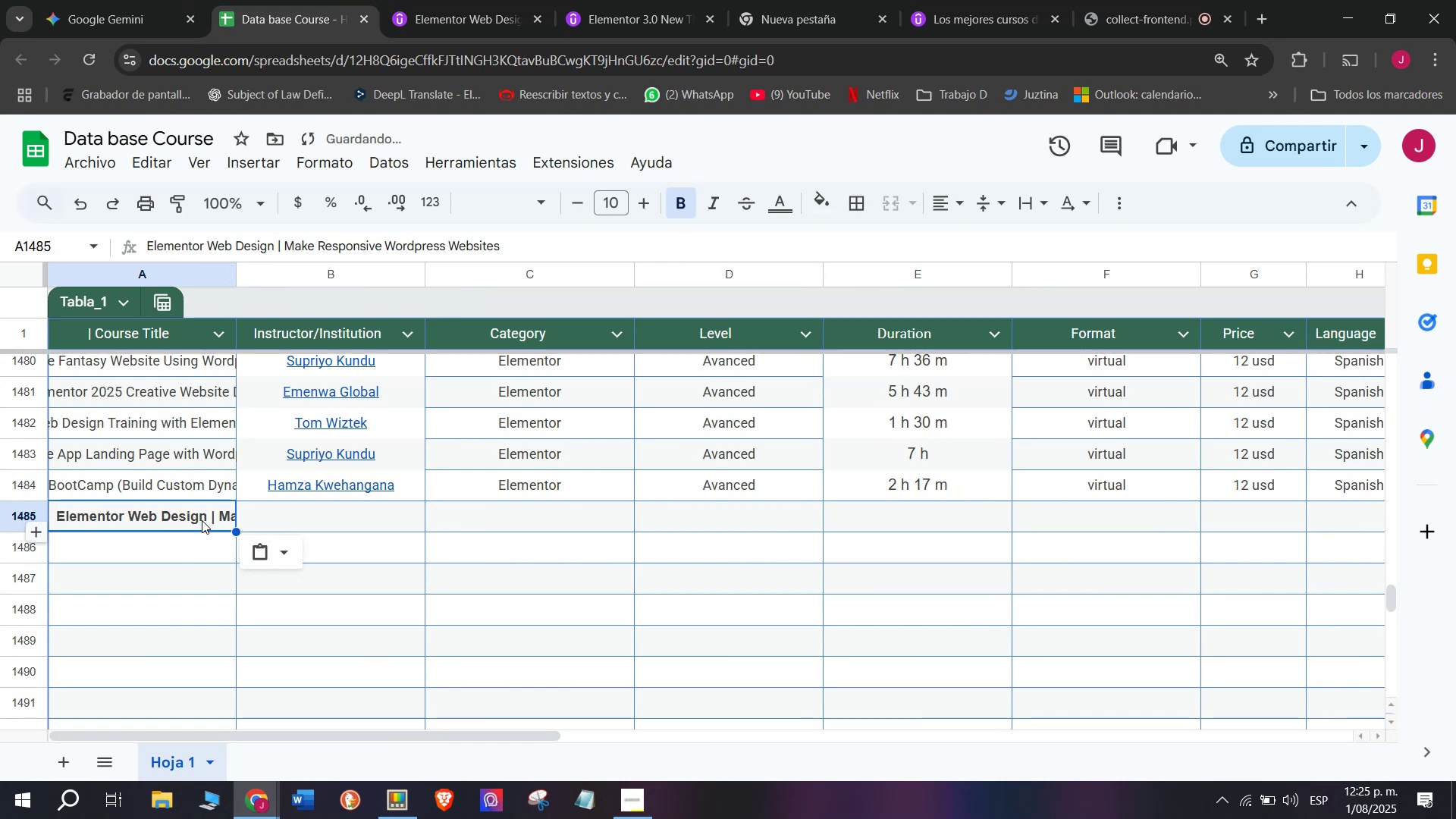 
key(Z)
 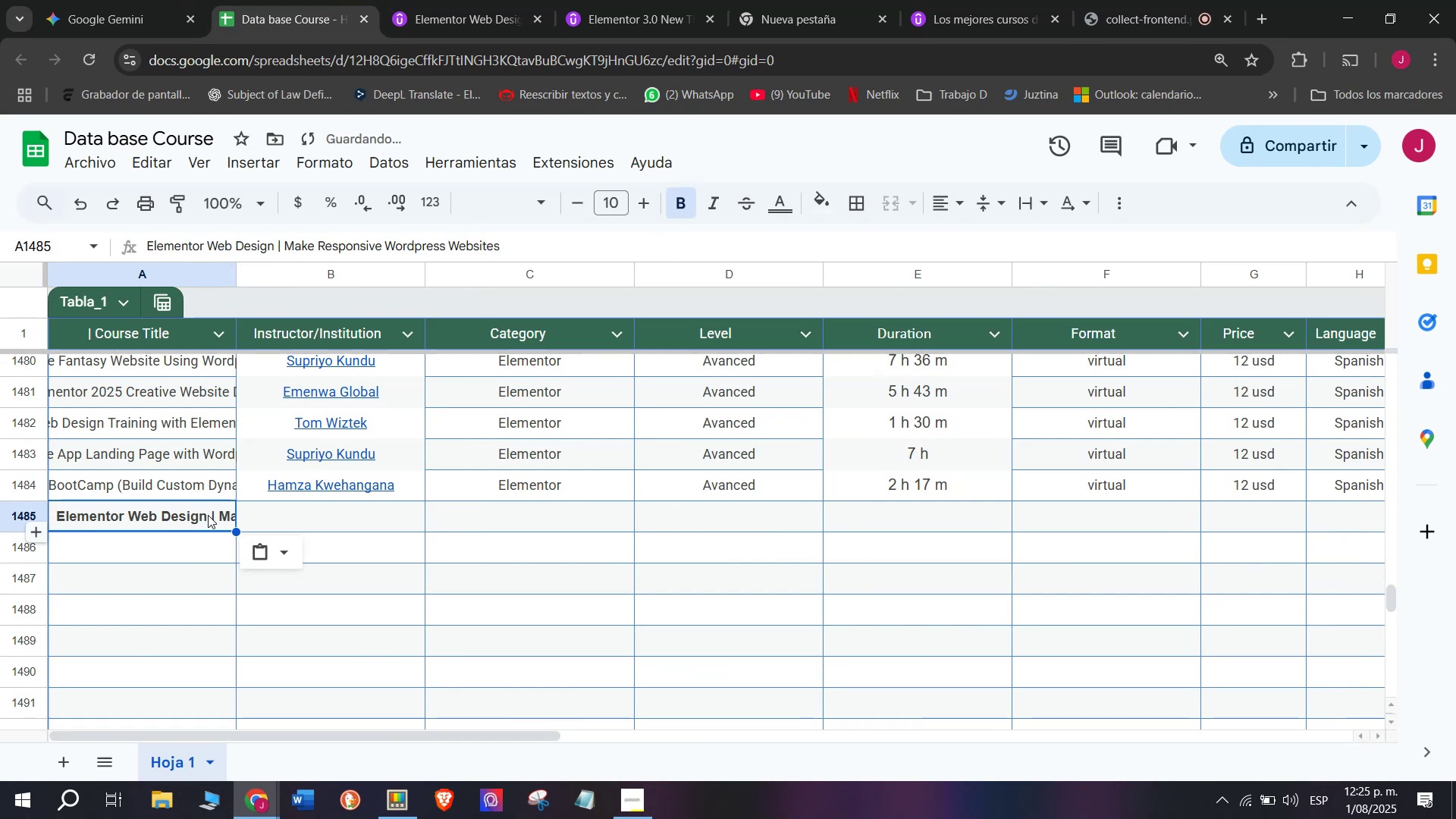 
key(Control+Shift+ControlLeft)
 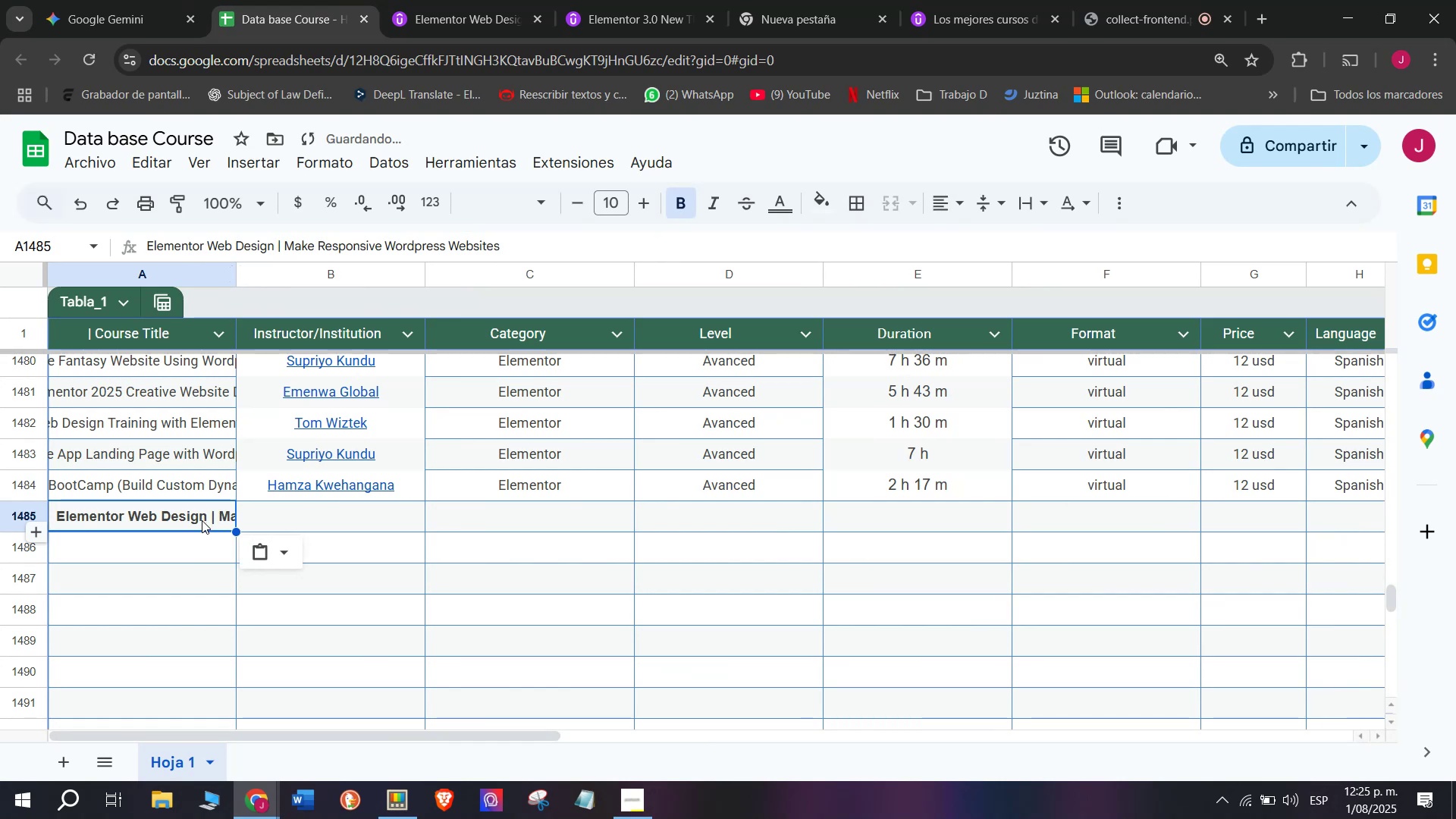 
key(Shift+ShiftLeft)
 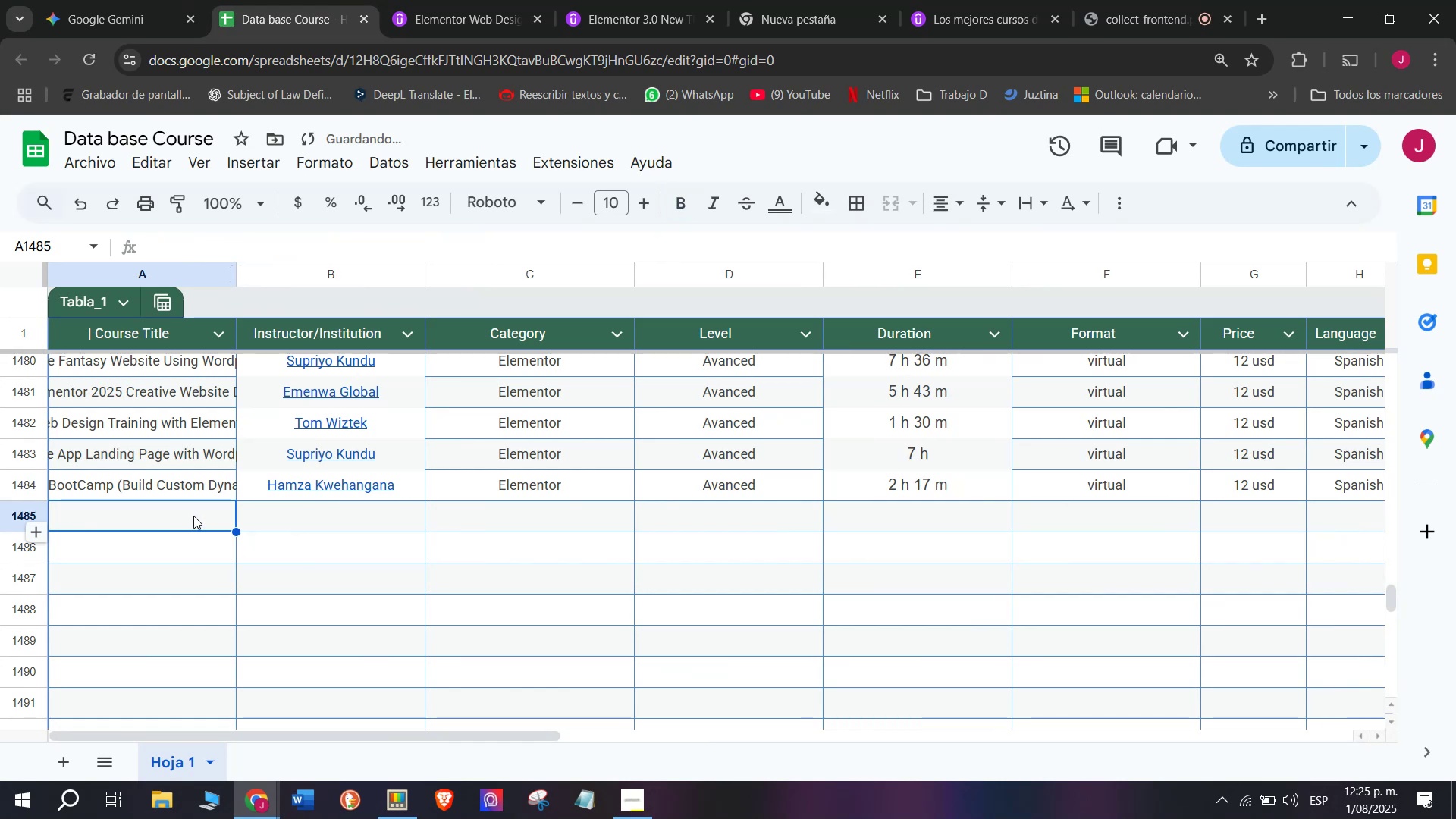 
key(Control+Shift+Z)
 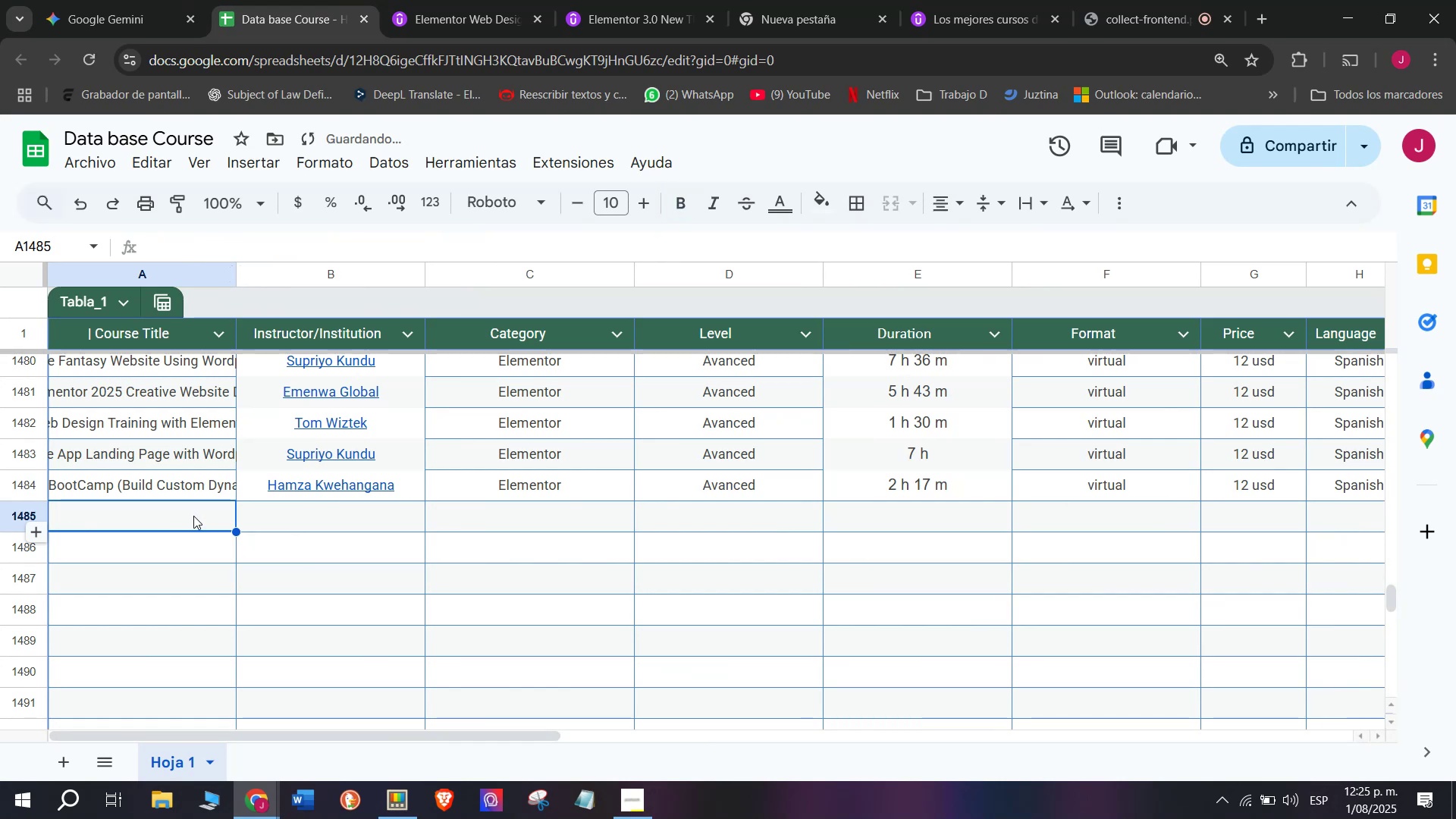 
double_click([193, 516])
 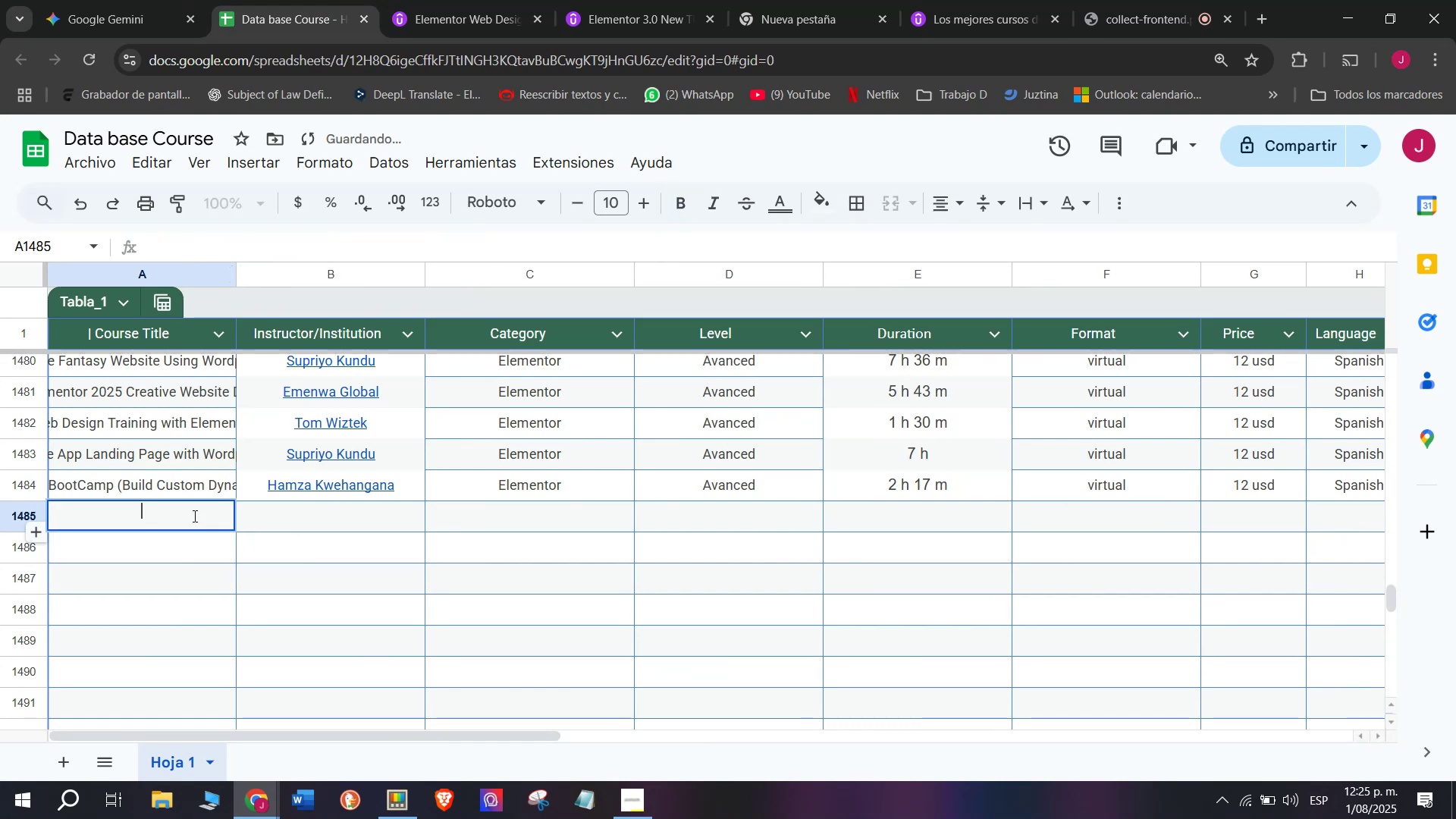 
key(Z)
 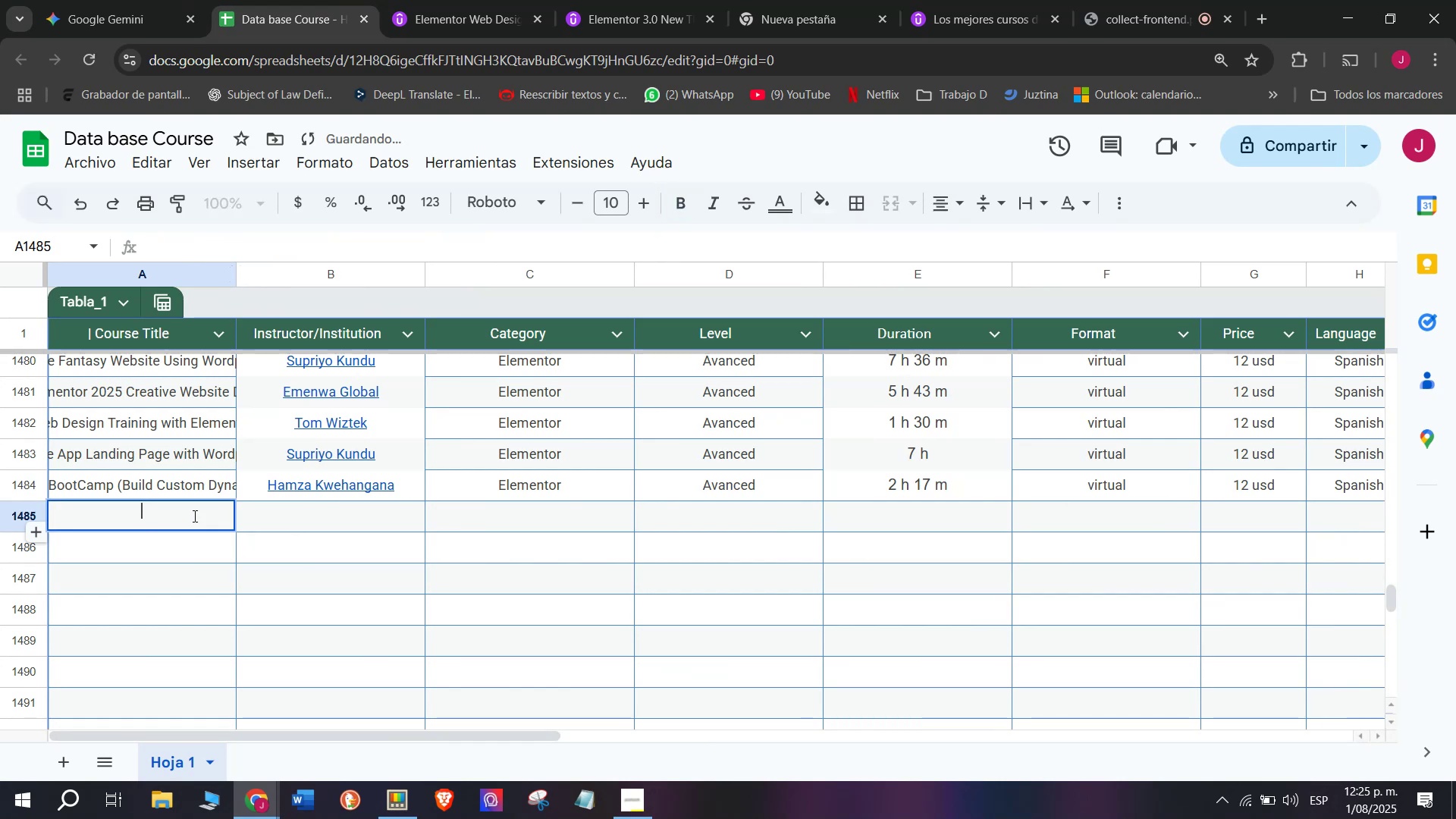 
key(Control+ControlLeft)
 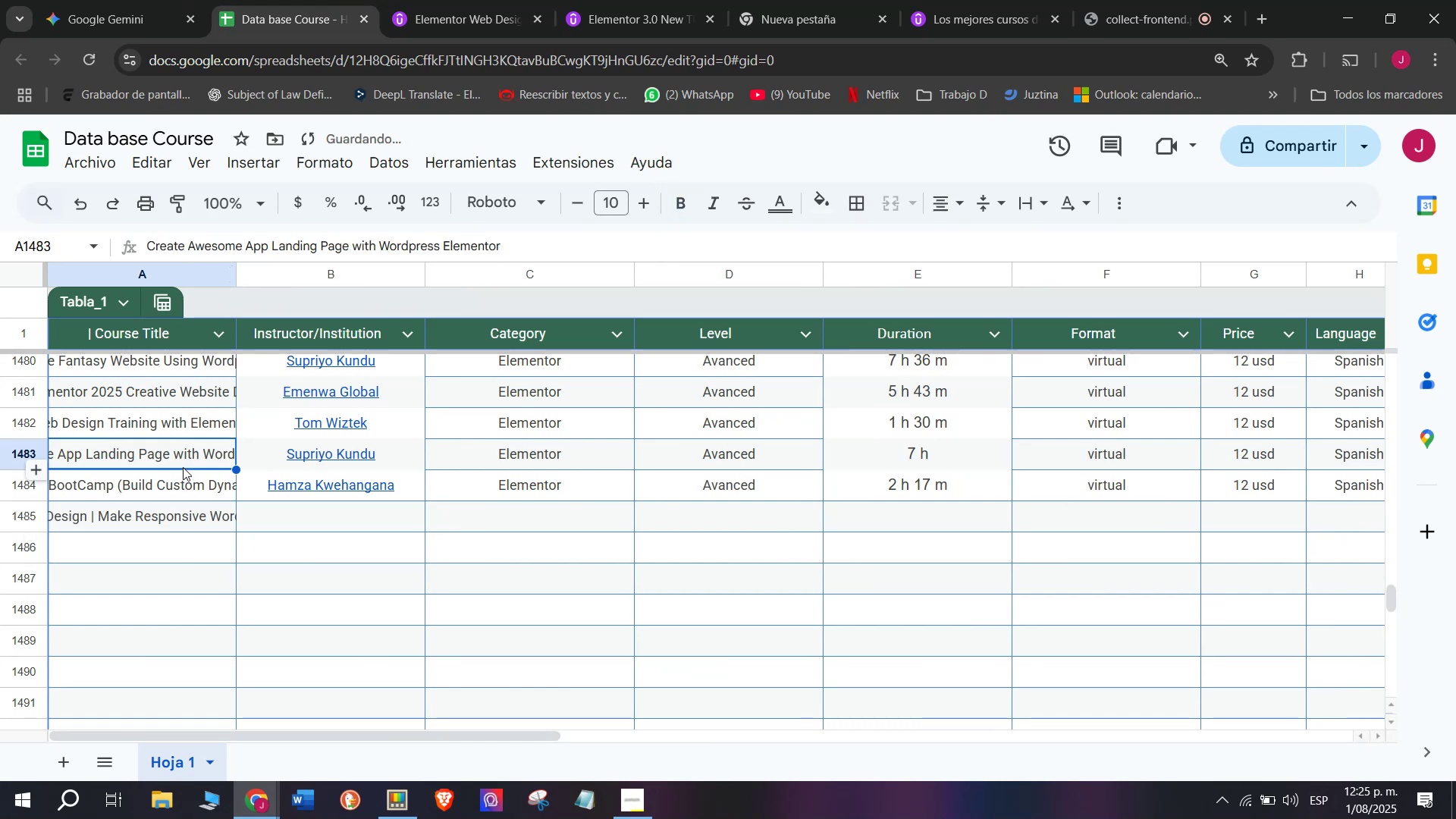 
key(Control+V)
 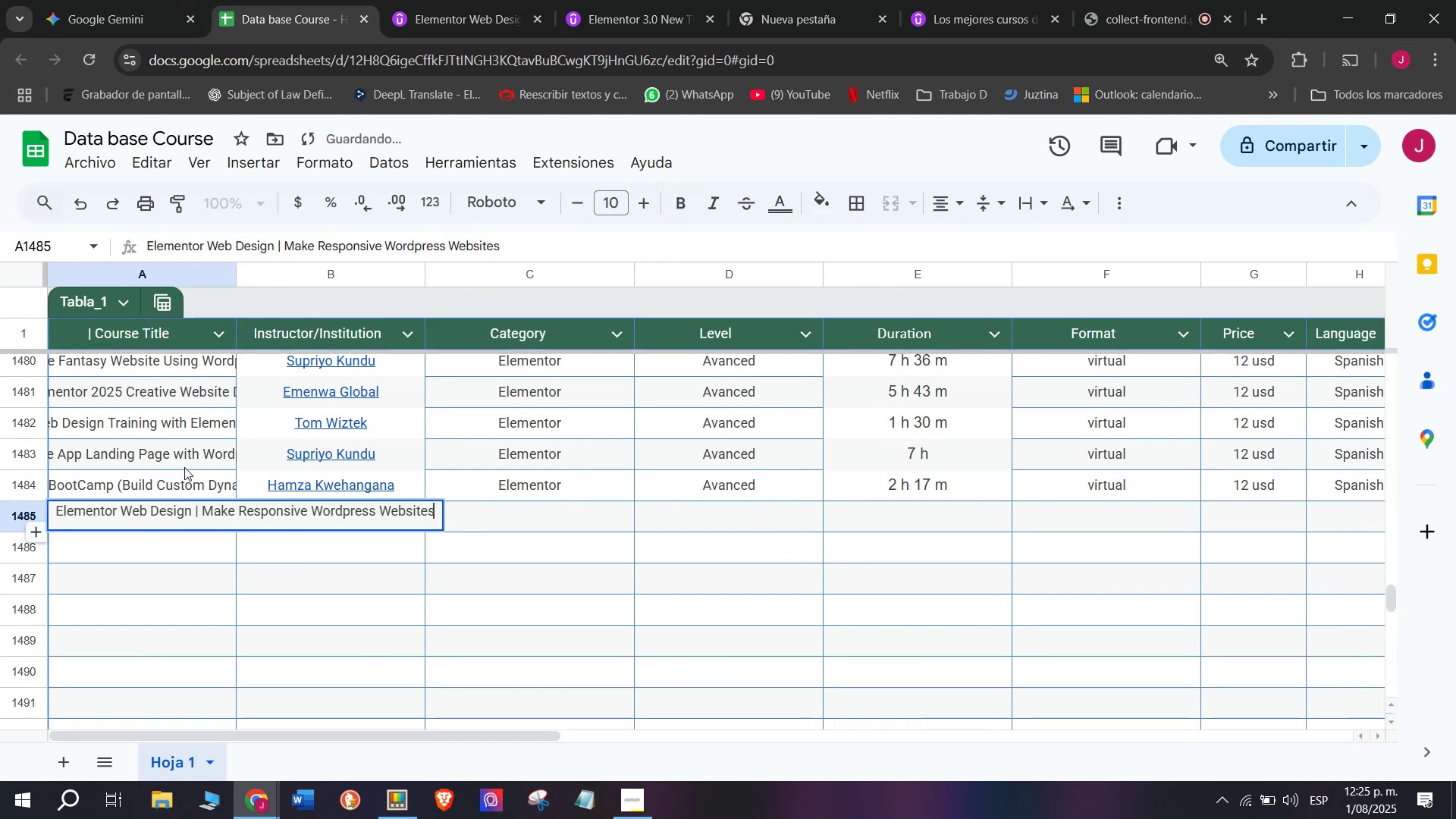 
left_click([183, 467])
 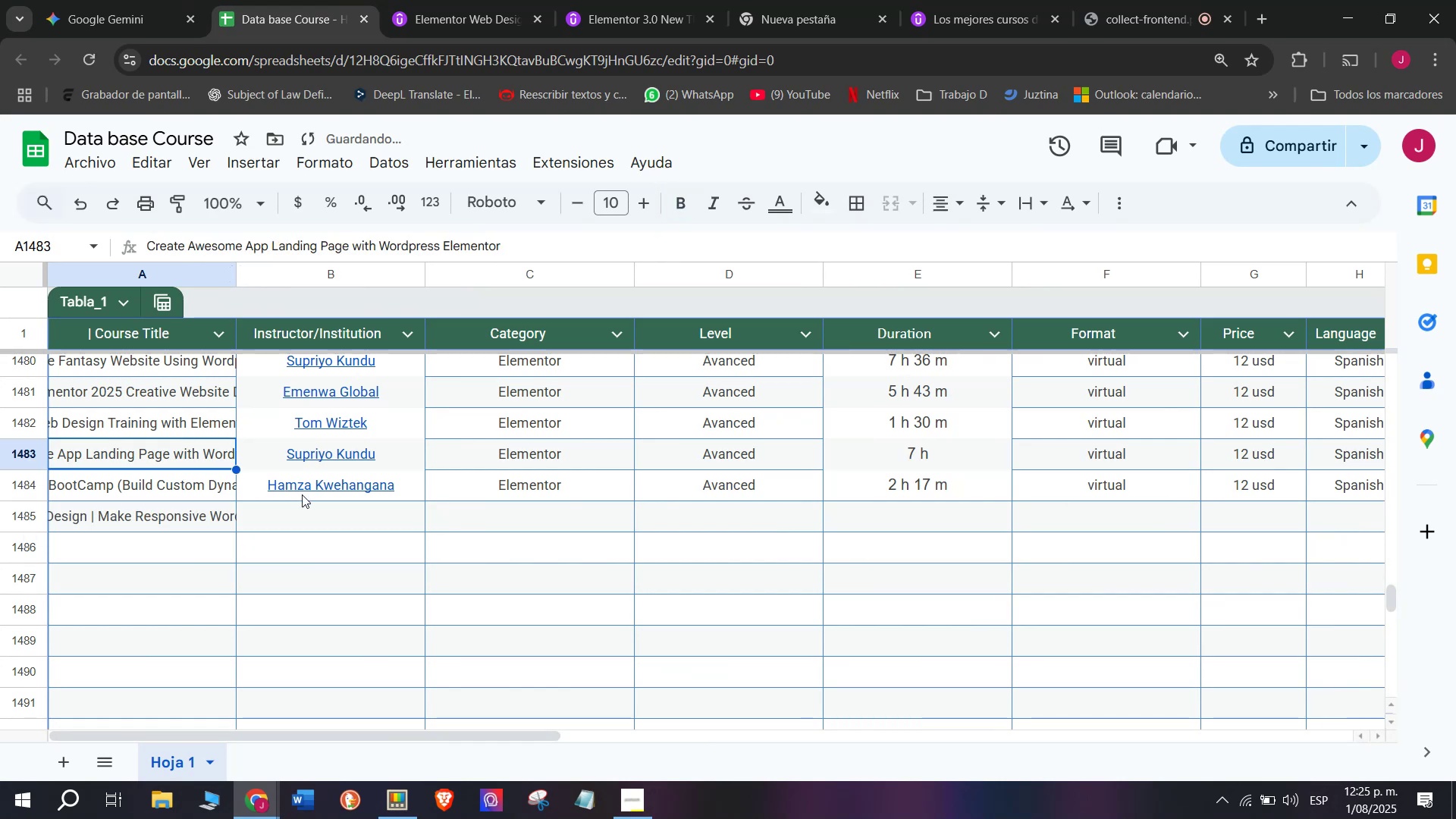 
double_click([302, 494])
 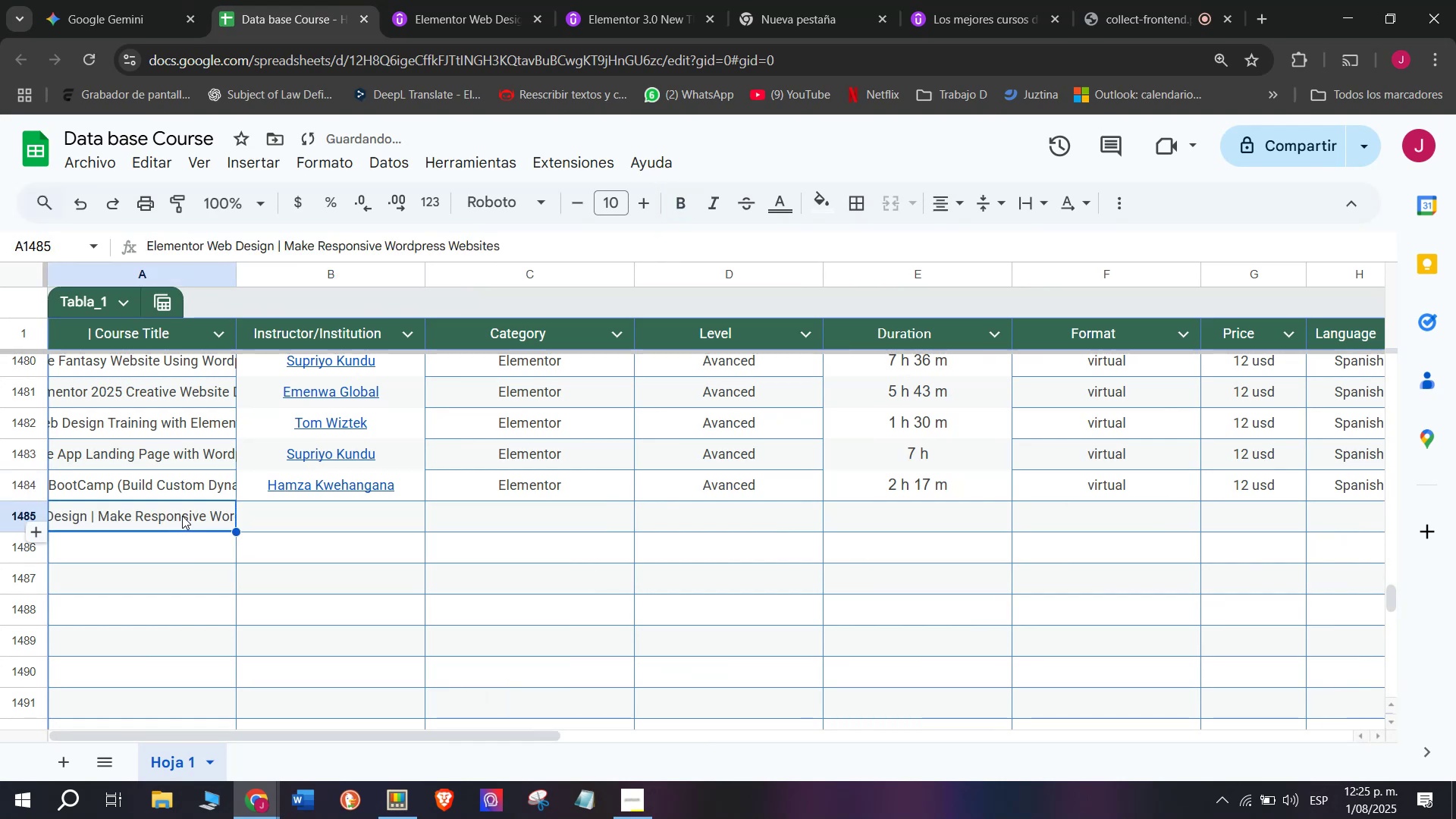 
double_click([256, 507])
 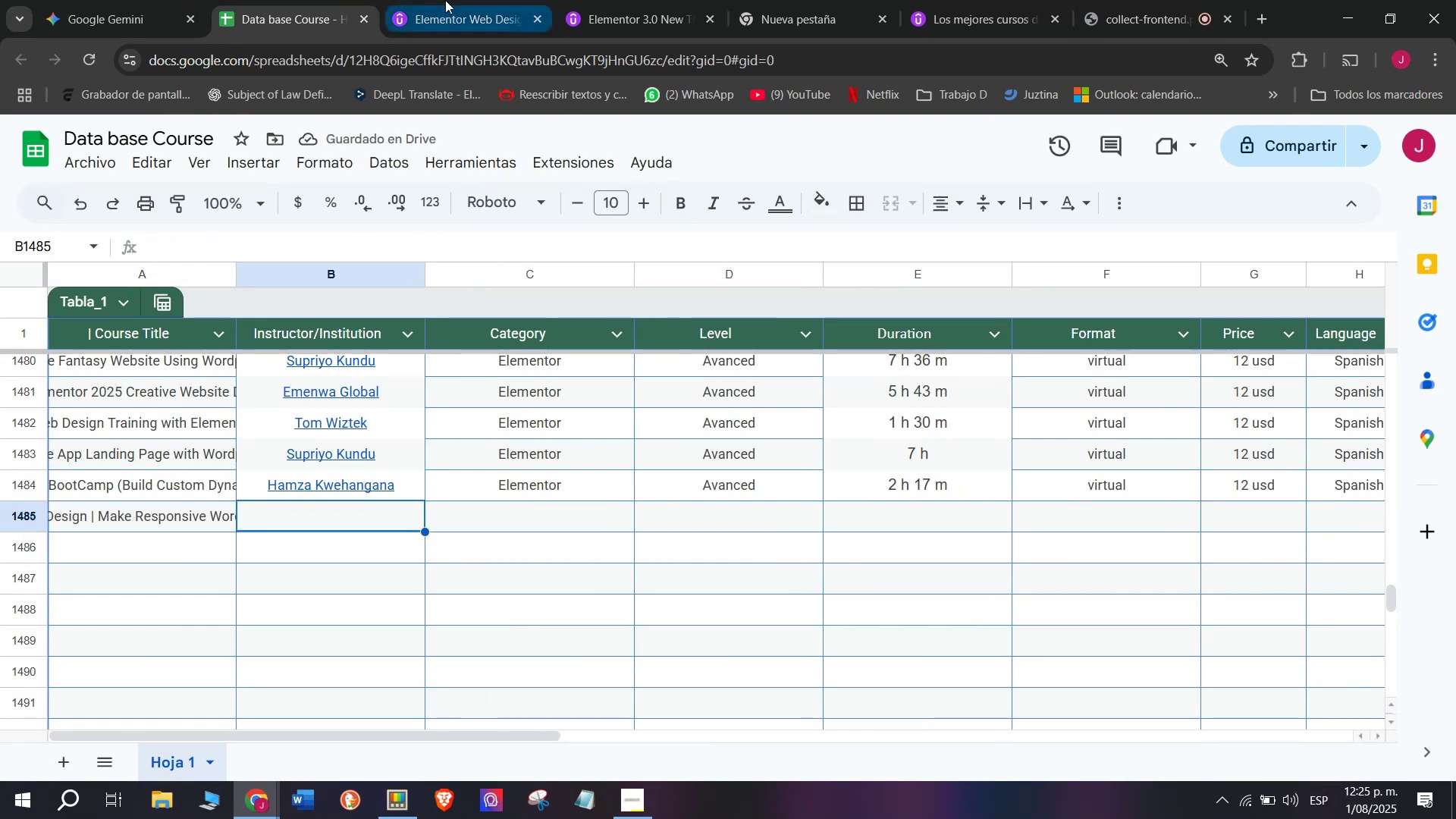 
left_click([445, 0])
 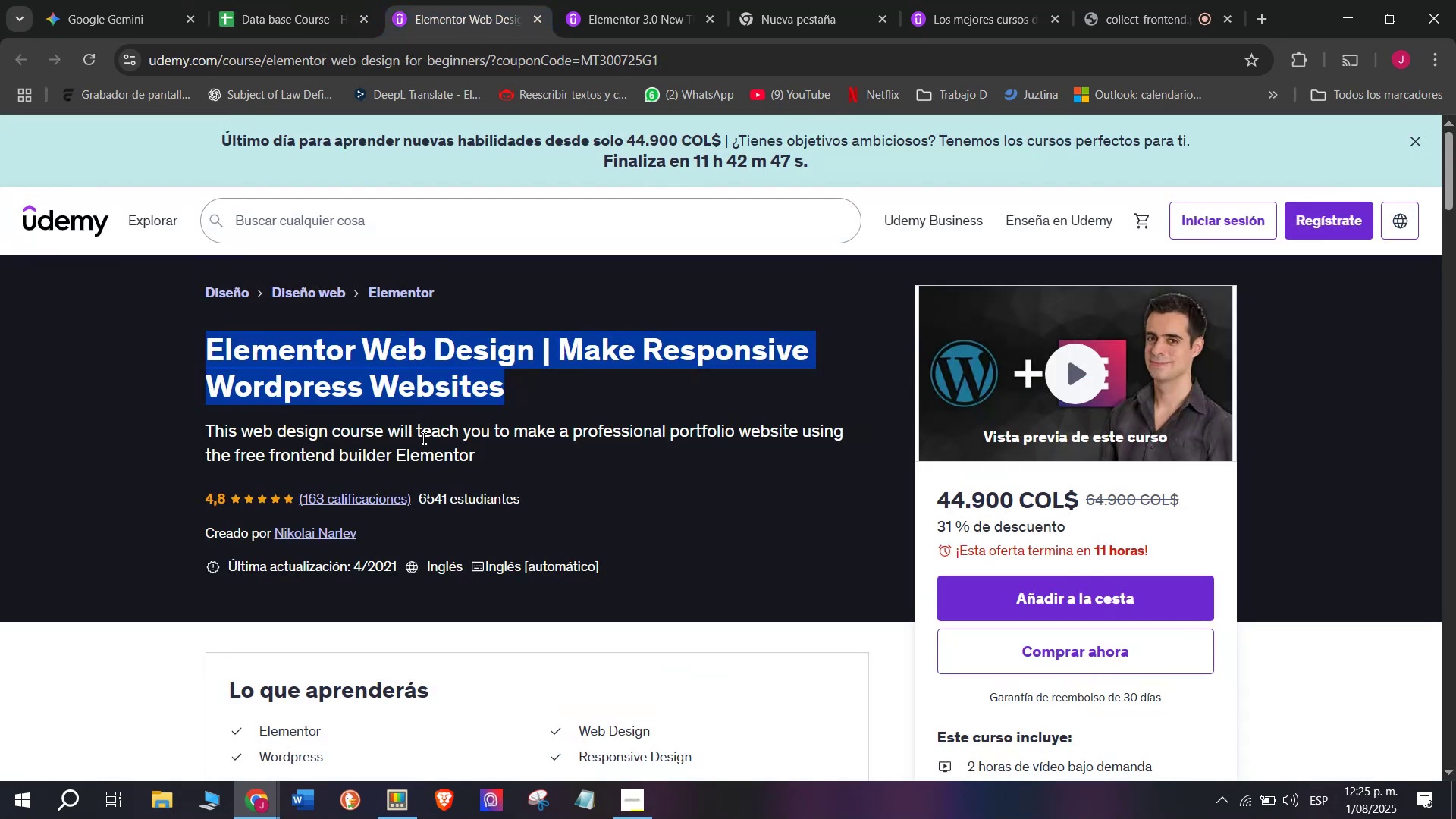 
left_click([265, 0])
 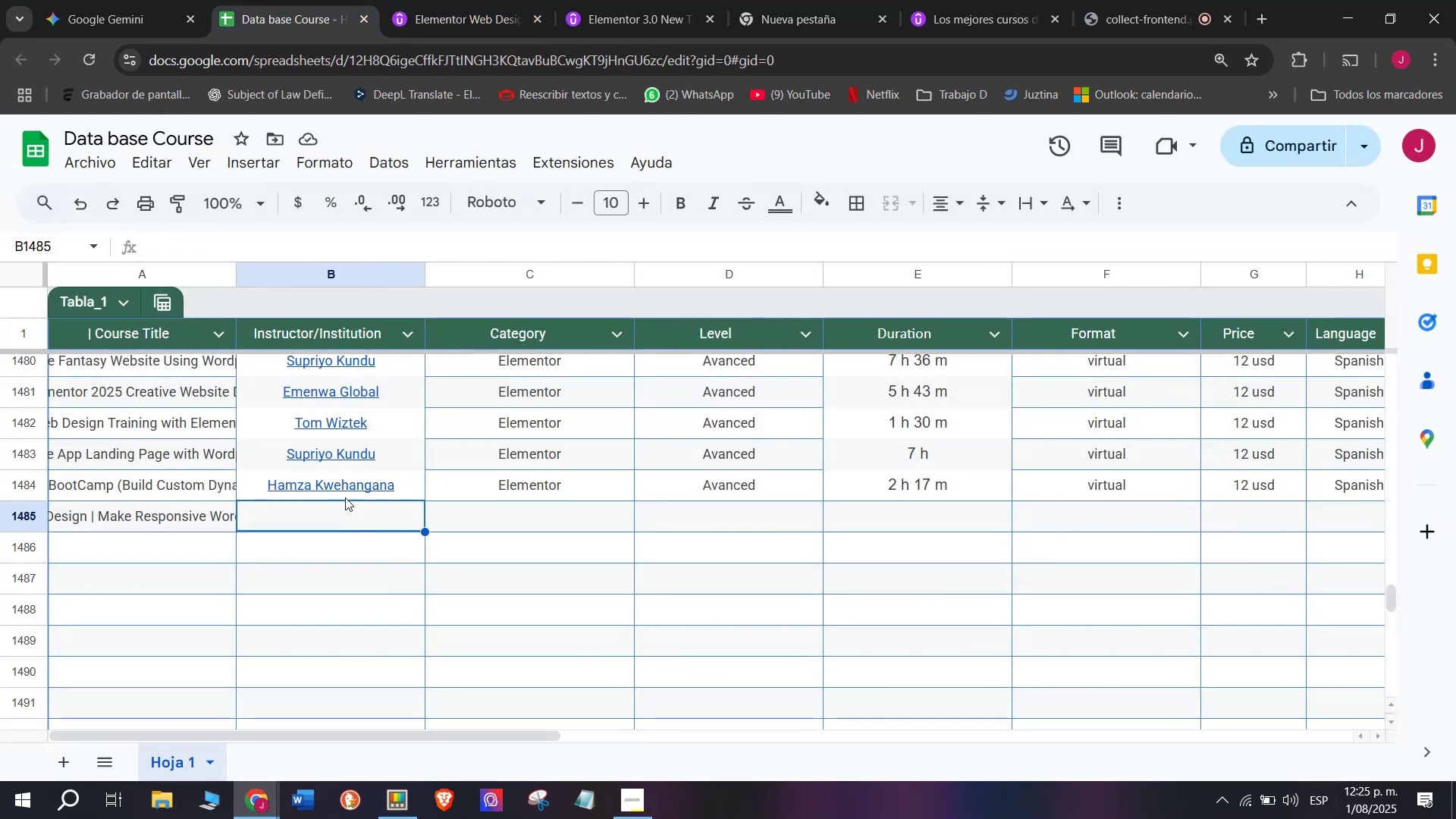 
left_click([422, 15])
 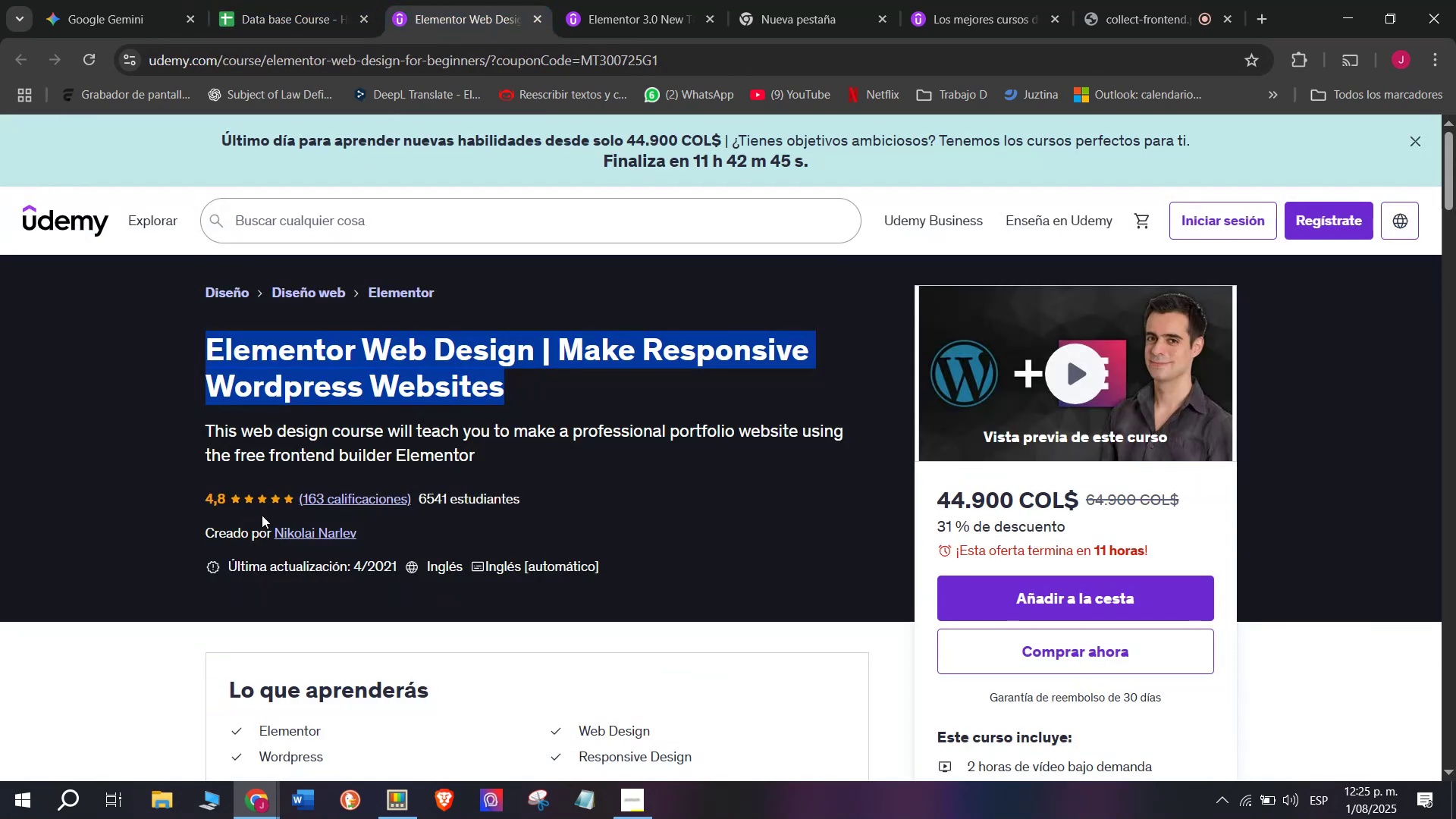 
left_click([293, 535])
 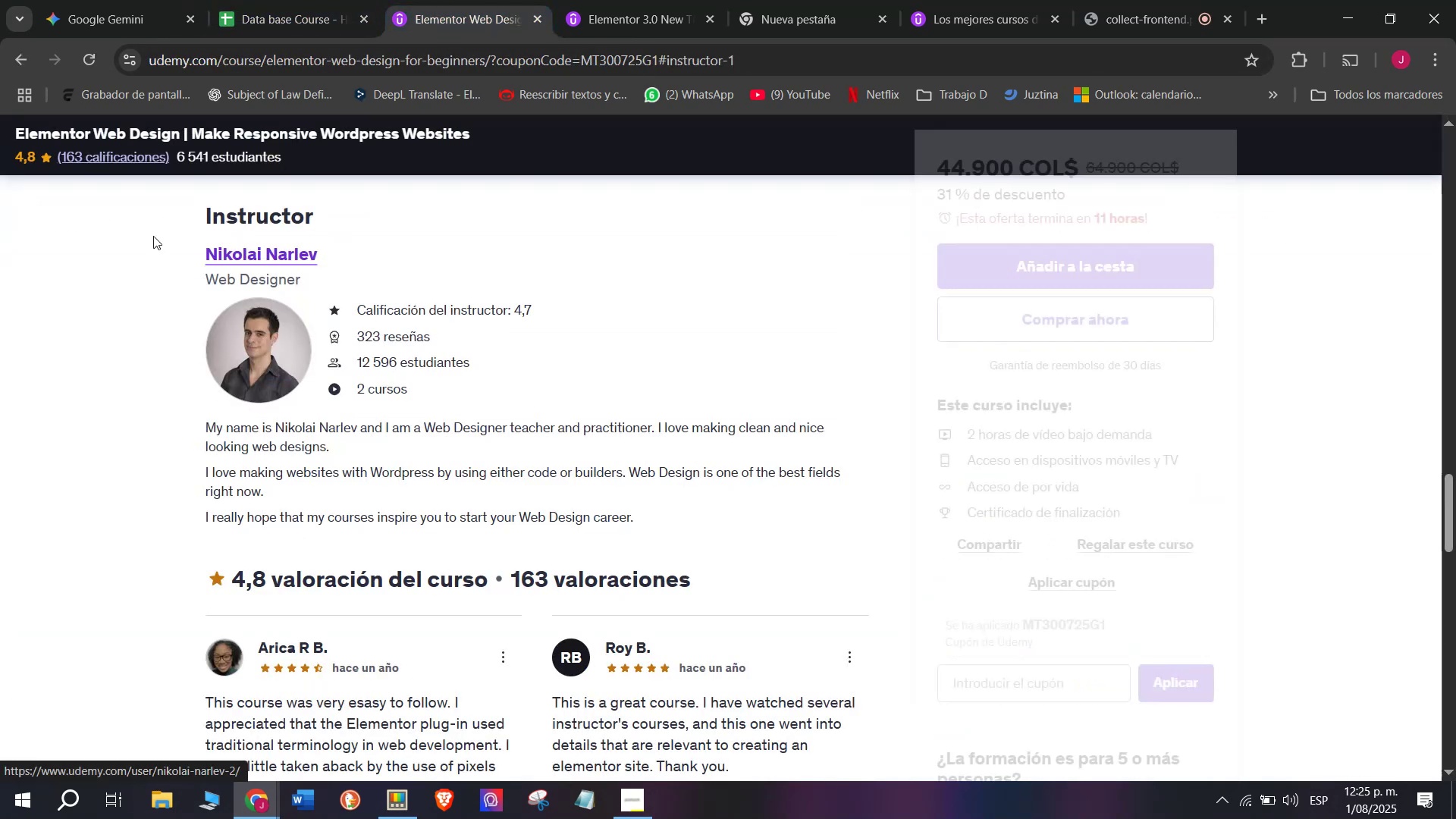 
left_click_drag(start_coordinate=[163, 250], to_coordinate=[335, 254])
 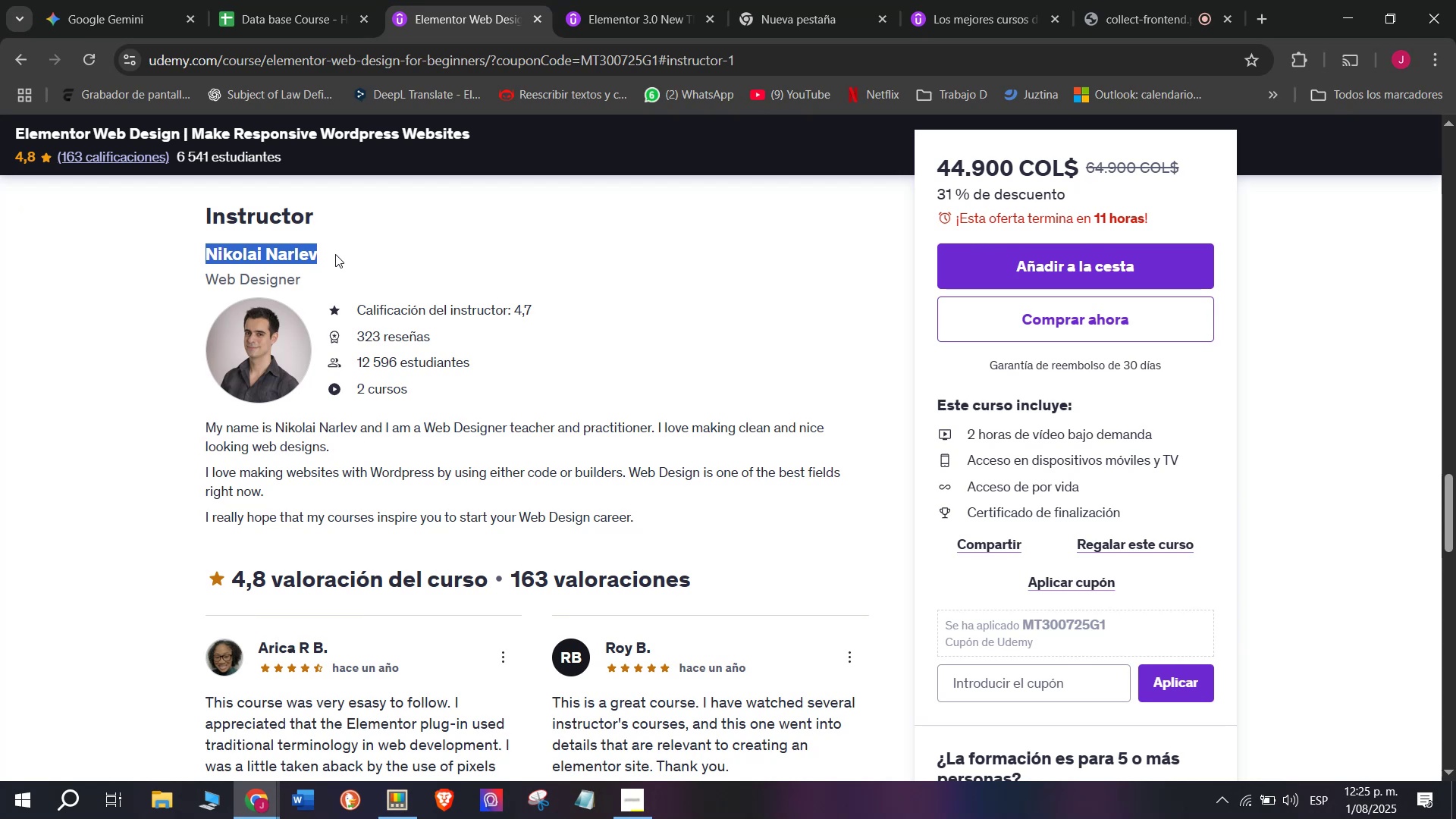 
key(Control+ControlLeft)
 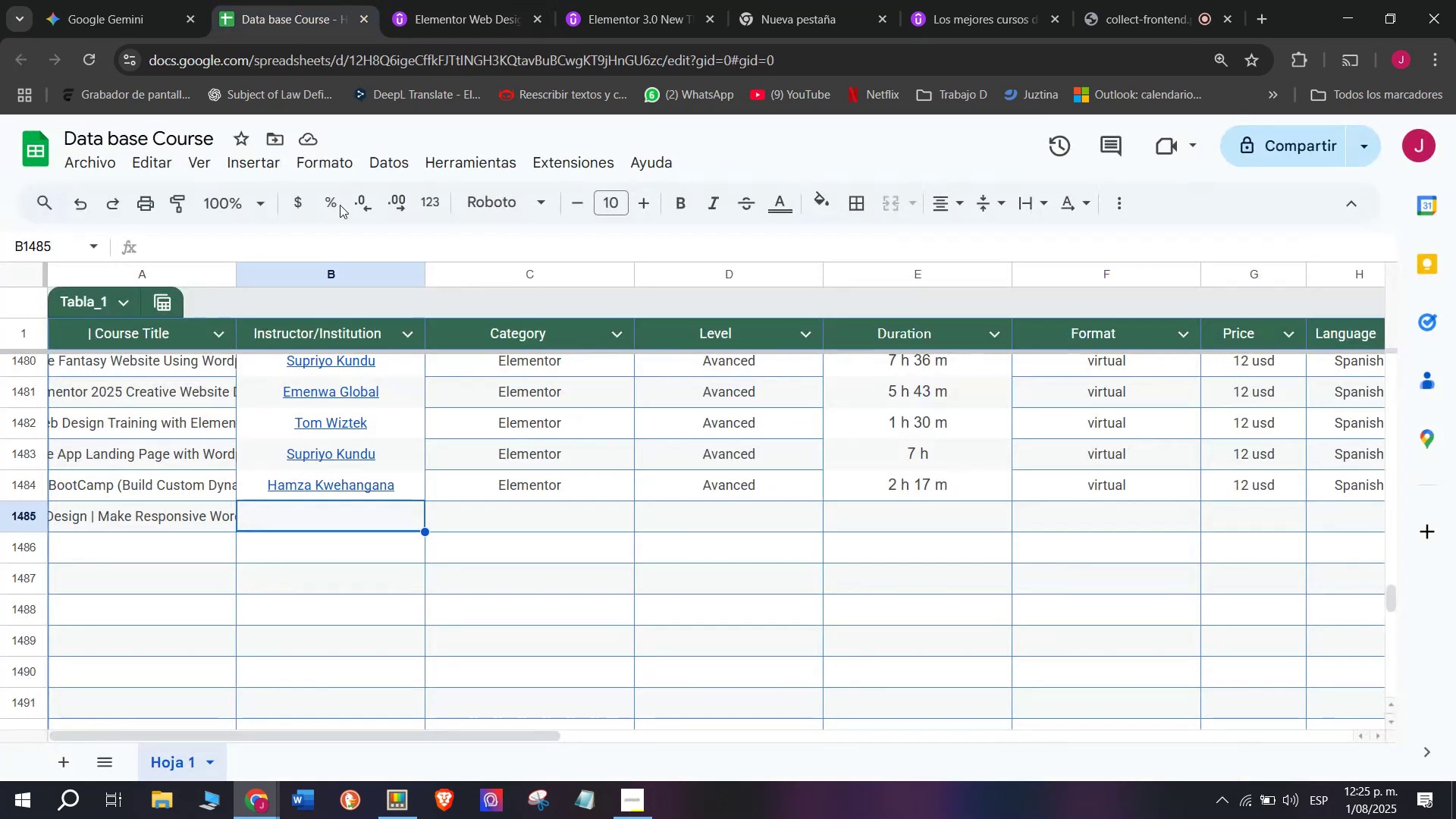 
hold_key(key=Break, duration=16.07)
 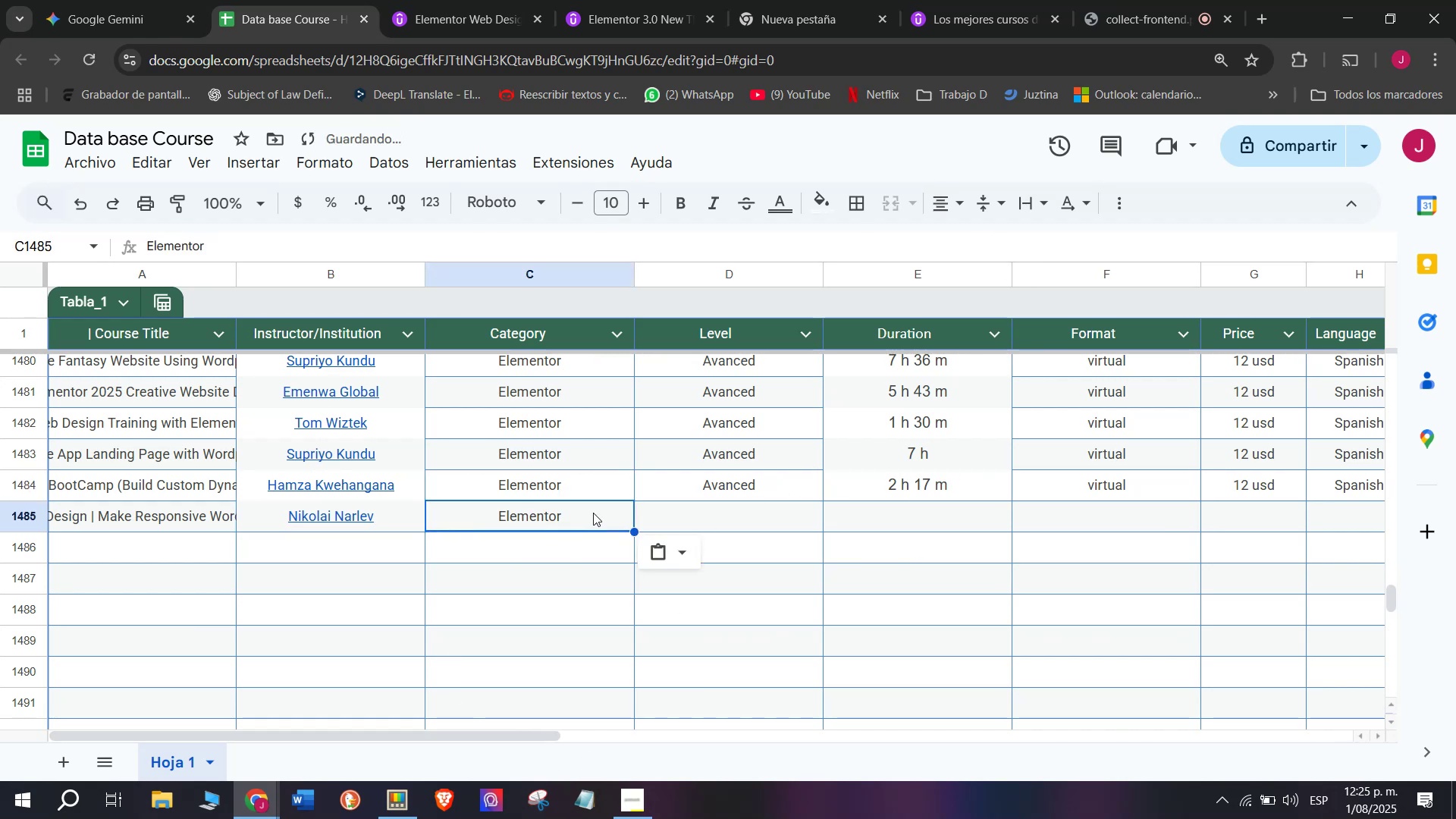 
key(Control+C)
 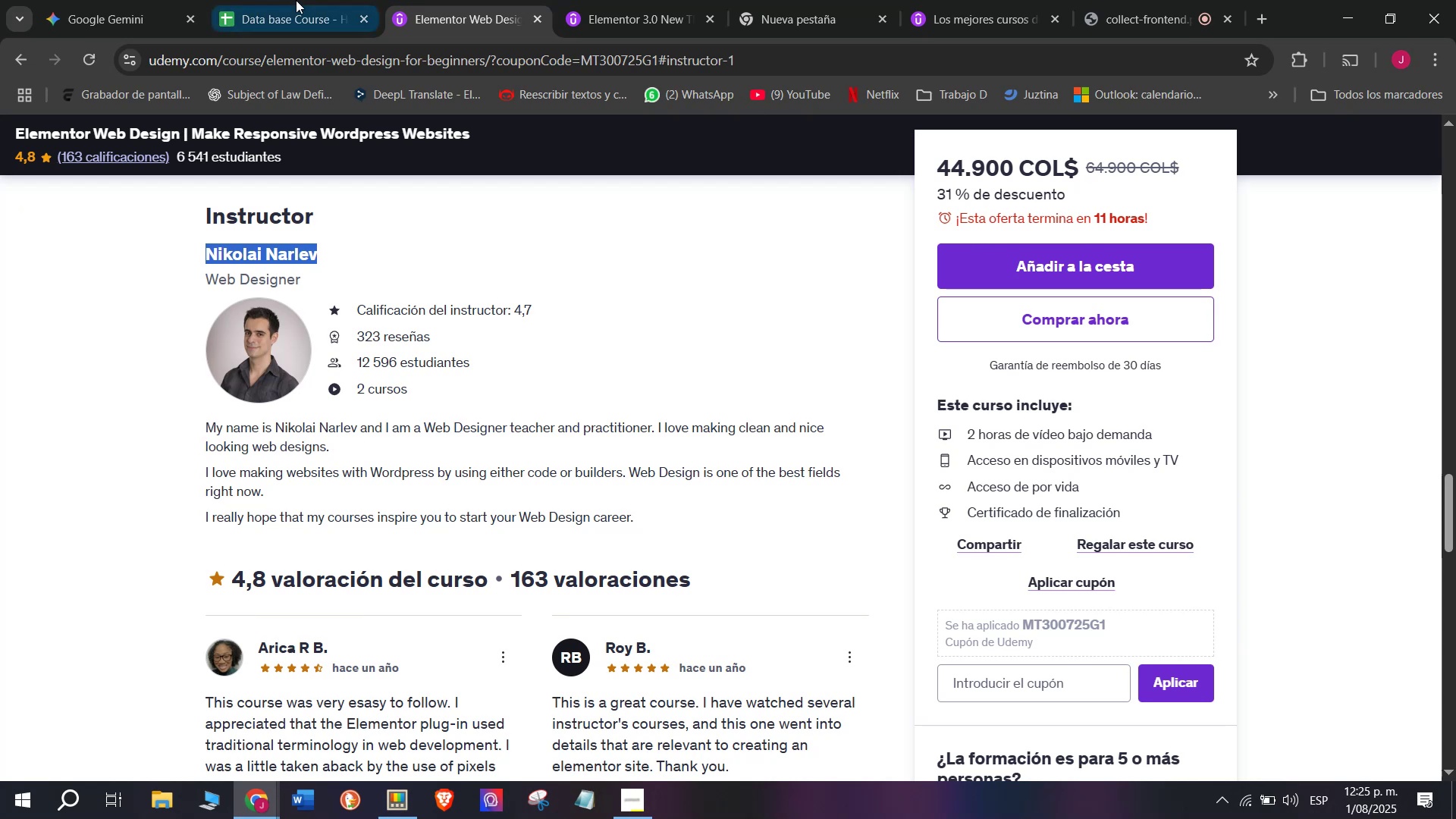 
left_click([296, 0])
 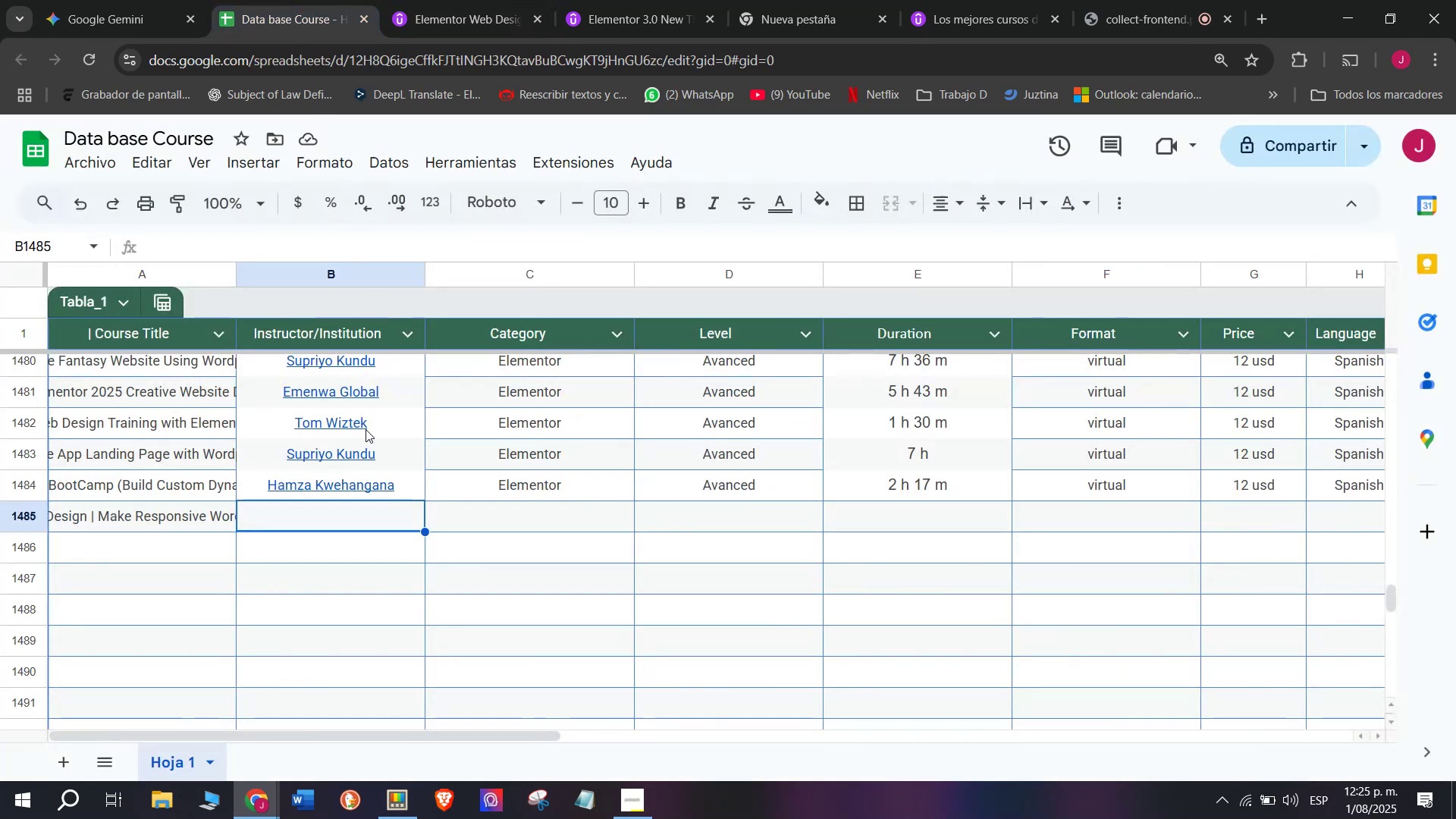 
key(Z)
 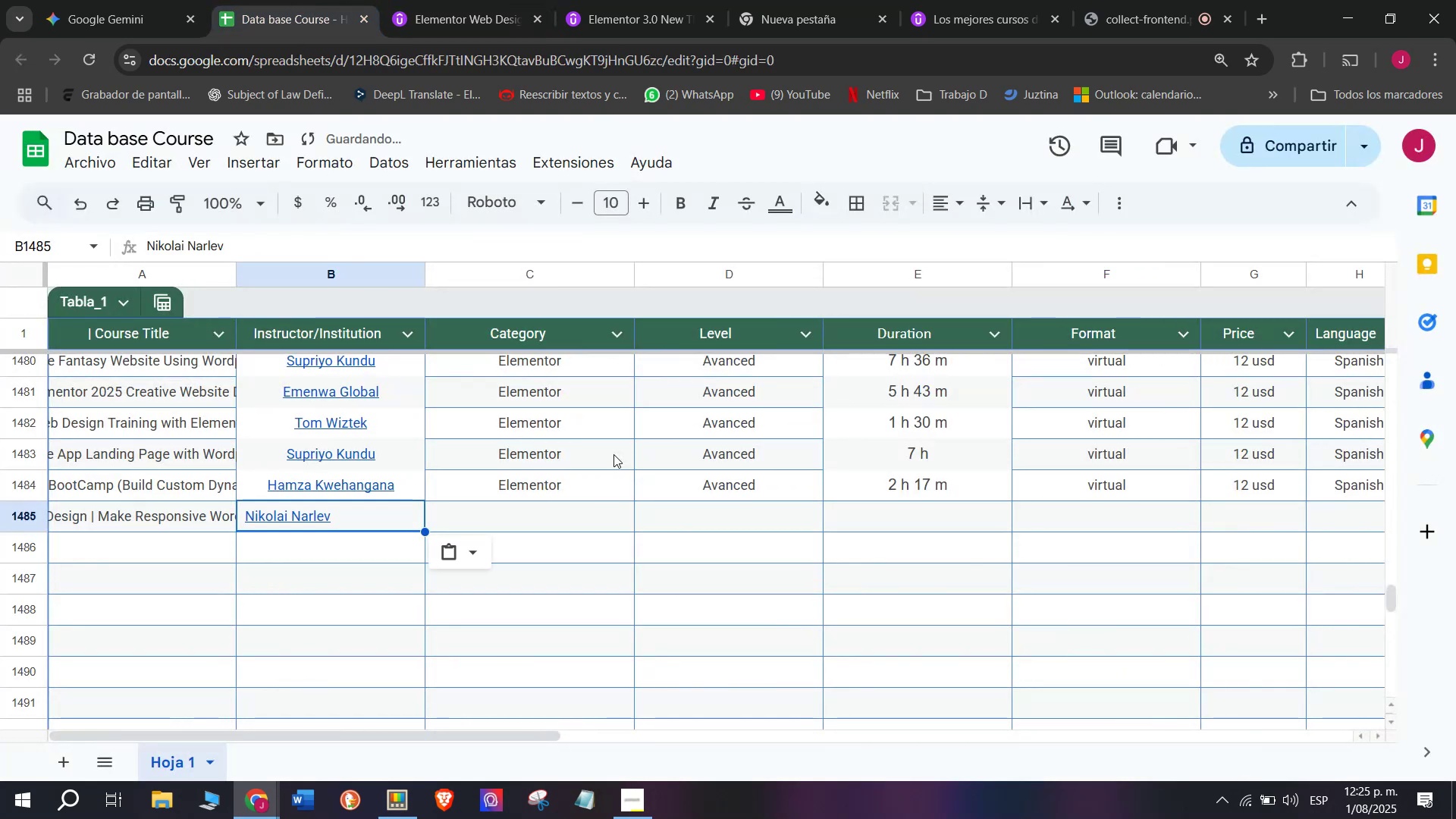 
key(Control+ControlLeft)
 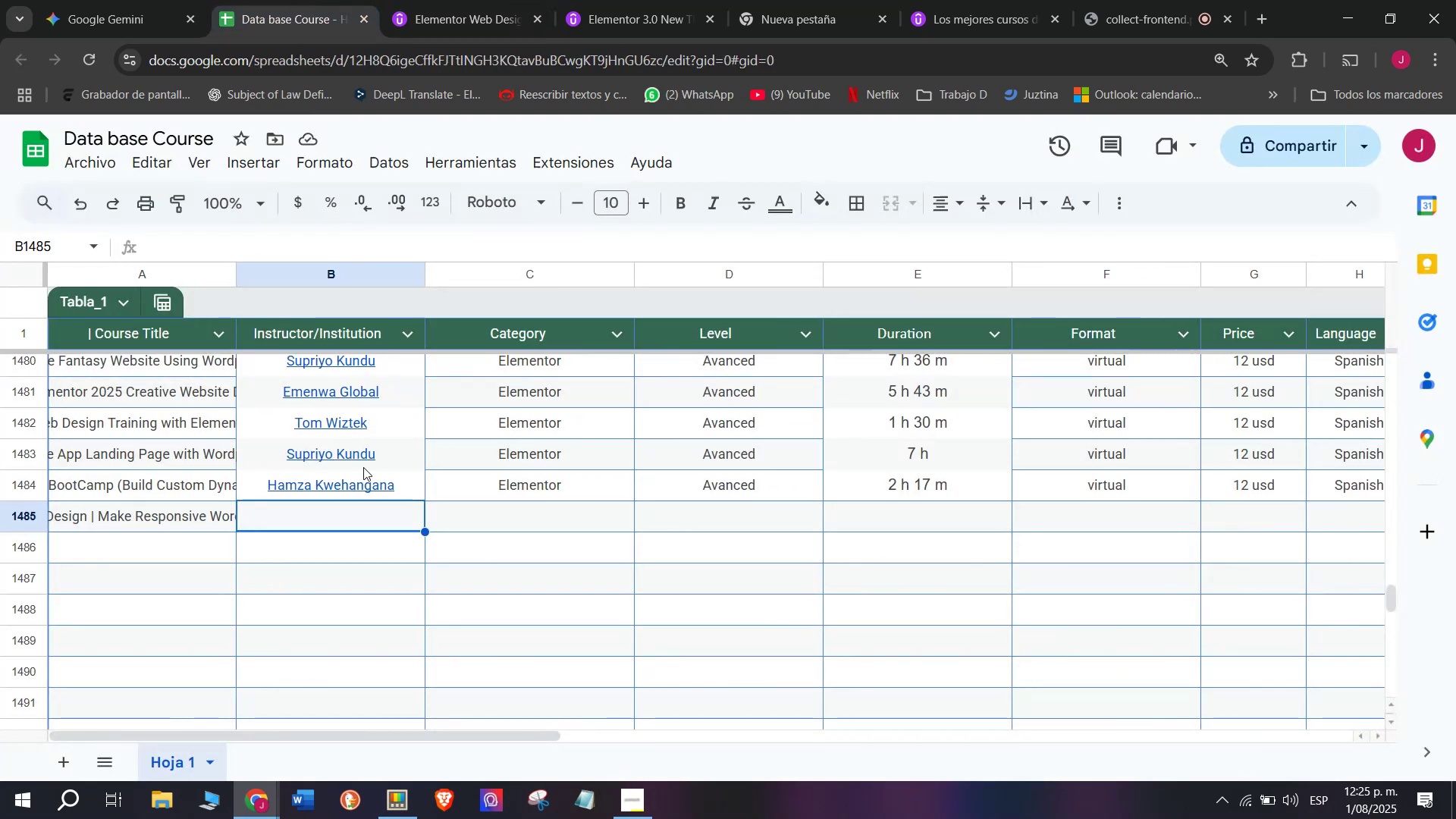 
key(Control+V)
 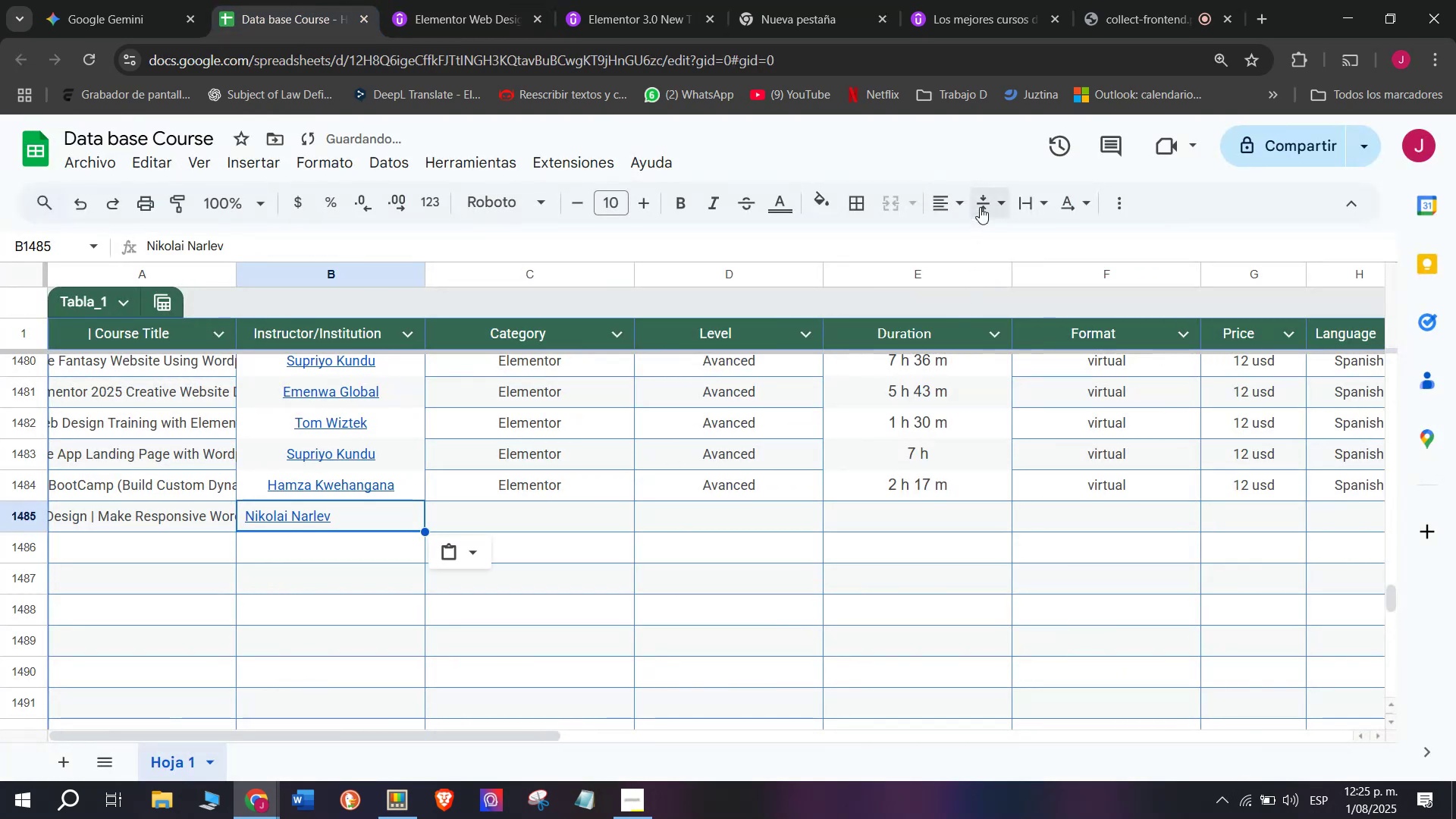 
left_click([967, 208])
 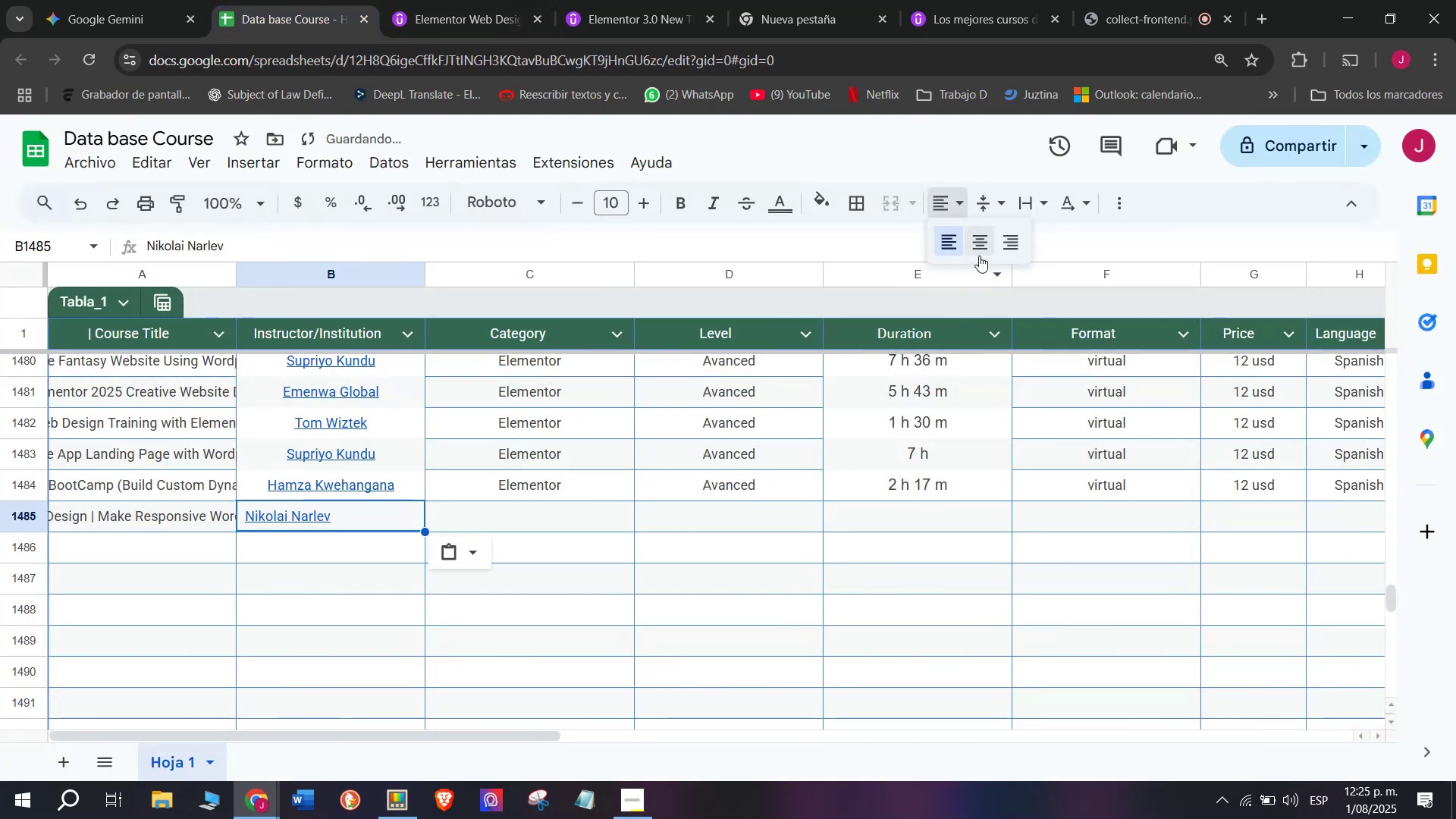 
left_click([979, 252])
 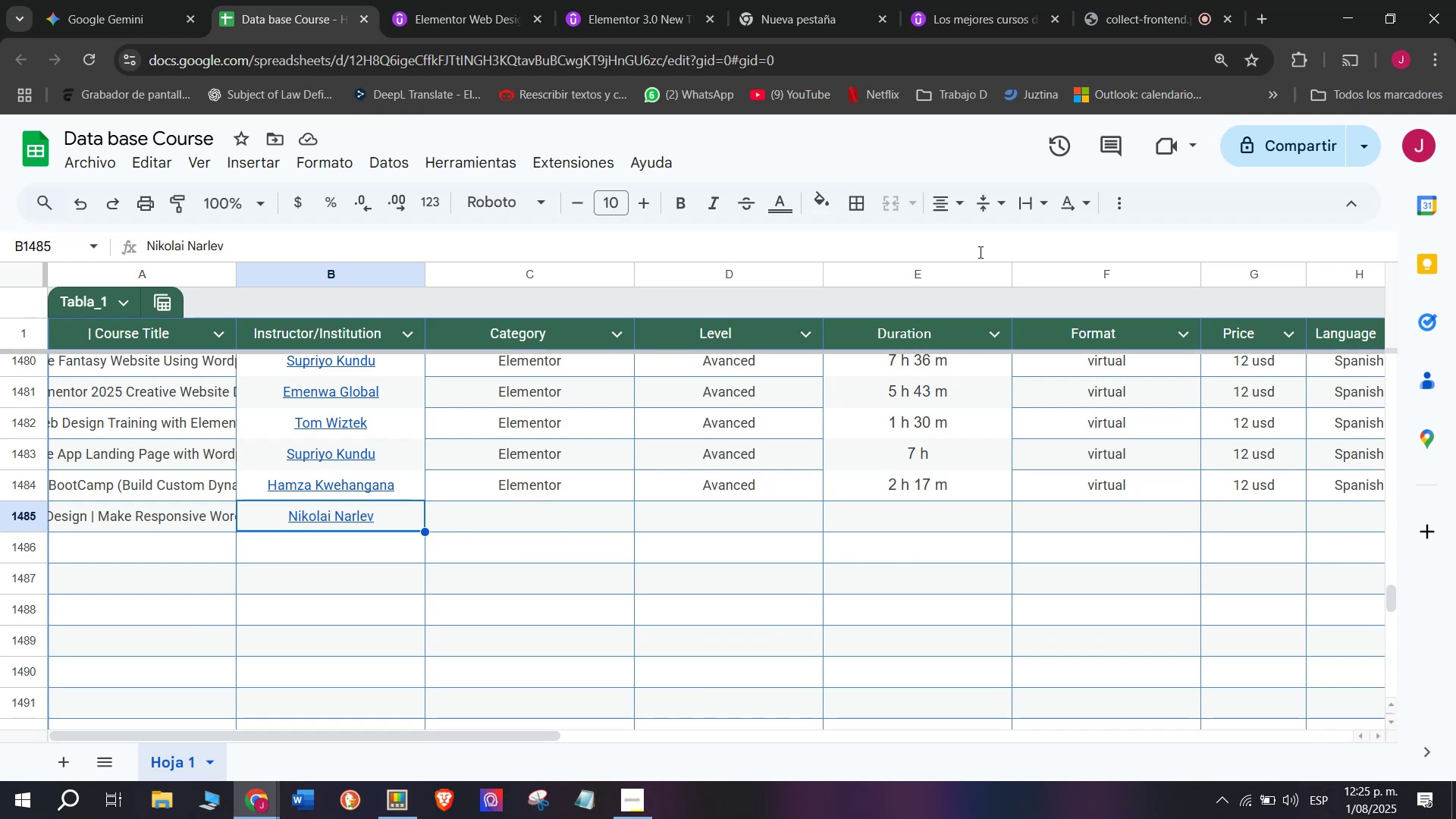 
left_click([558, 489])
 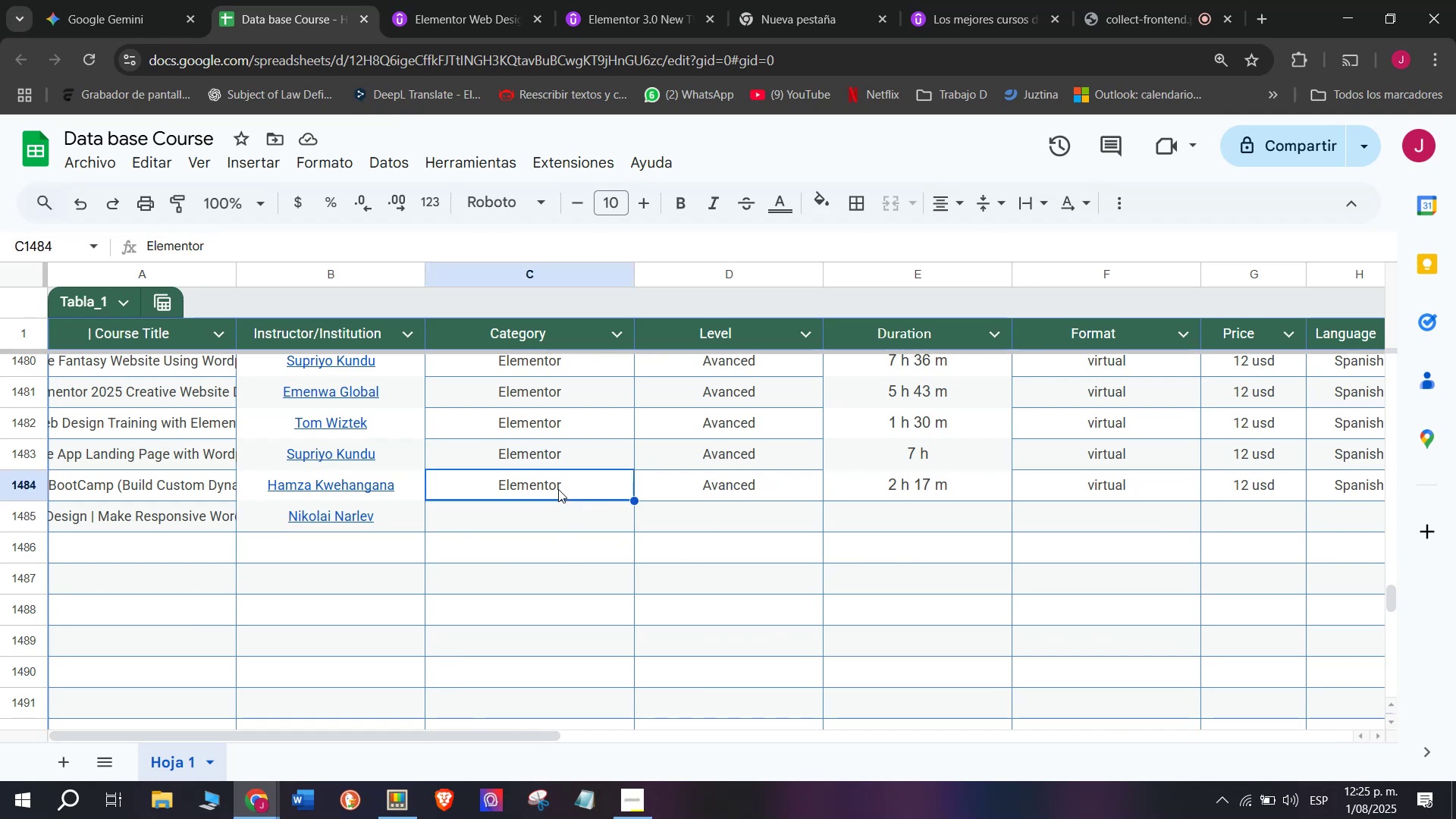 
key(Control+ControlLeft)
 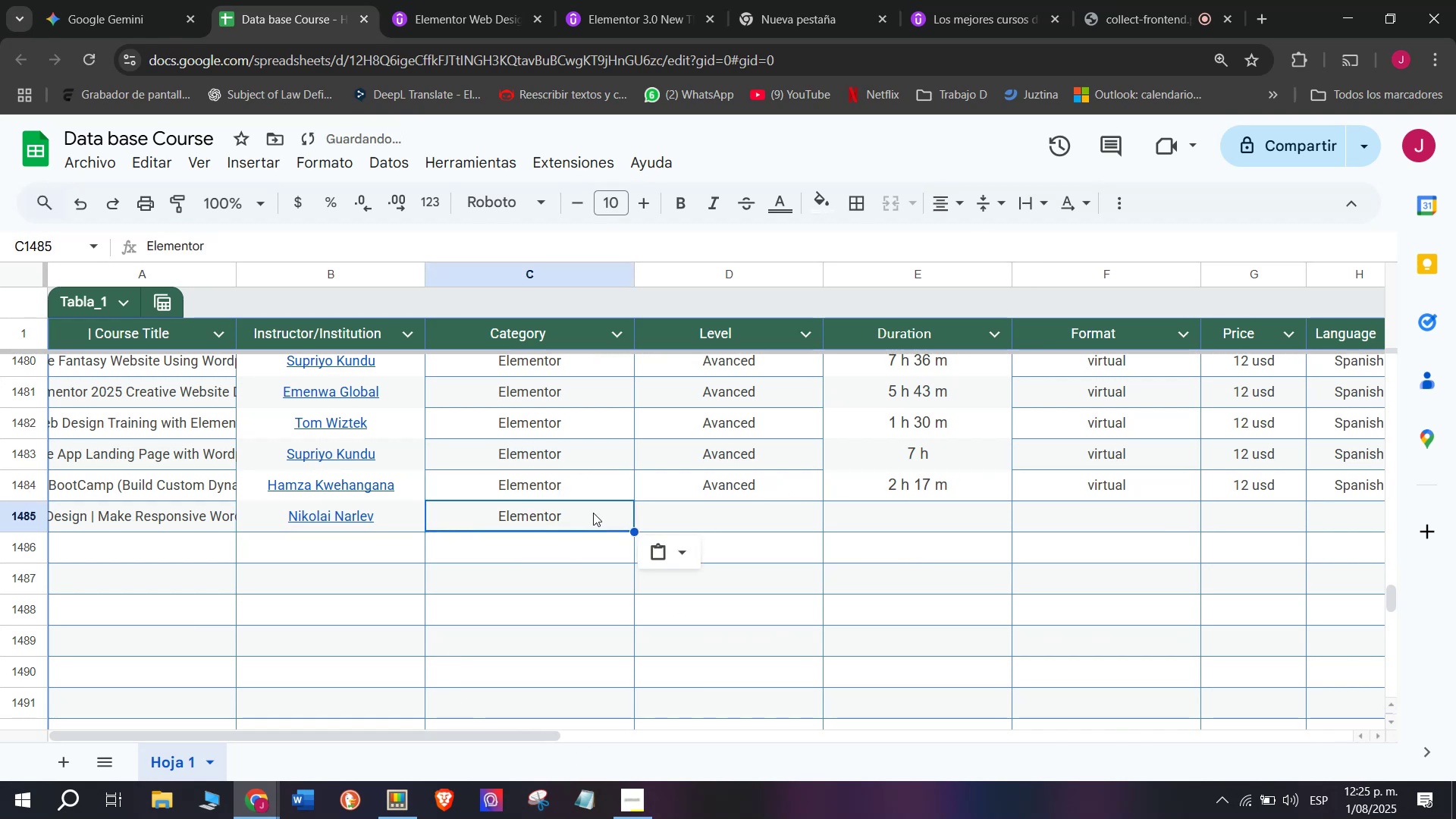 
key(Control+C)
 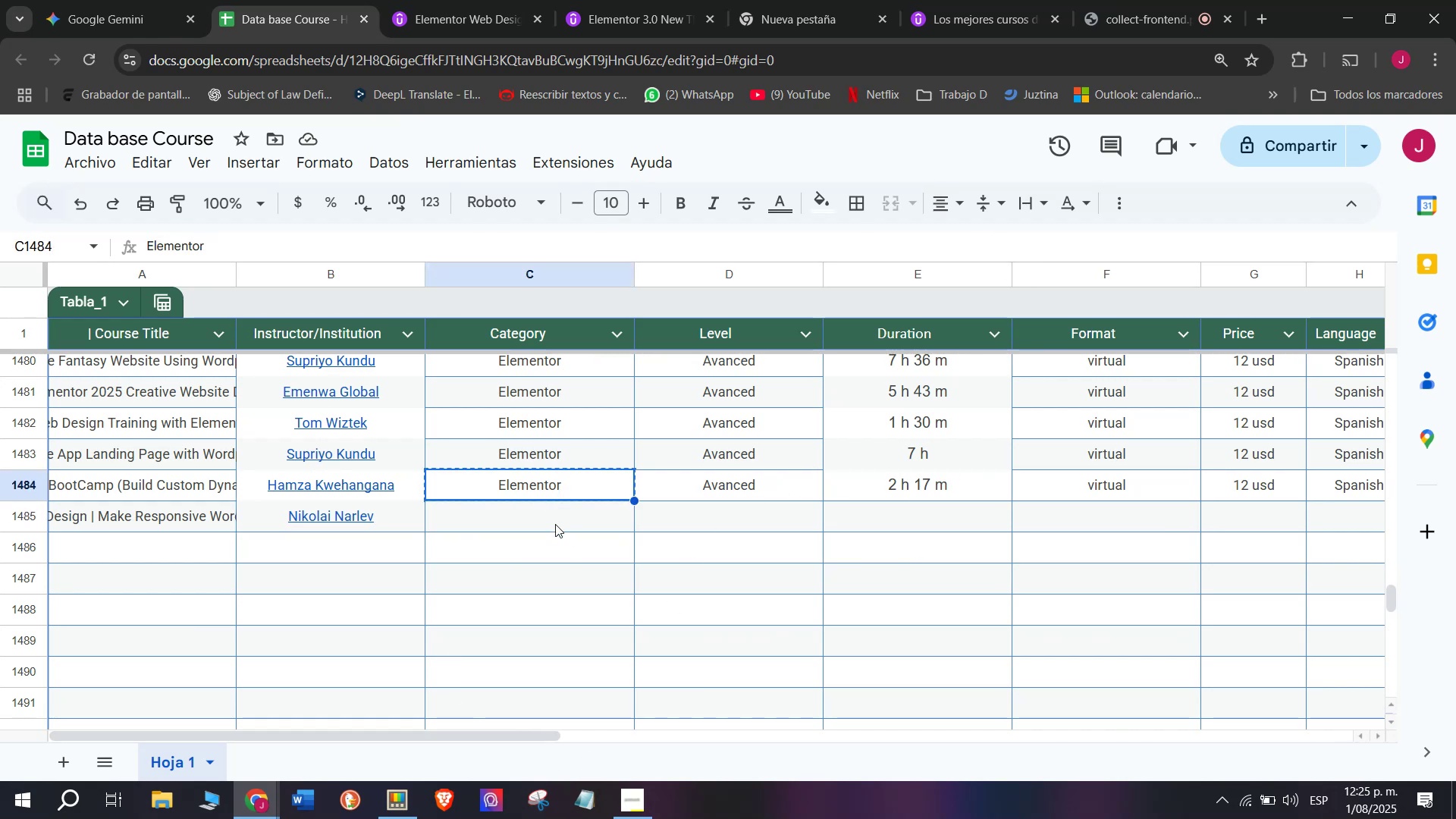 
double_click([555, 524])
 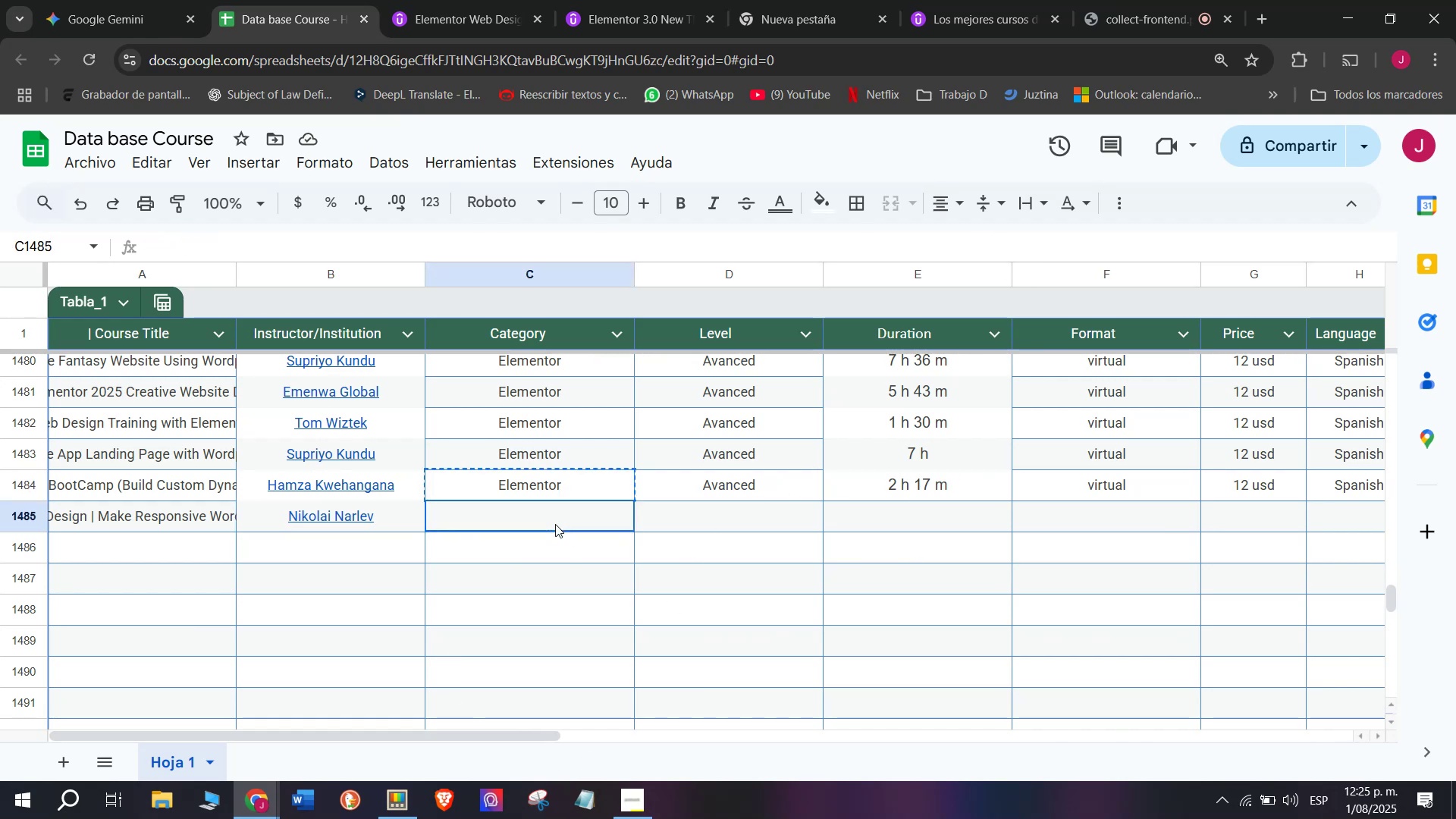 
key(Z)
 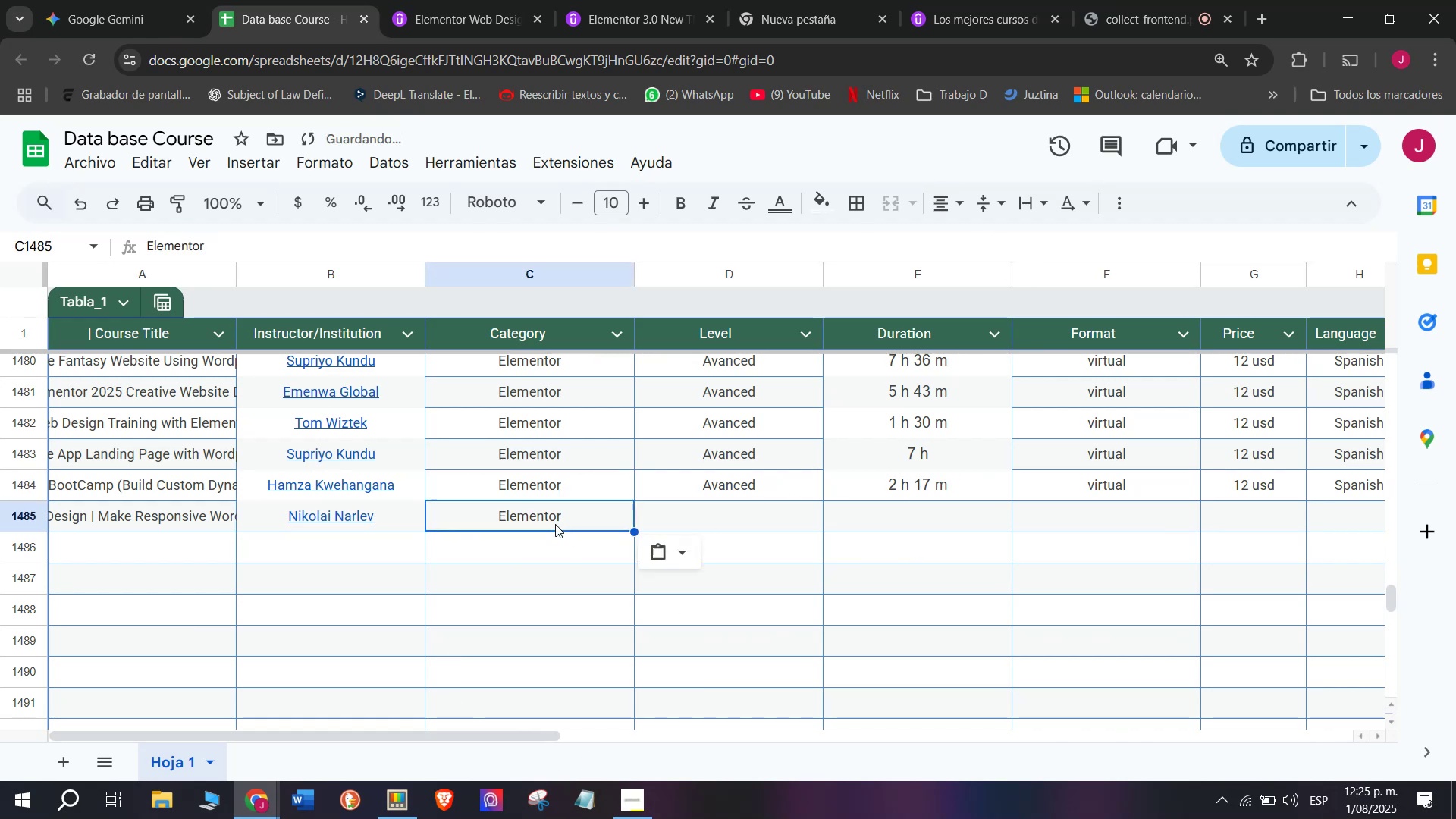 
key(Control+ControlLeft)
 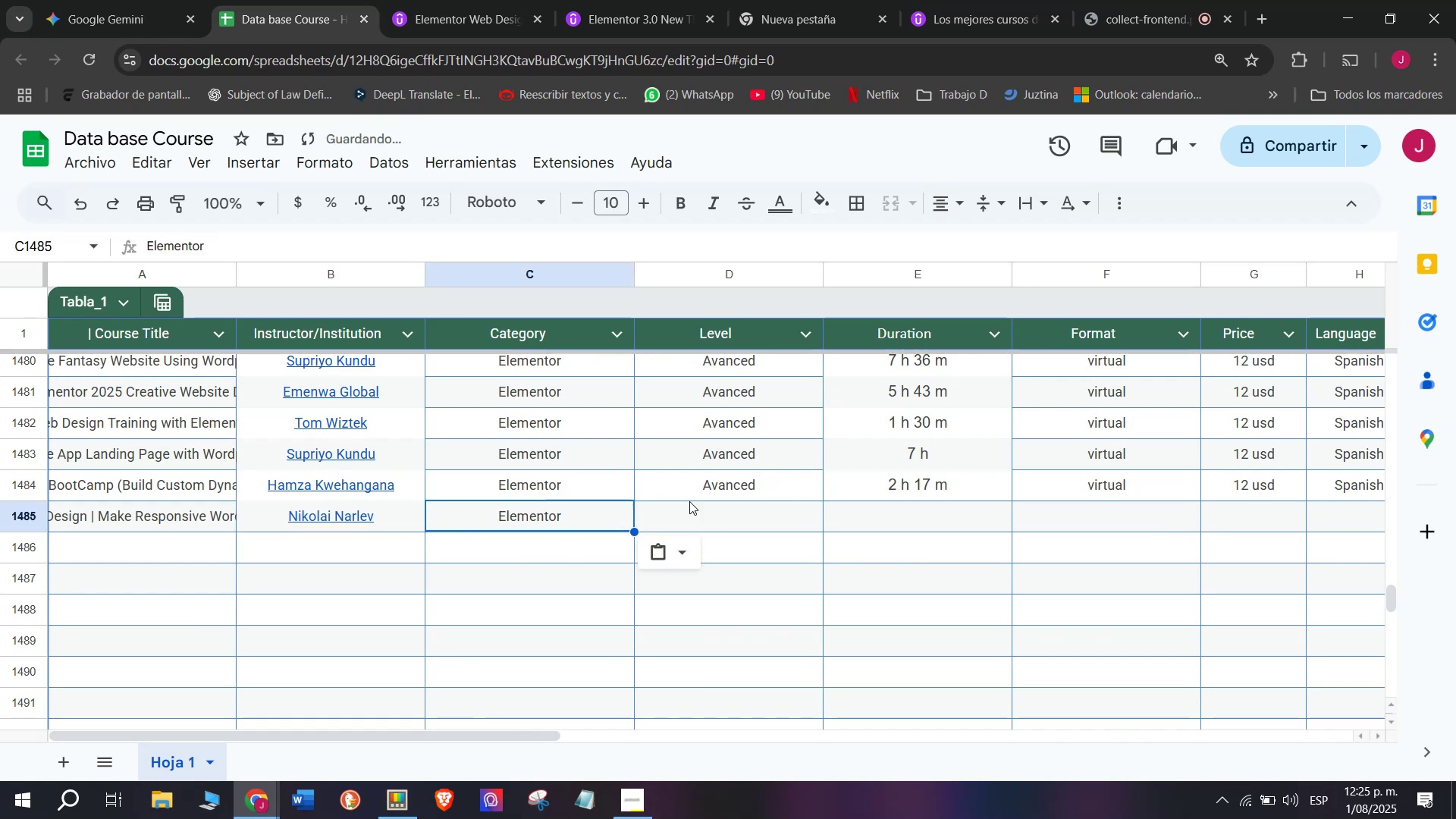 
key(Control+V)
 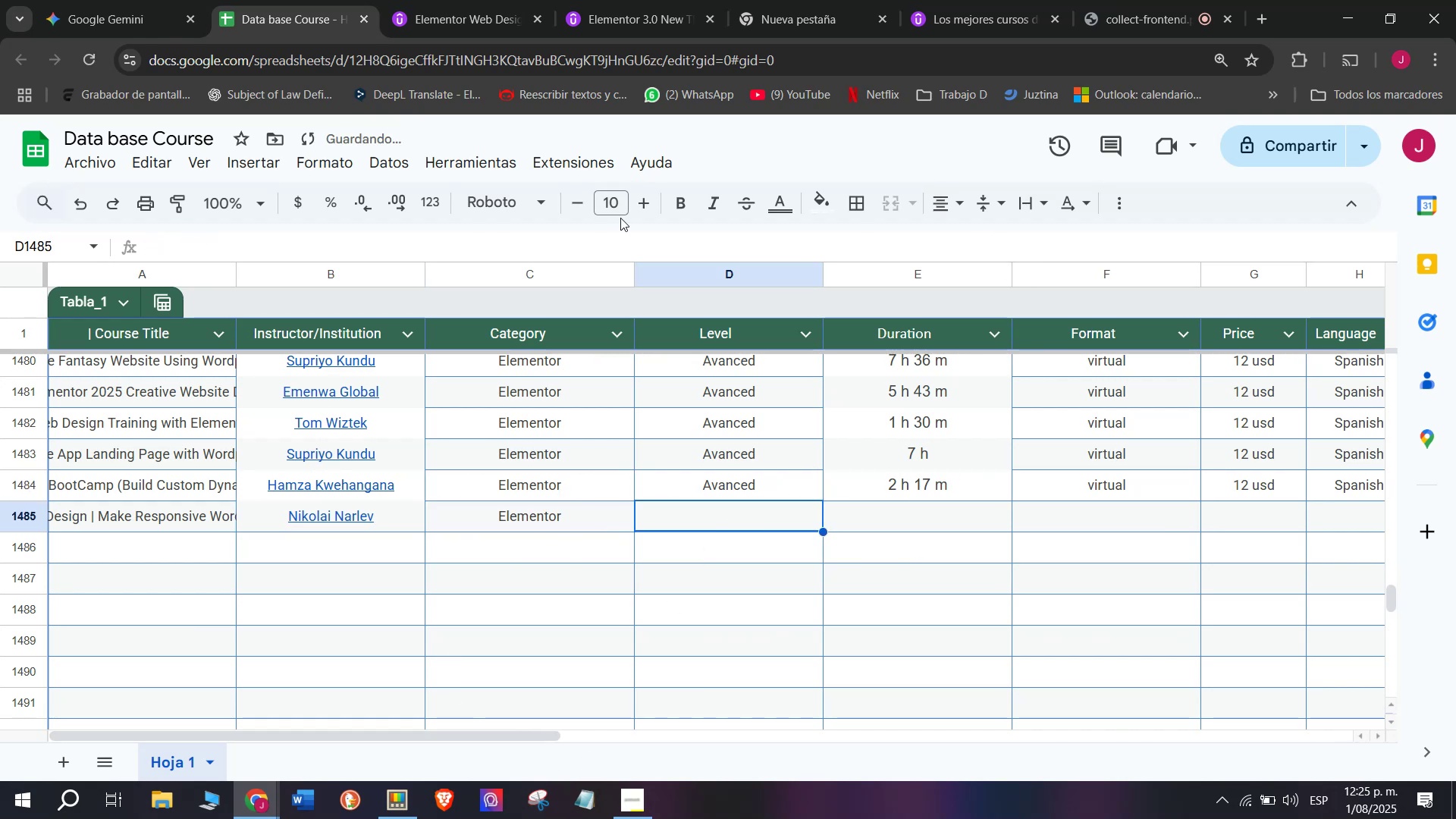 
left_click([447, 0])
 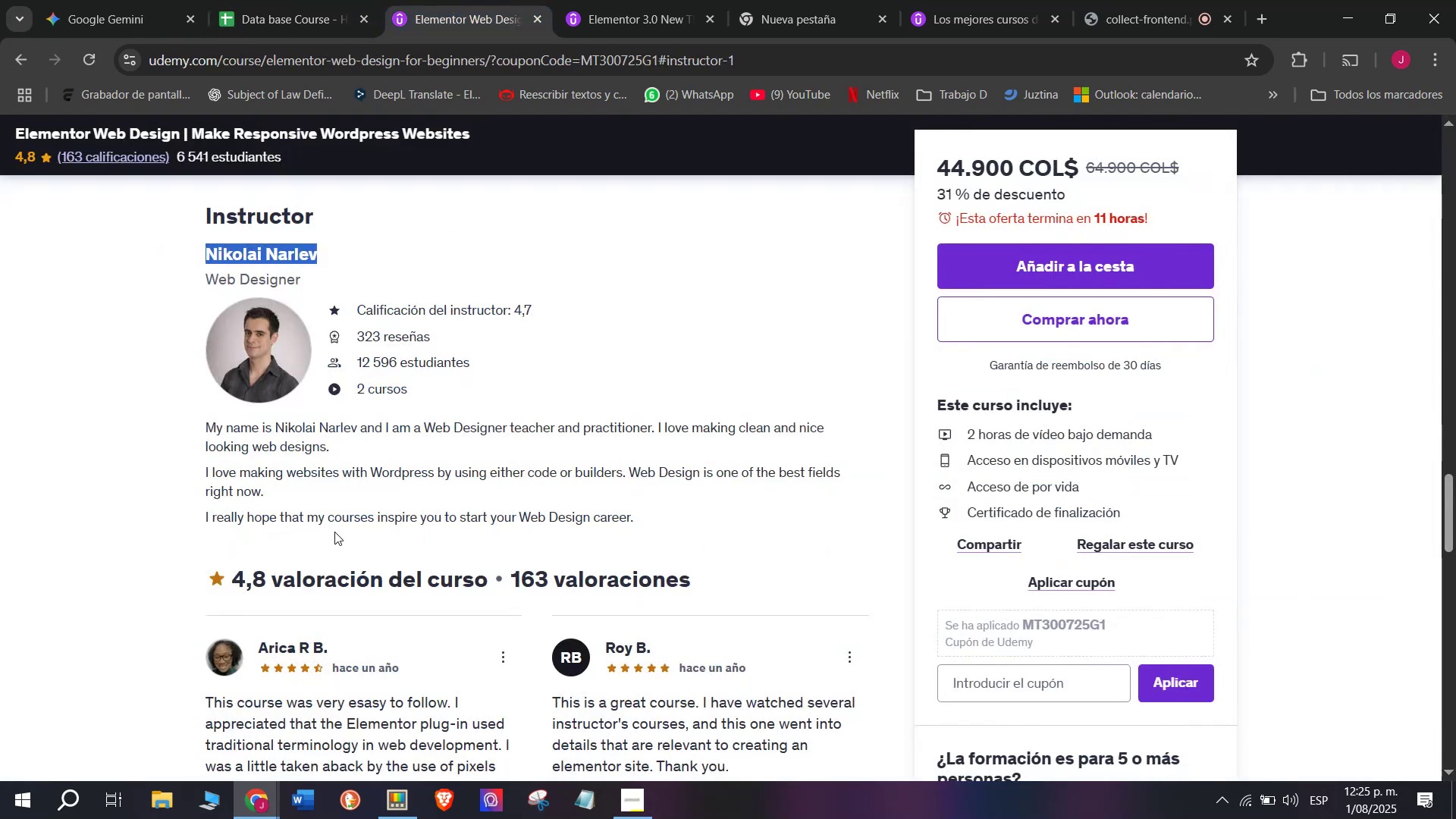 
scroll: coordinate [276, 474], scroll_direction: up, amount: 9.0
 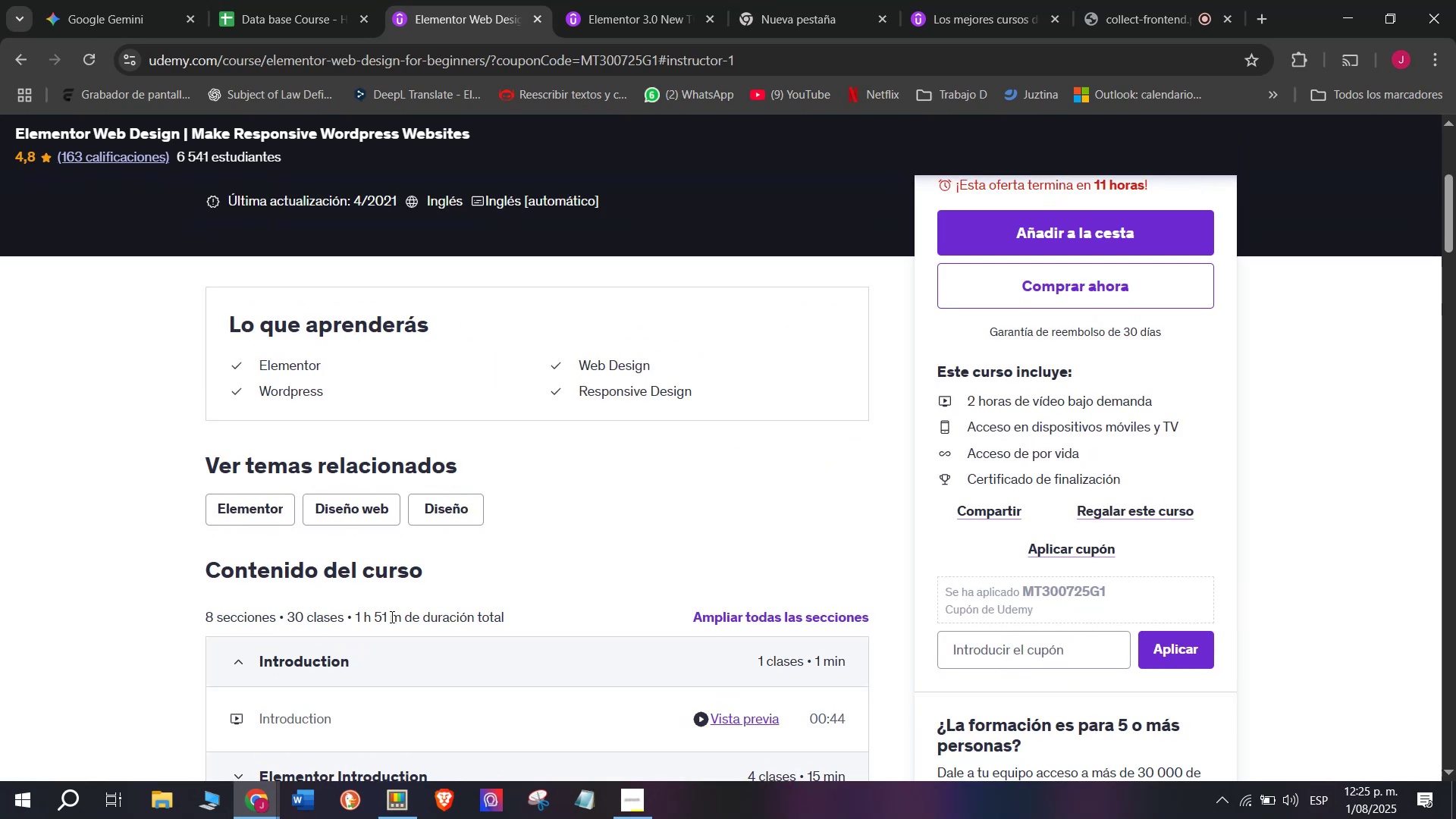 
left_click_drag(start_coordinate=[399, 617], to_coordinate=[357, 623])
 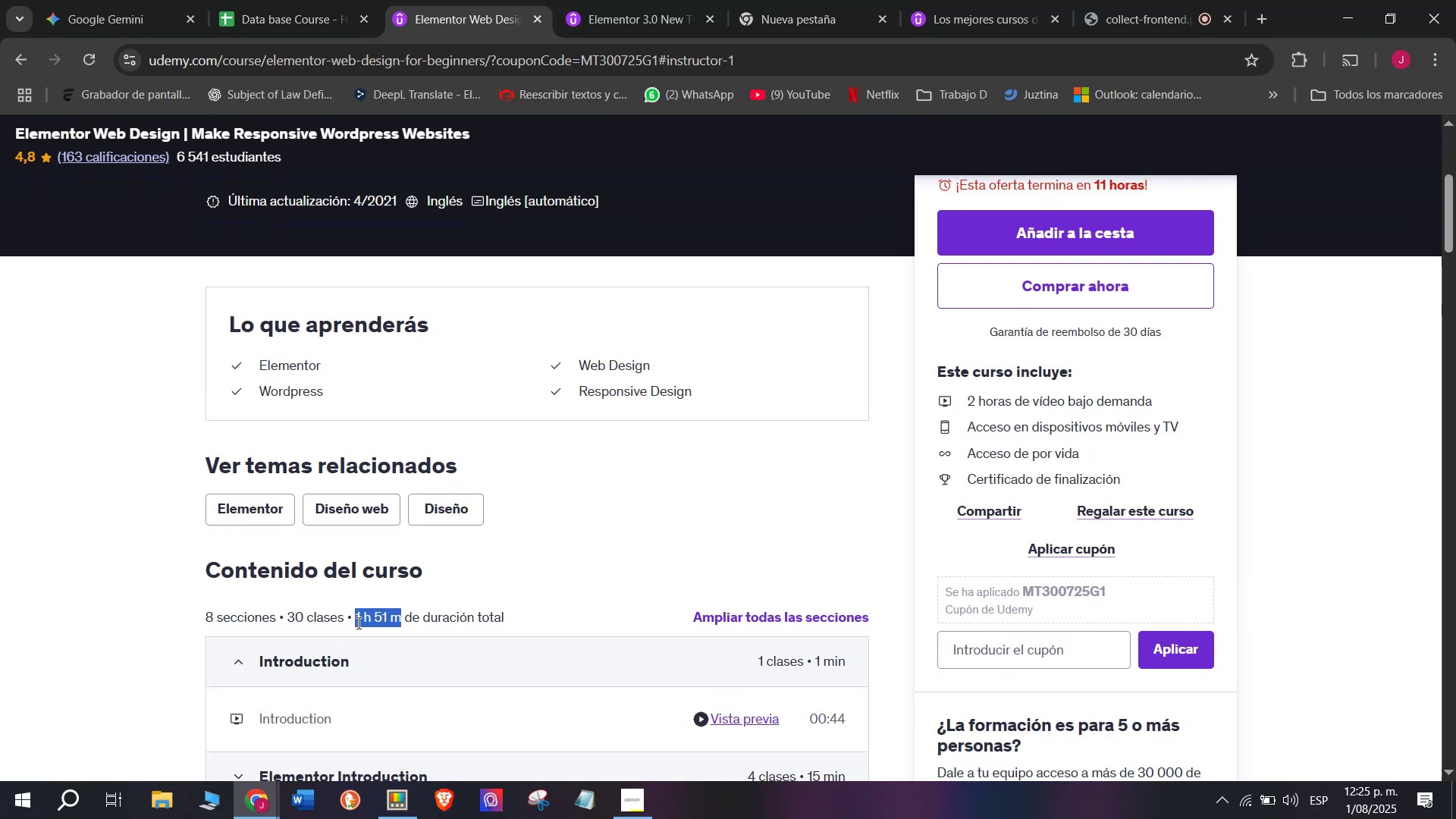 
key(Control+ControlLeft)
 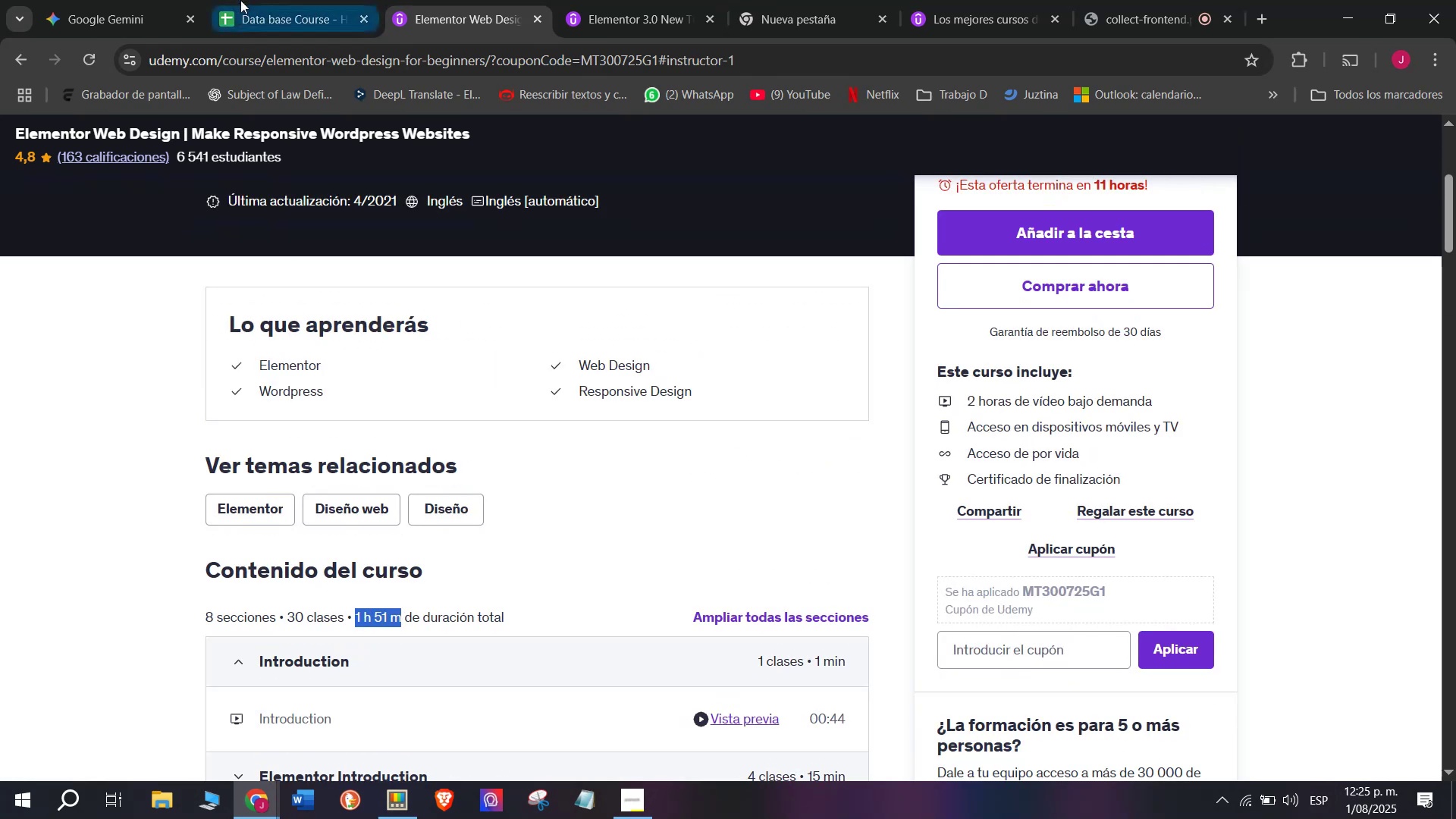 
key(Break)
 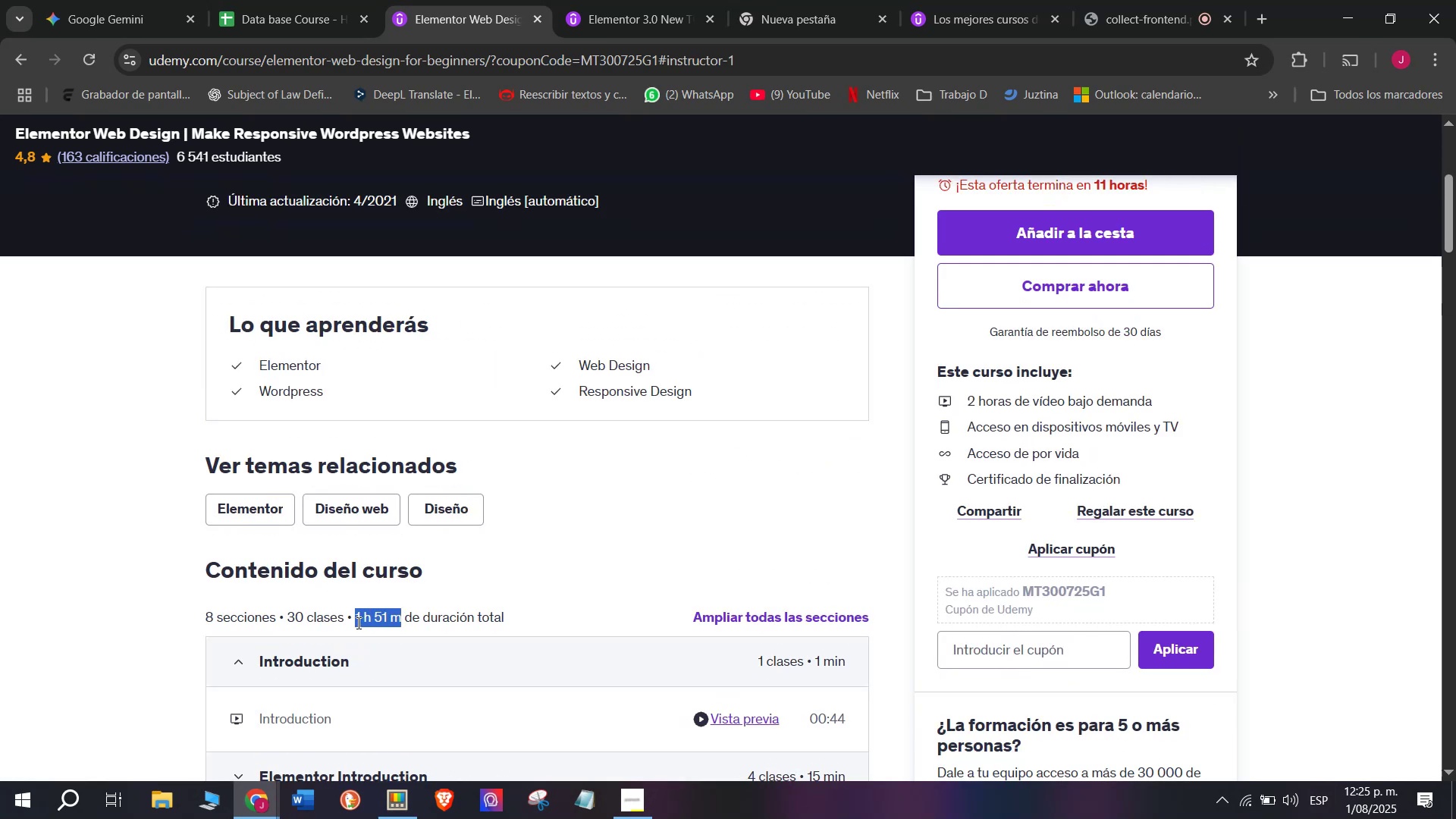 
key(Control+C)
 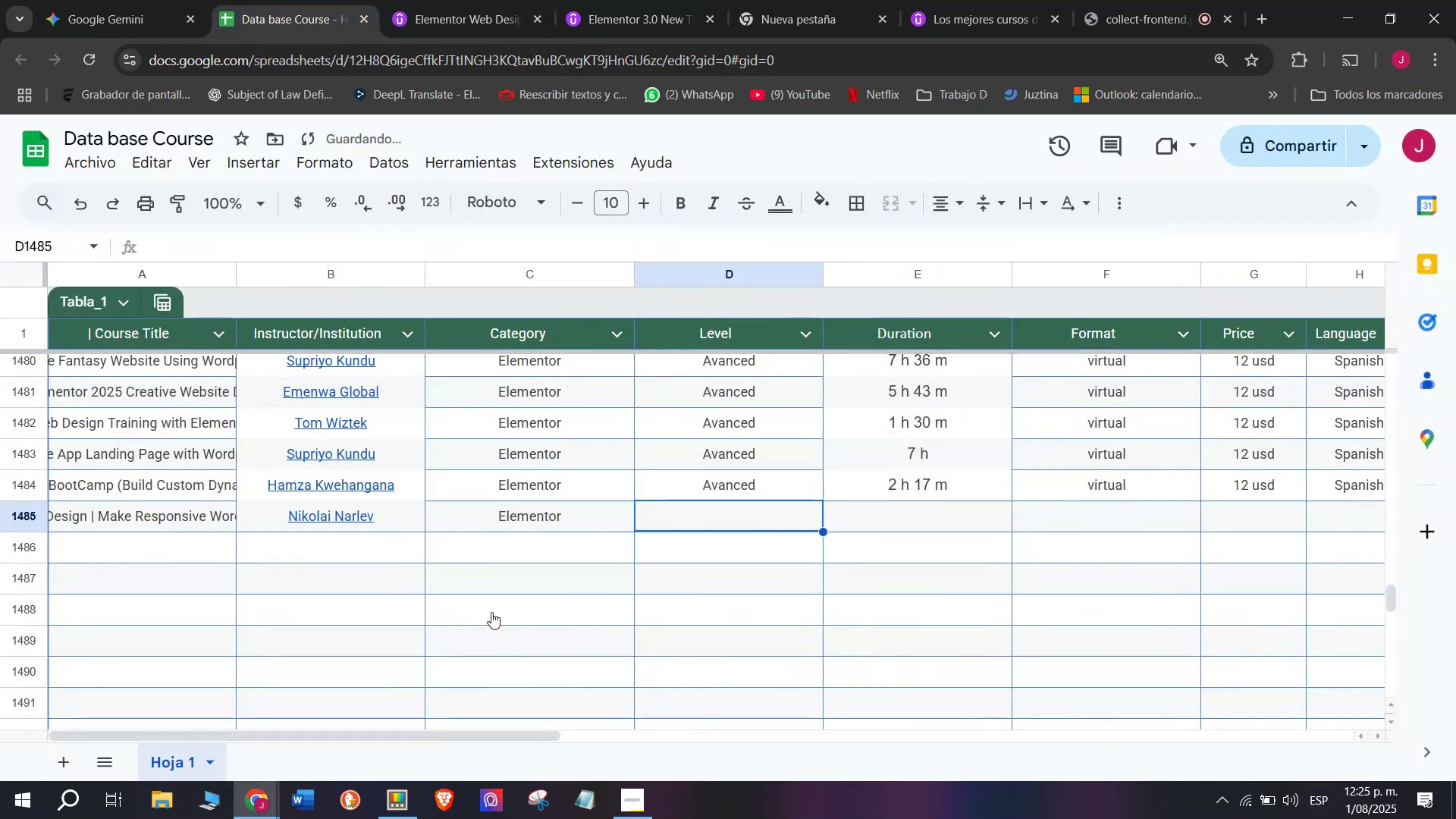 
key(Control+V)
 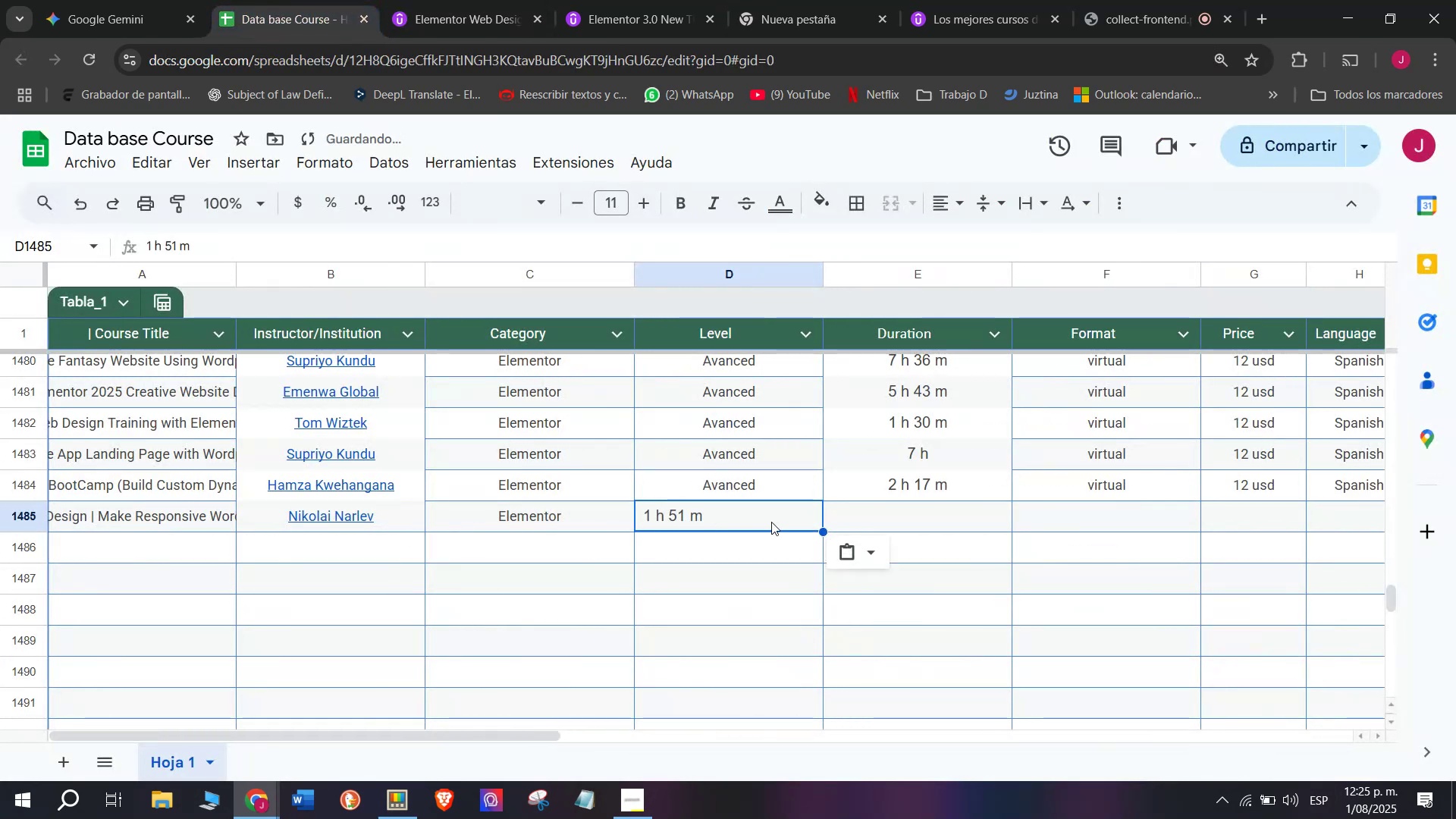 
key(Control+ControlLeft)
 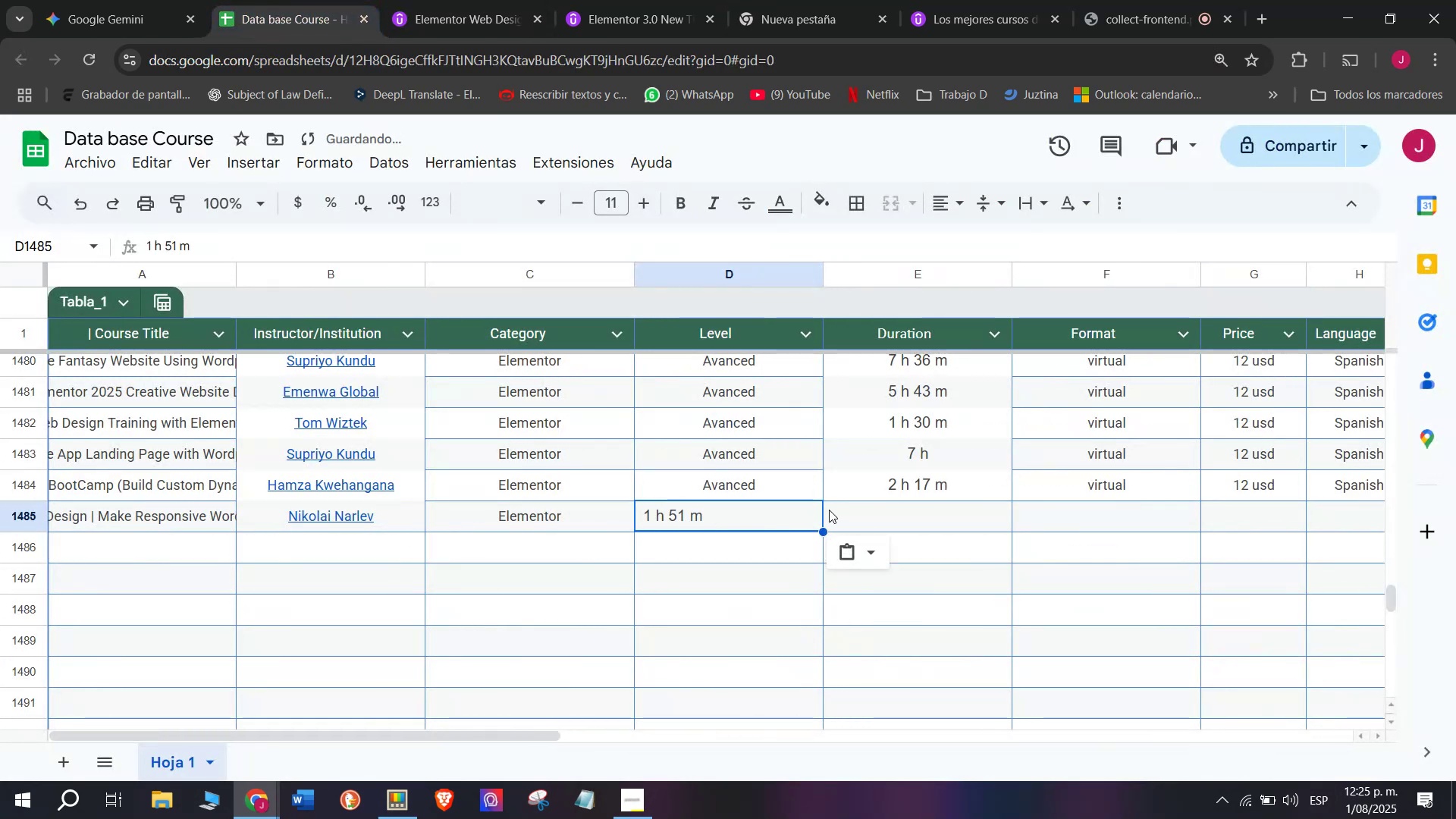 
key(Z)
 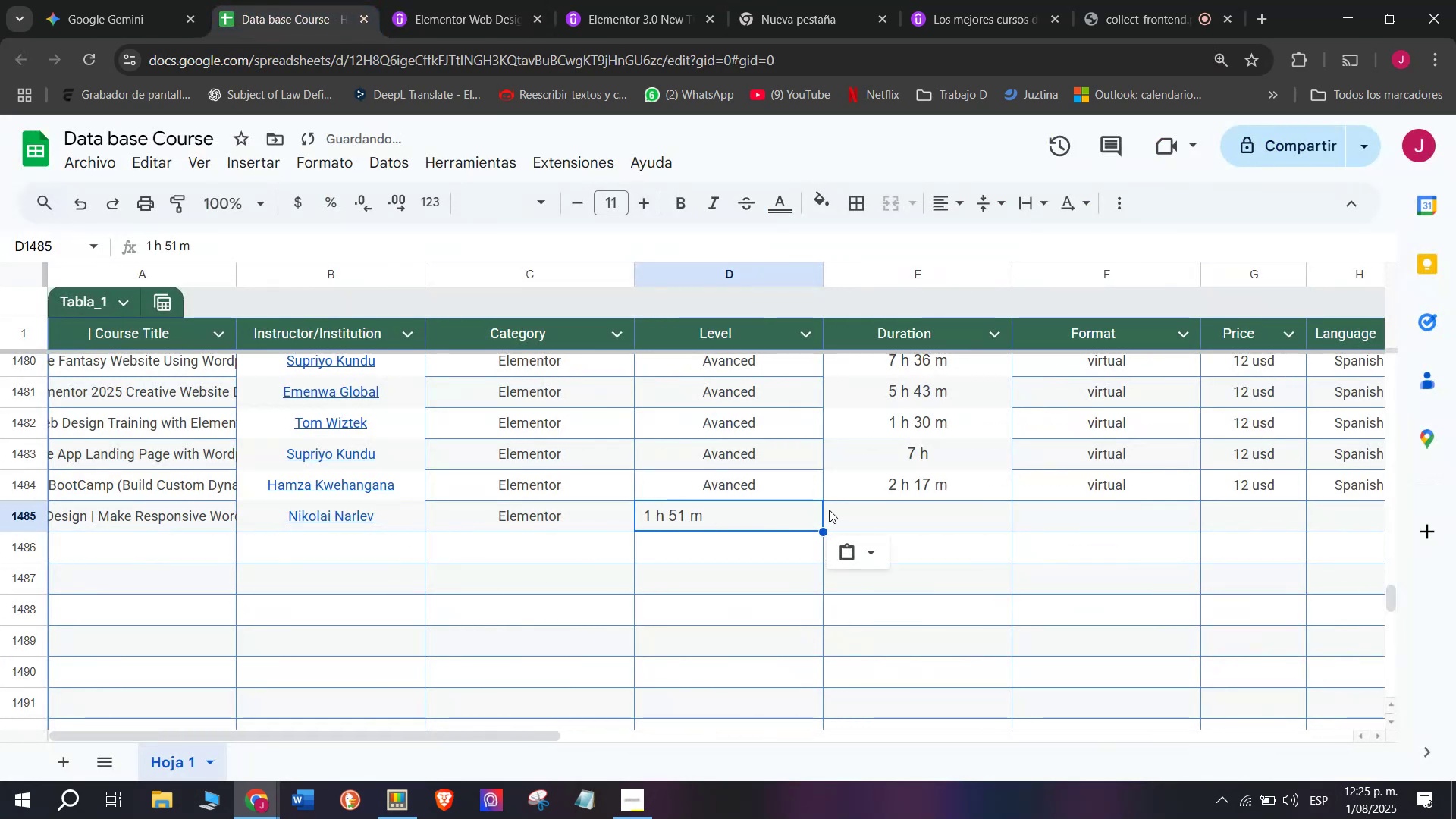 
key(Shift+ShiftLeft)
 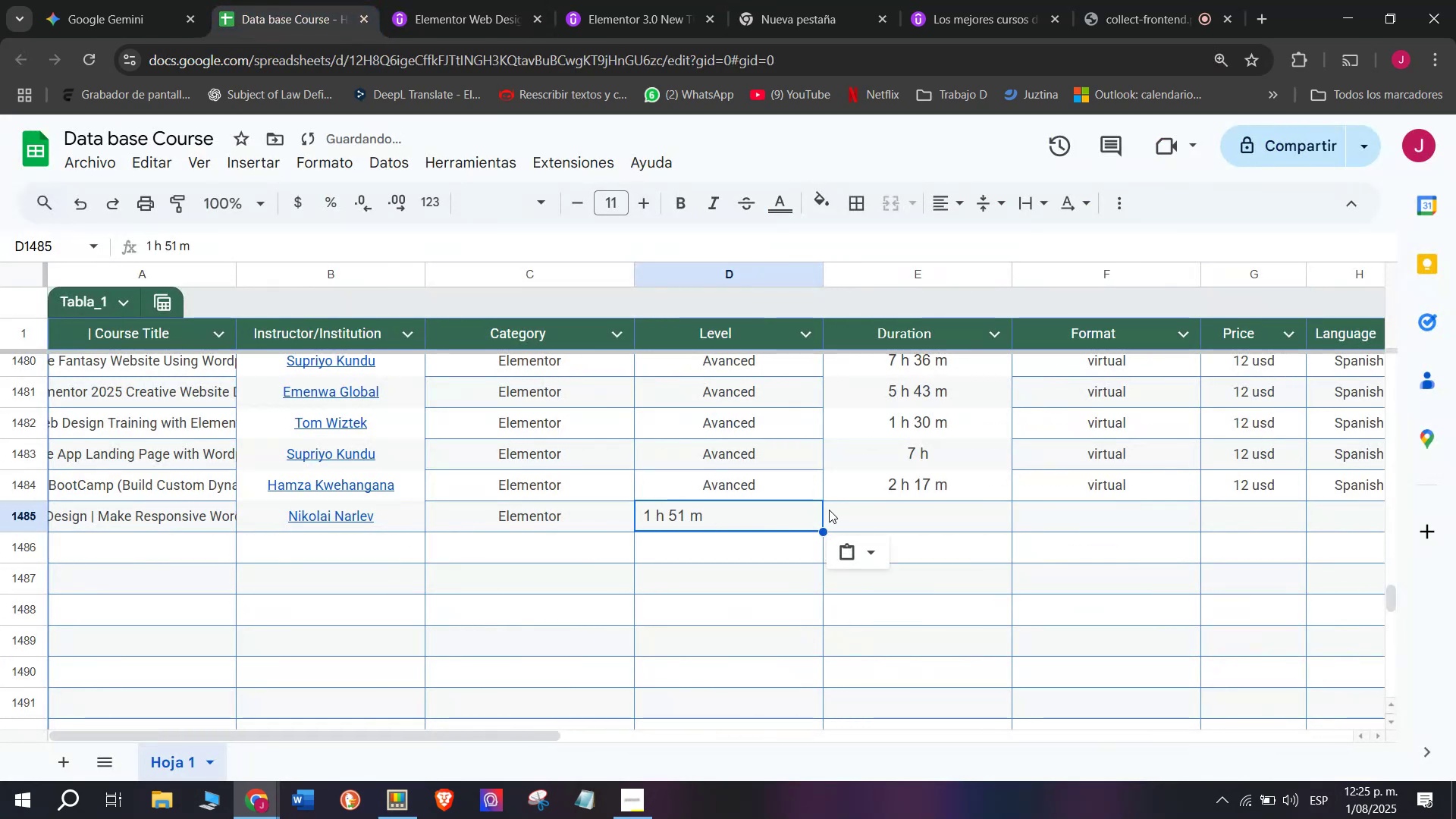 
key(Control+Shift+ControlLeft)
 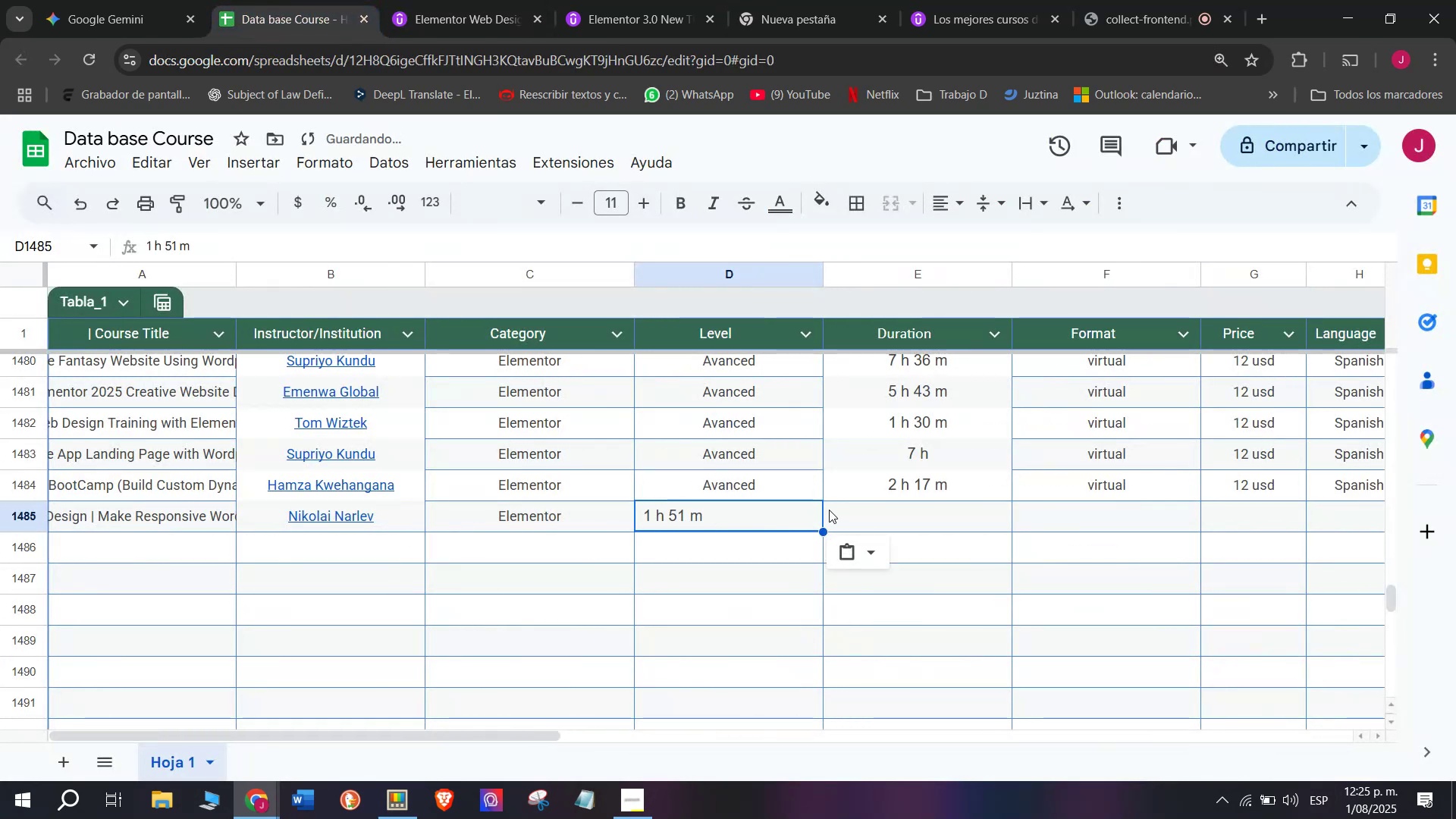 
key(Control+Shift+Z)
 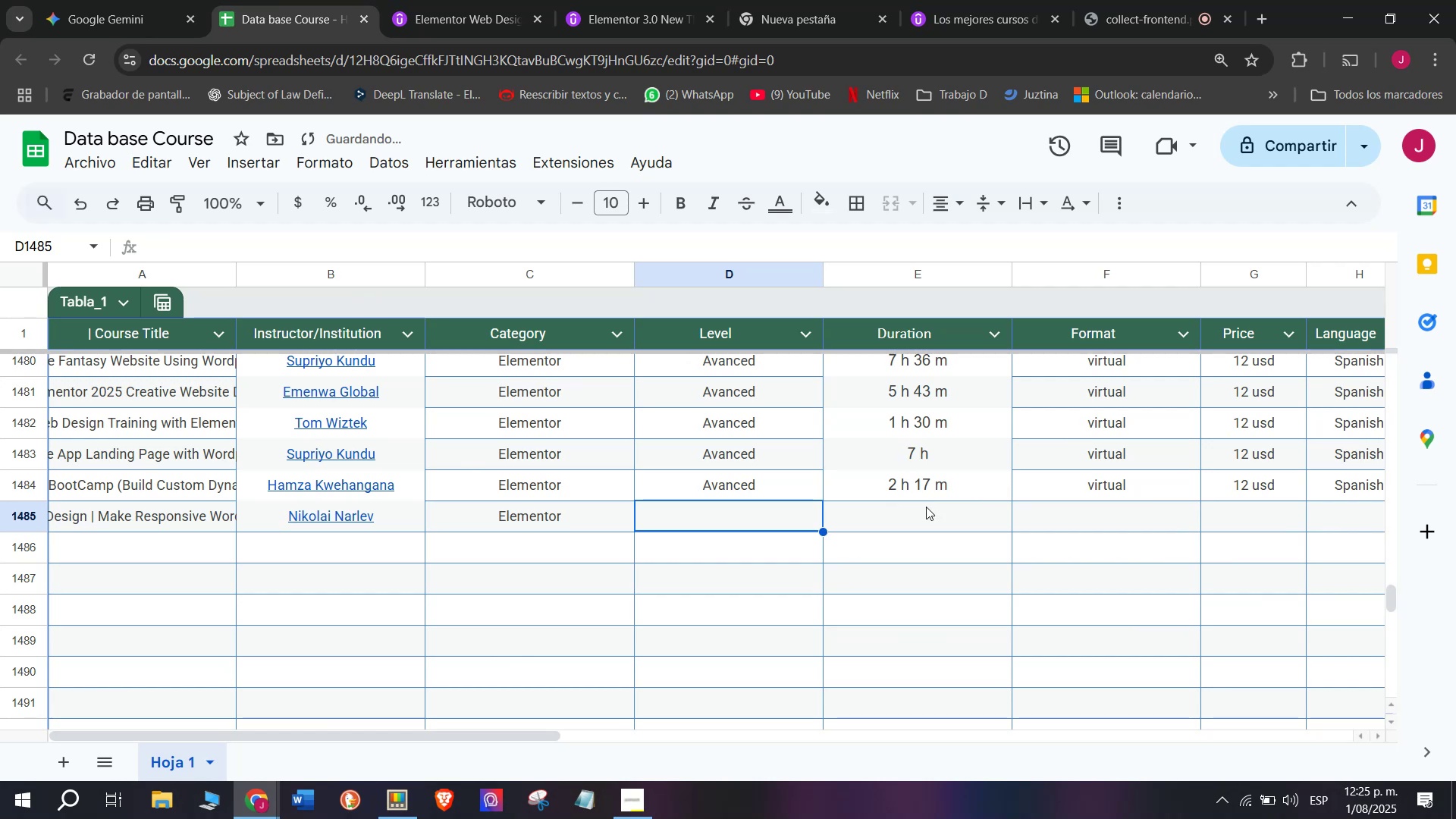 
left_click([926, 507])
 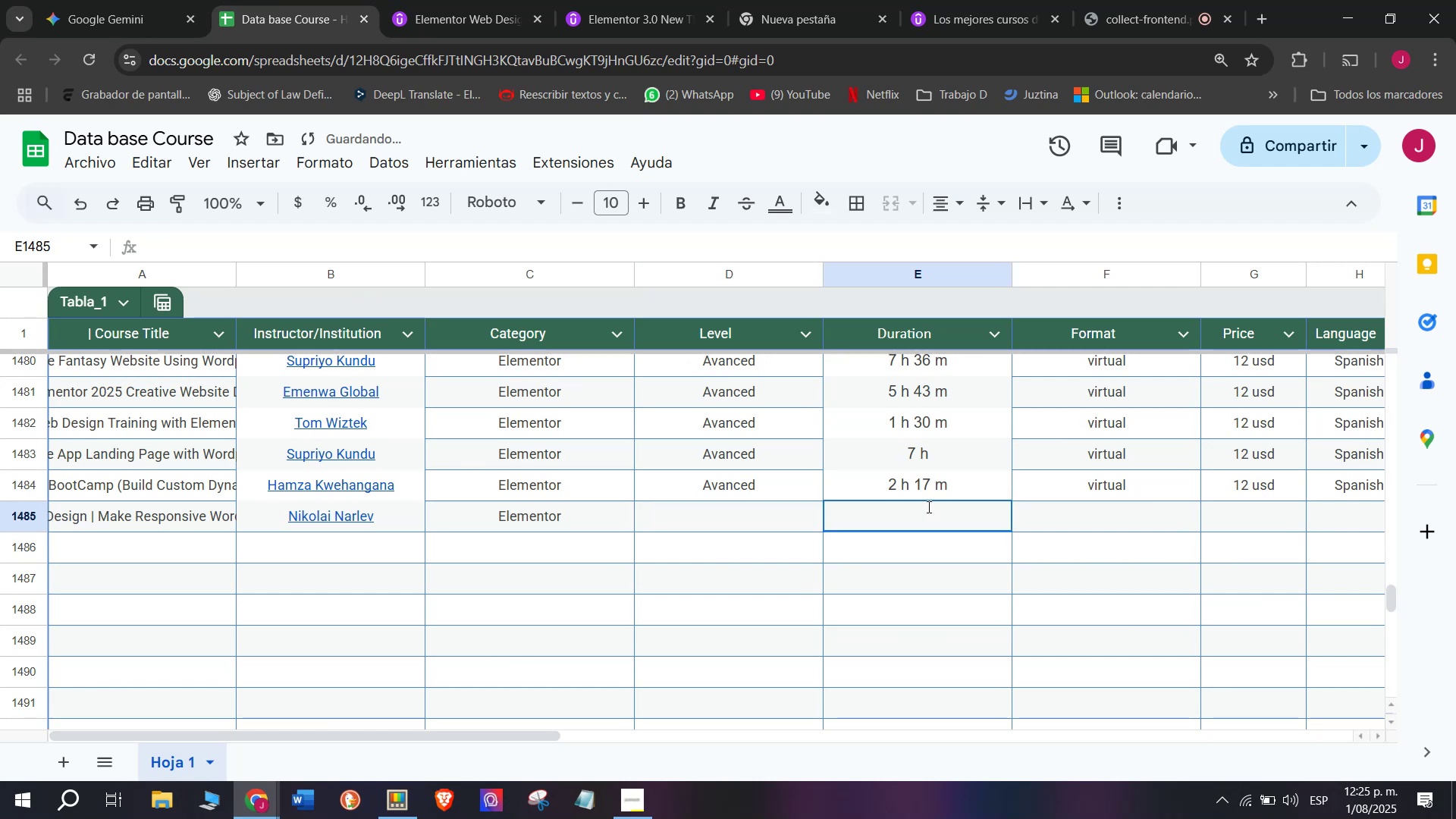 
key(Control+ControlLeft)
 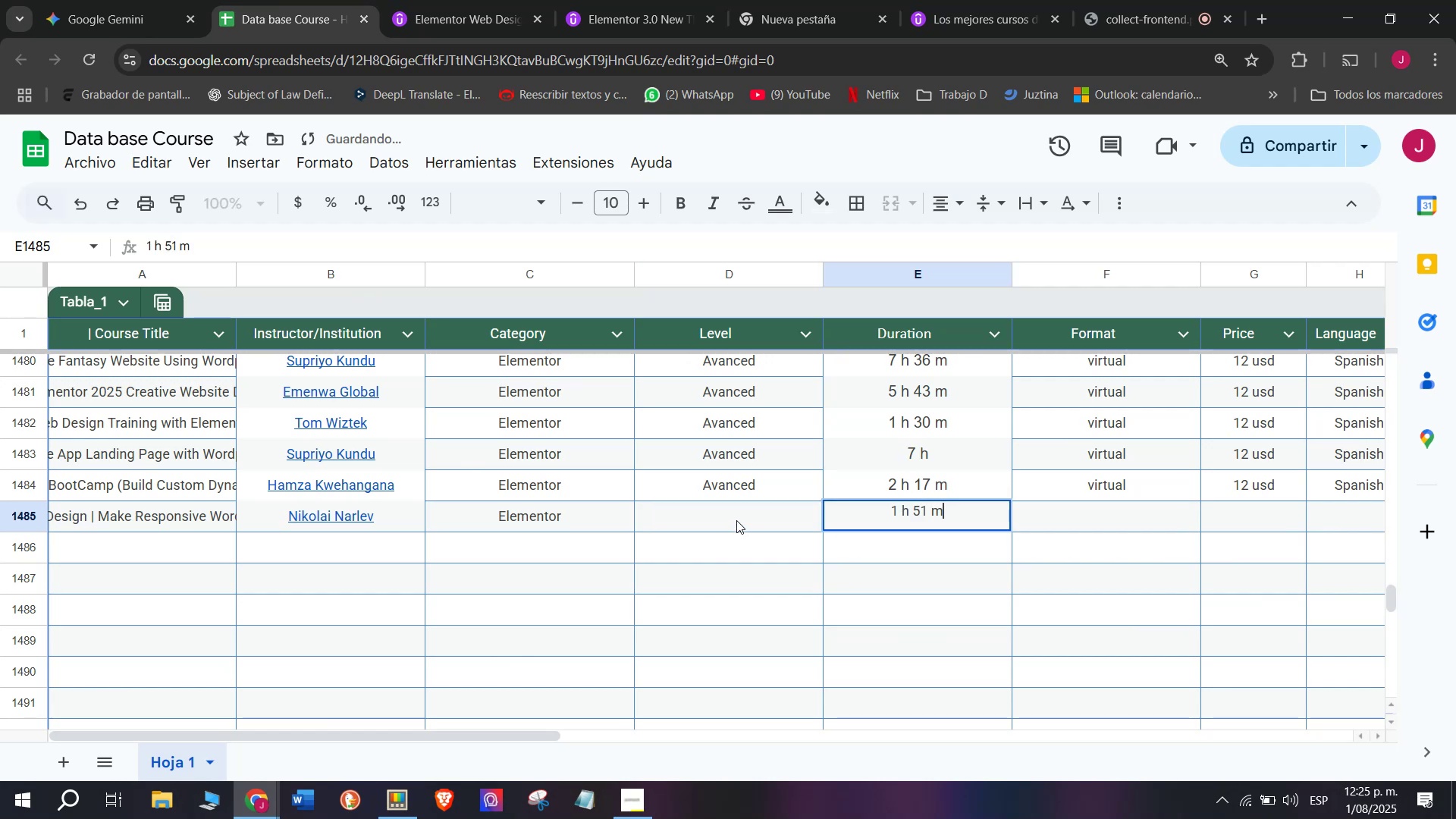 
key(Z)
 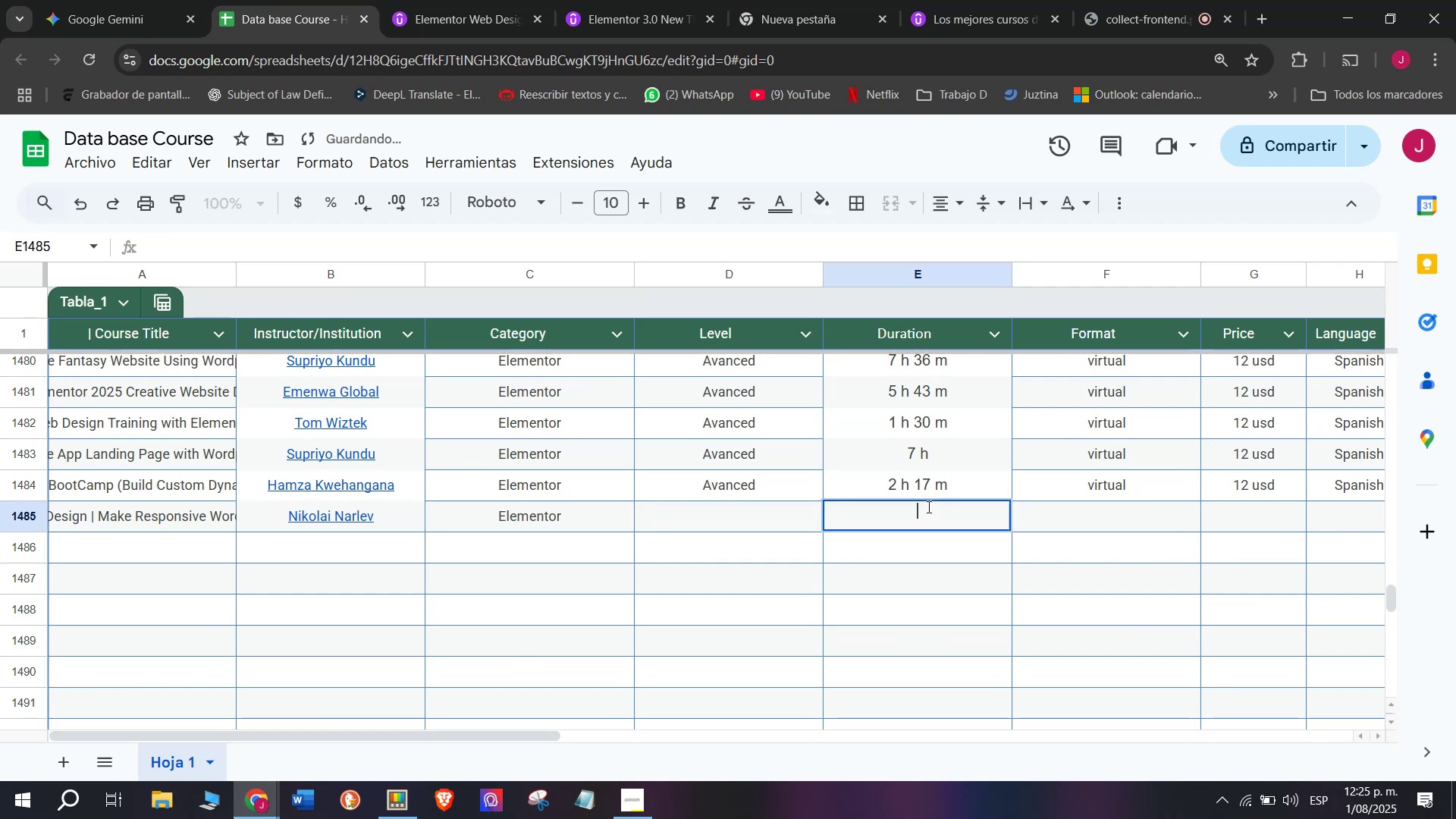 
key(Control+V)
 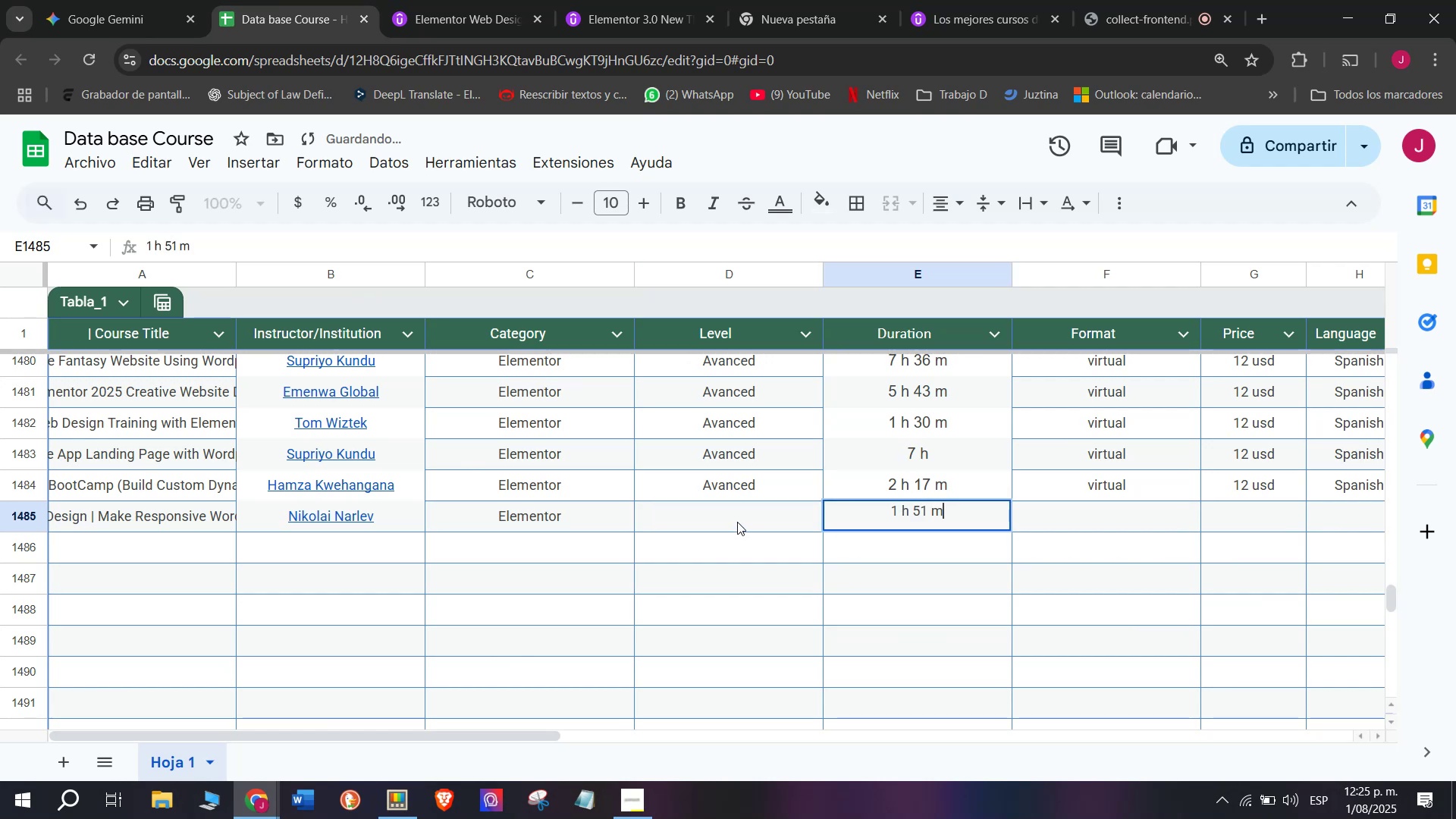 
left_click([736, 520])
 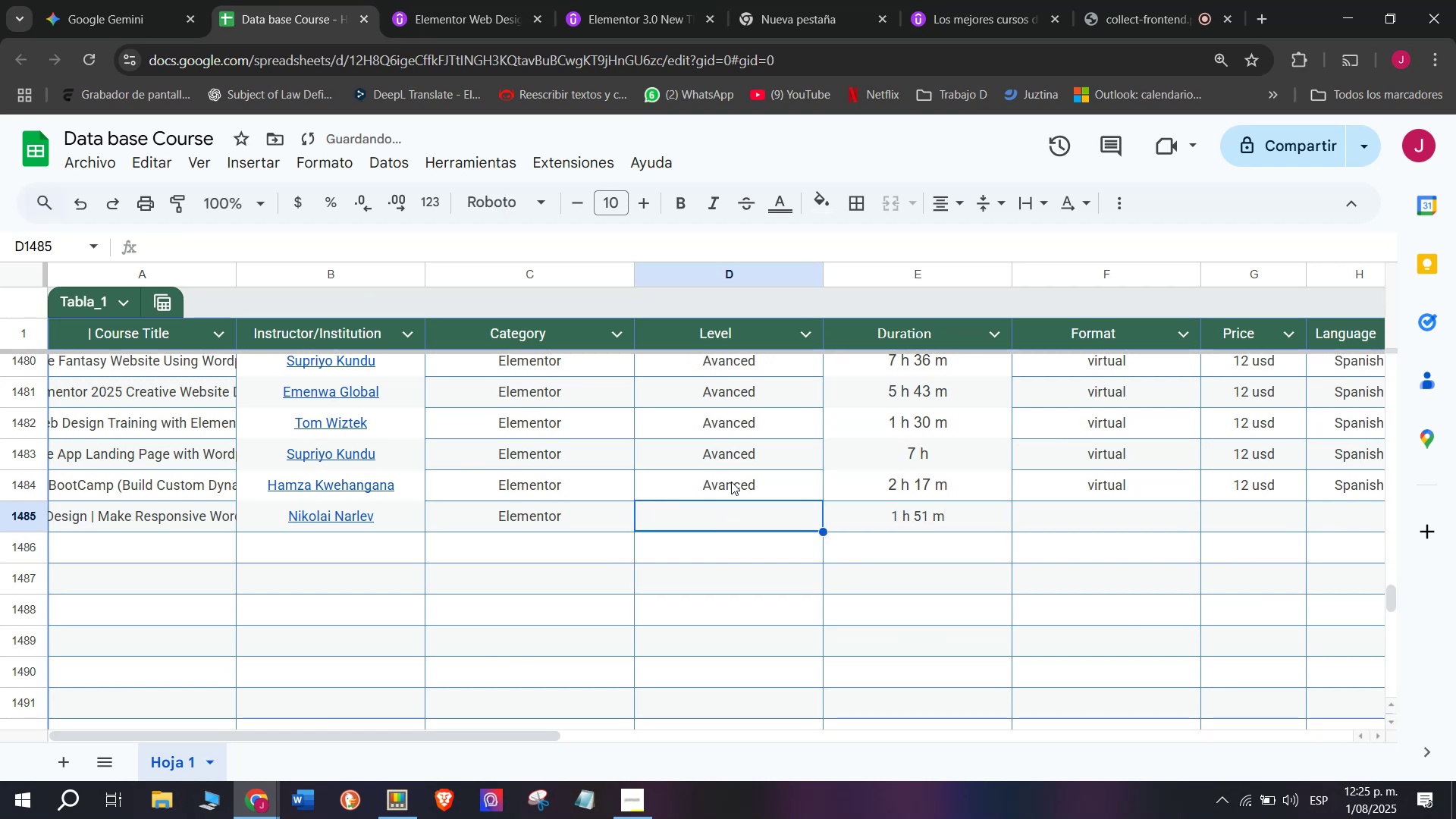 
left_click([732, 482])
 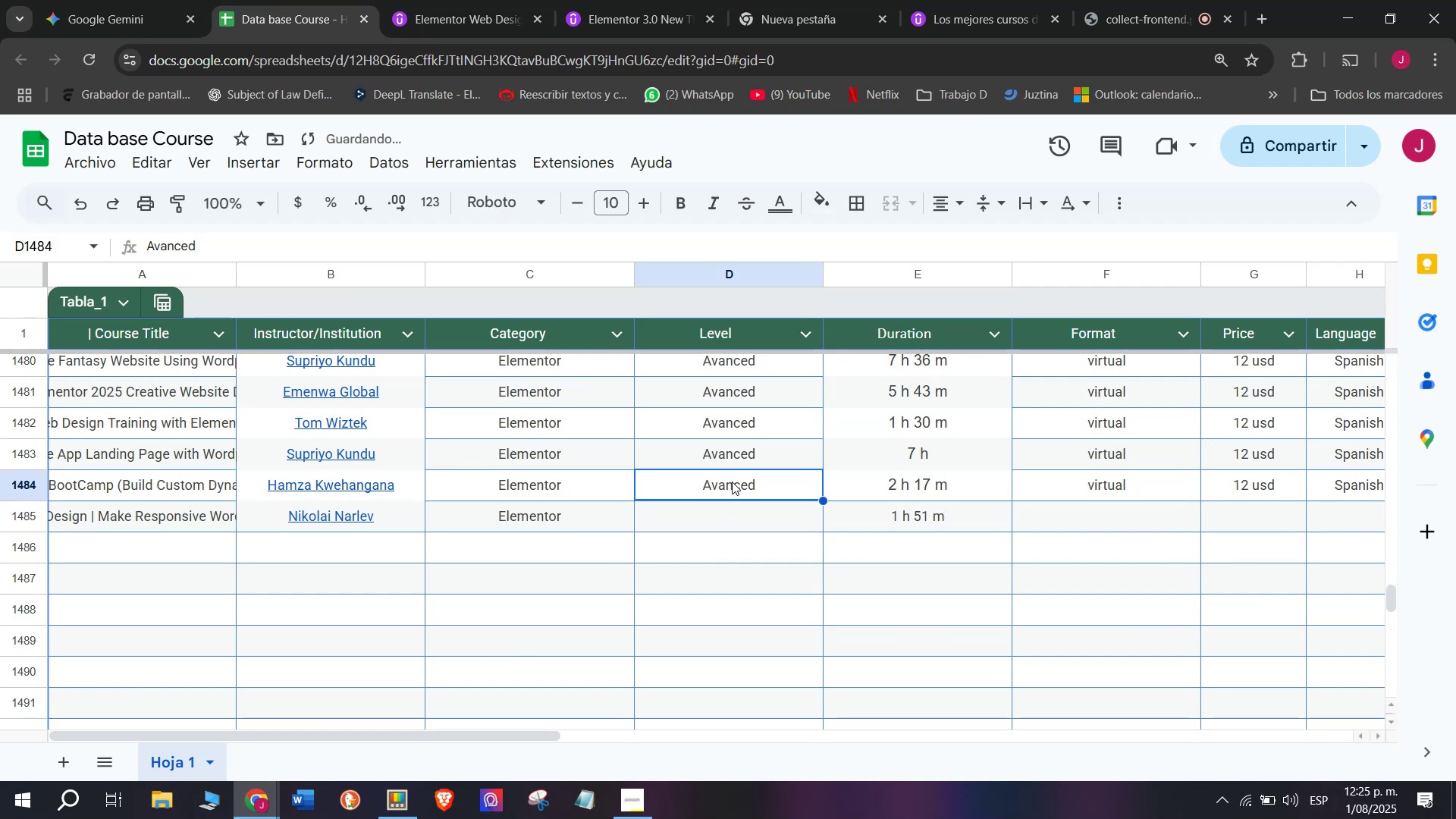 
key(Break)
 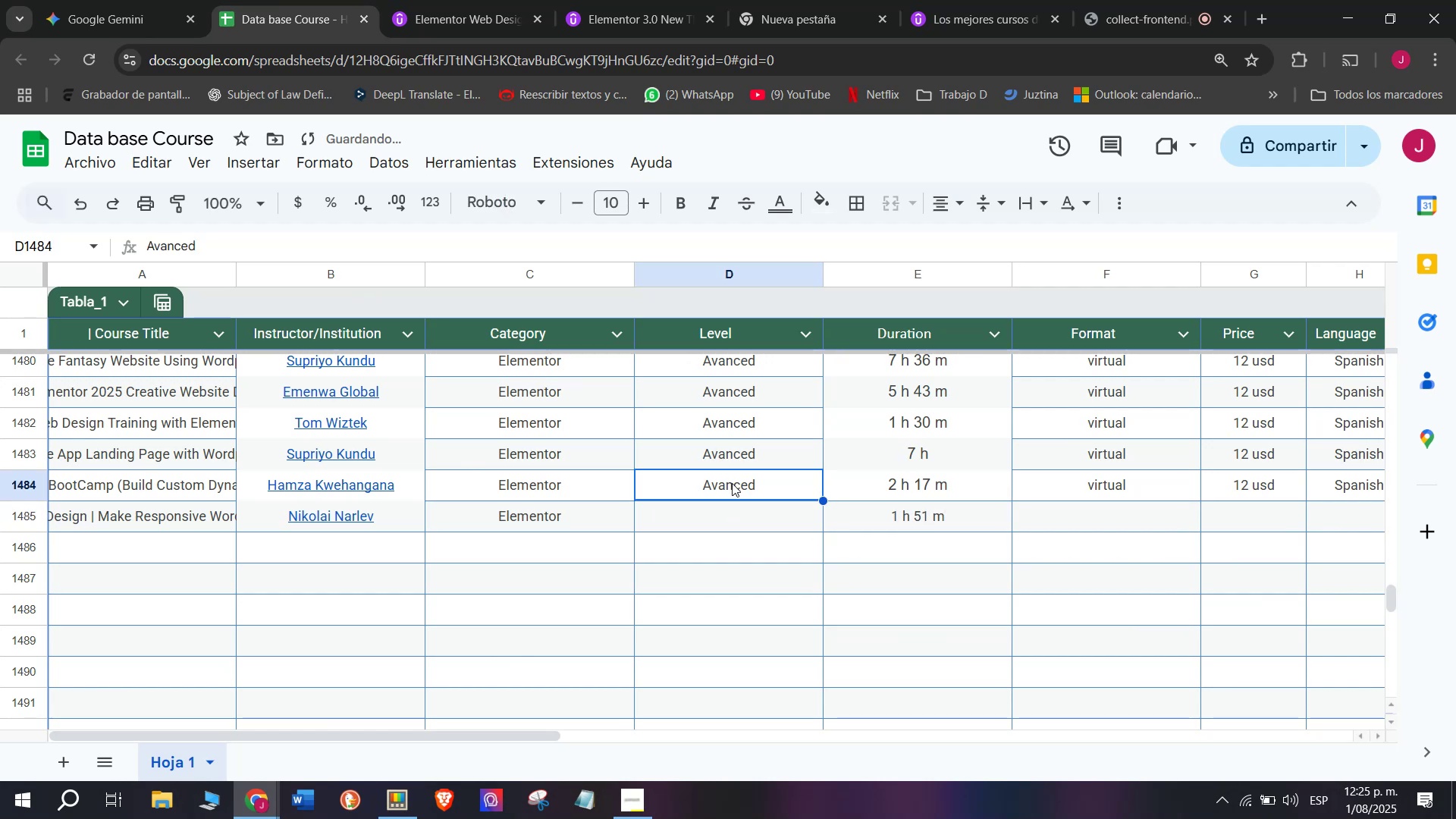 
key(Control+ControlLeft)
 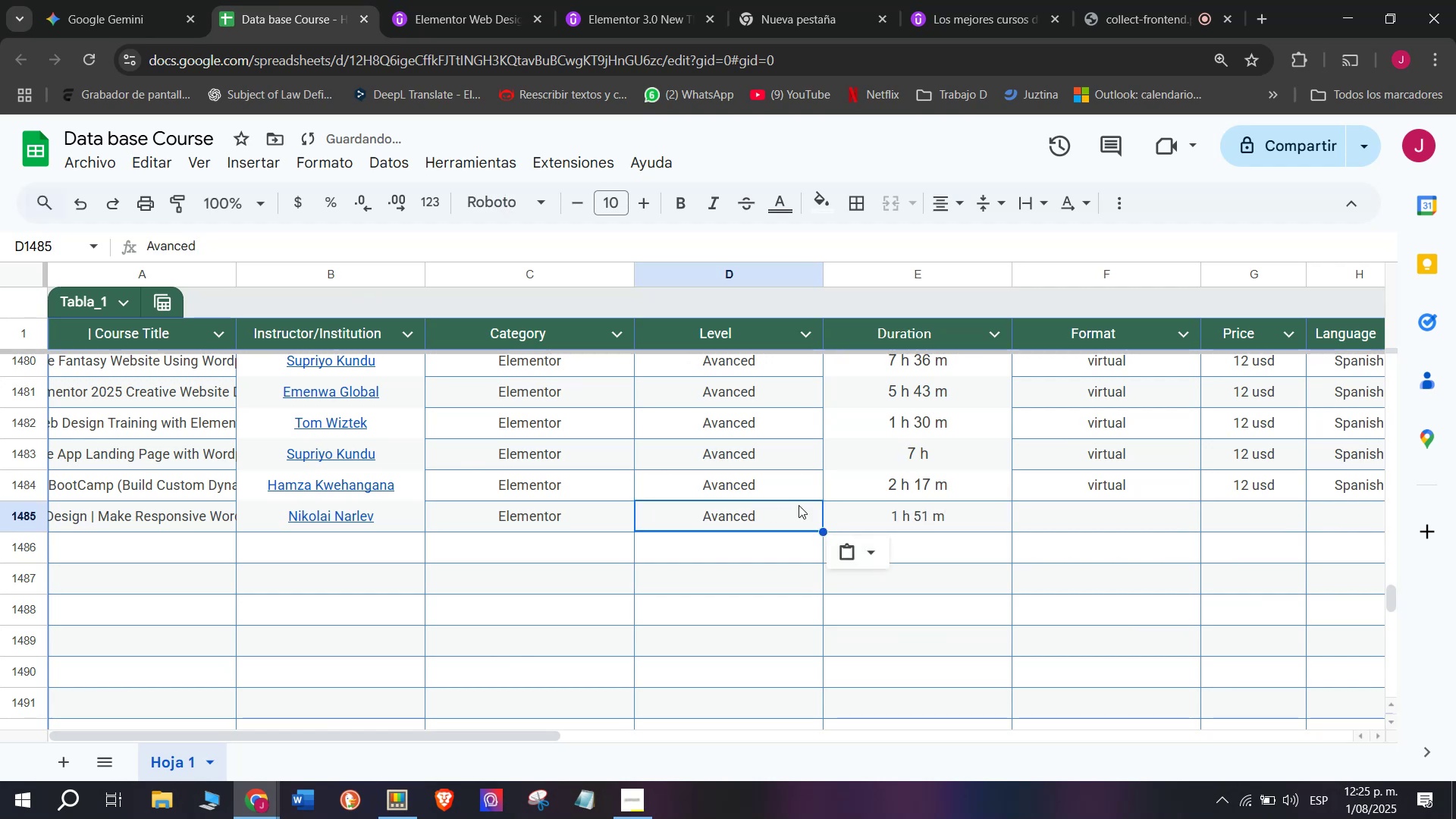 
key(Control+C)
 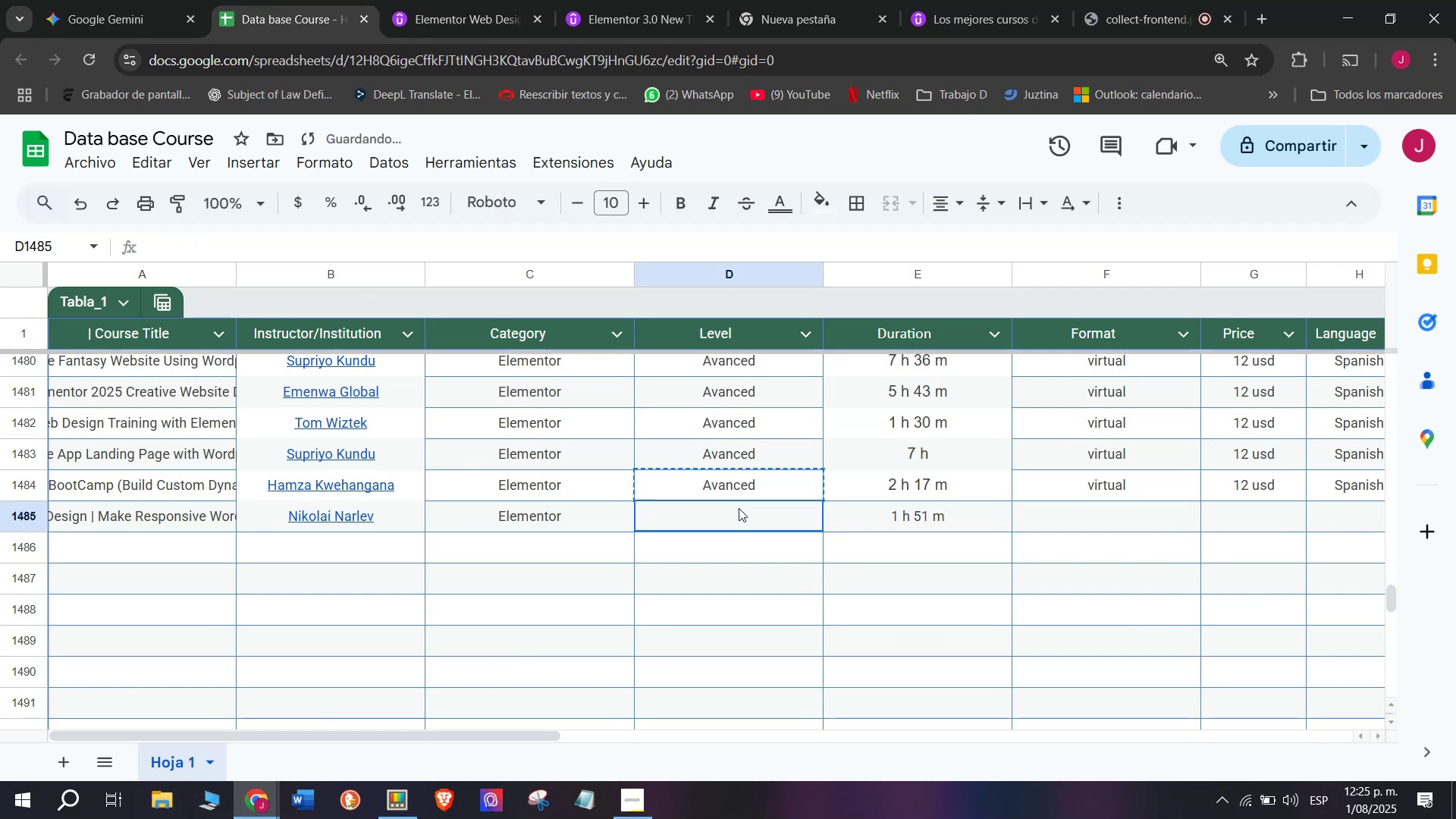 
double_click([739, 508])
 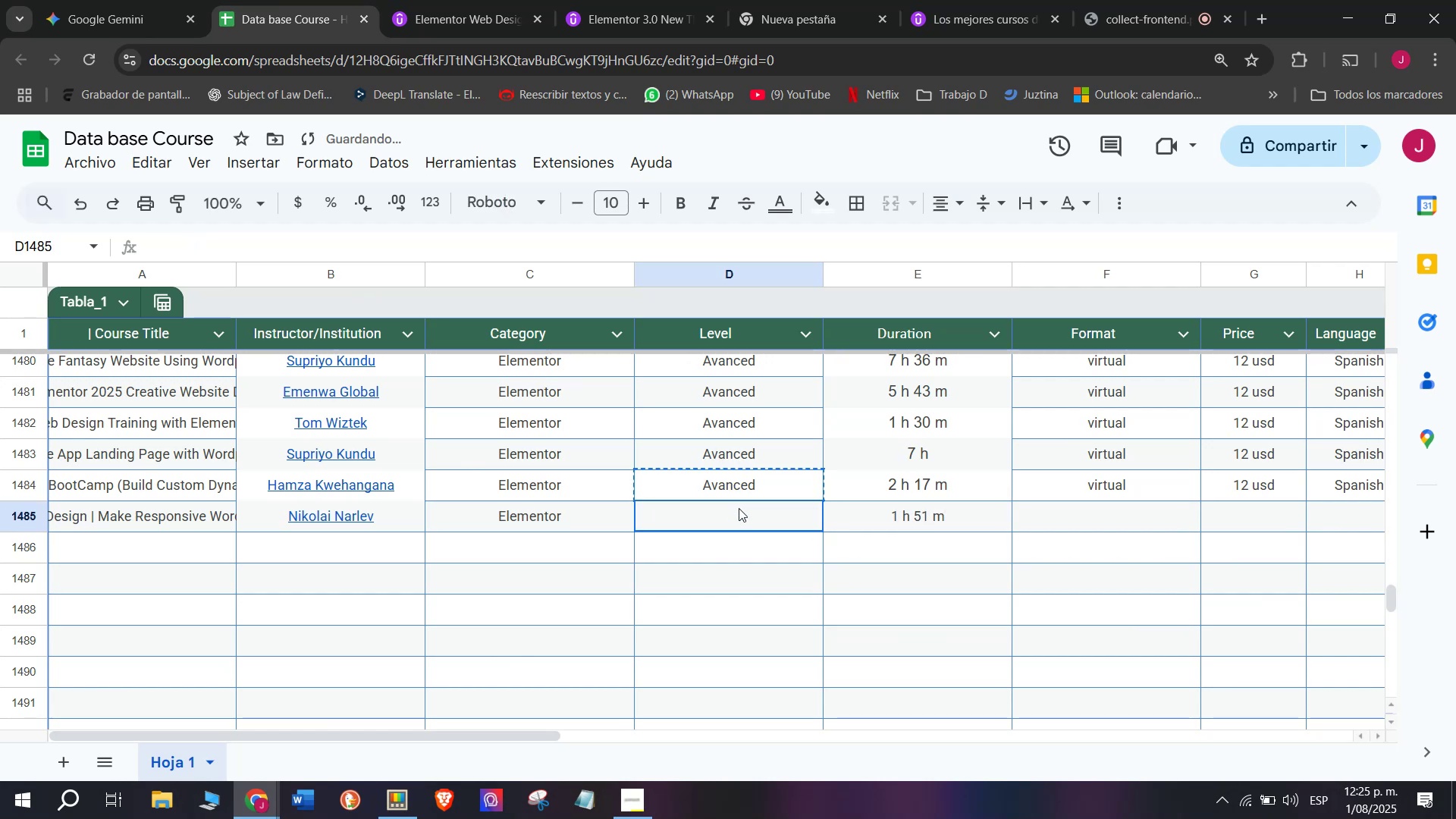 
key(Control+ControlLeft)
 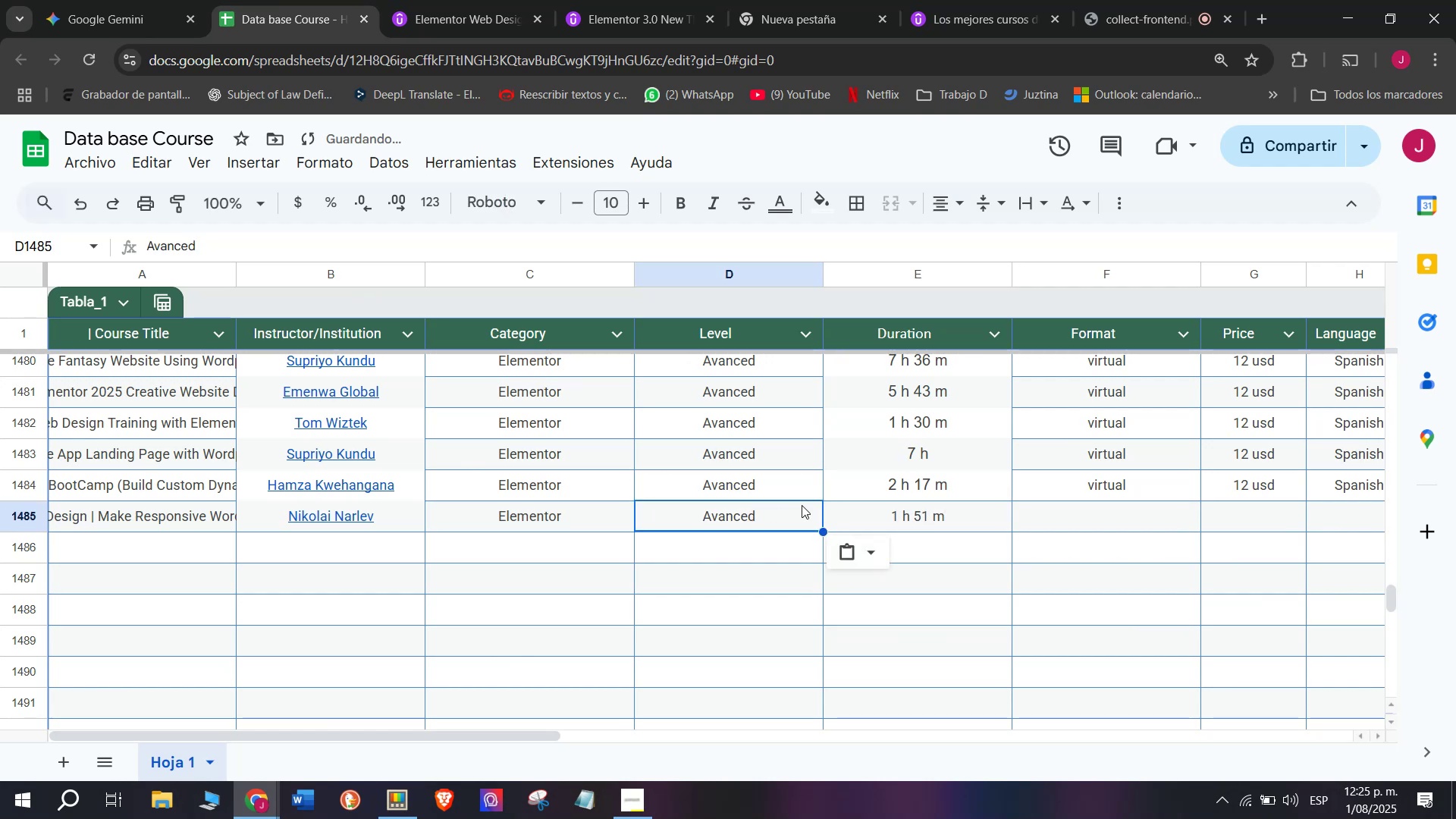 
key(Z)
 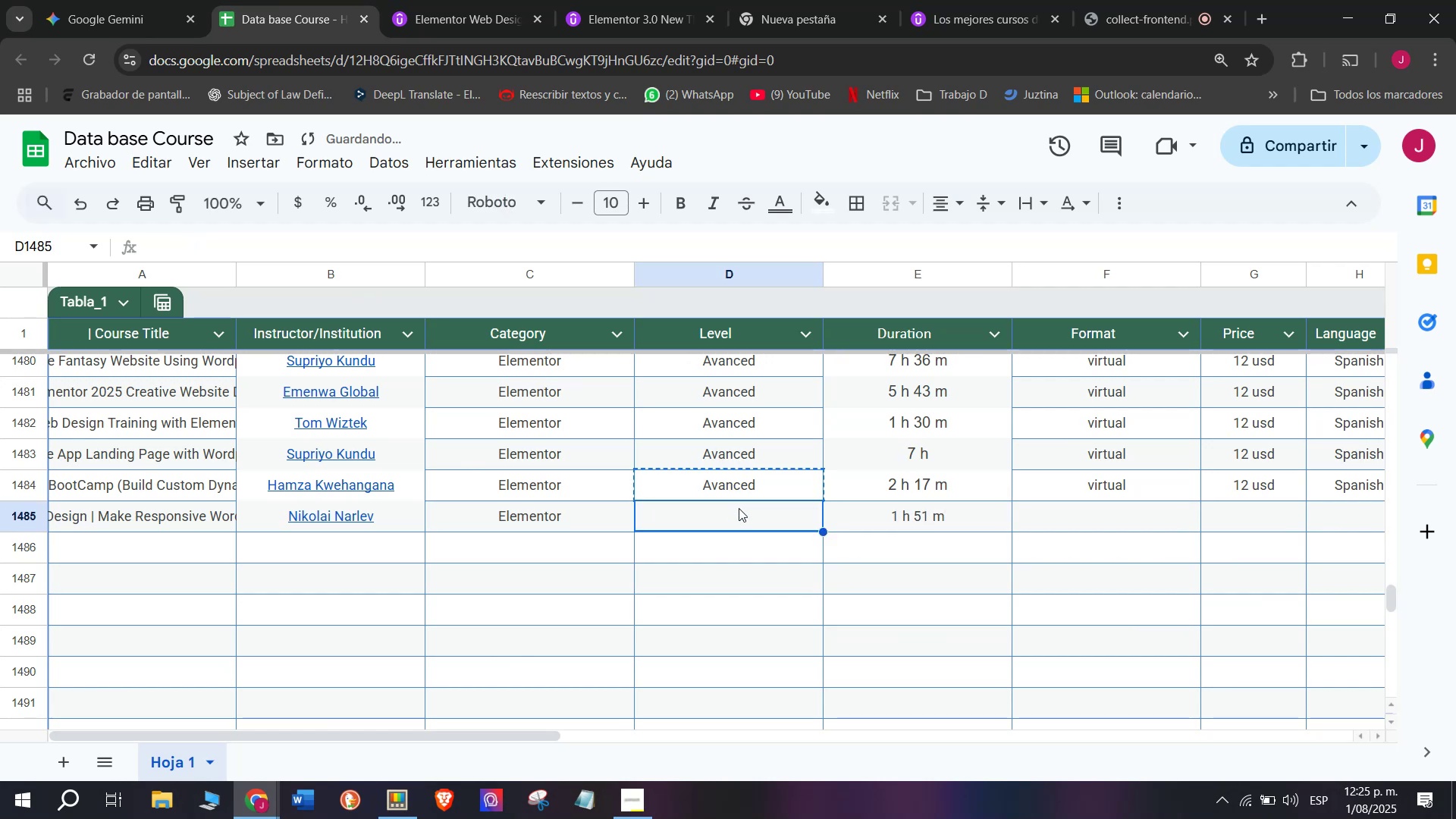 
key(Control+V)
 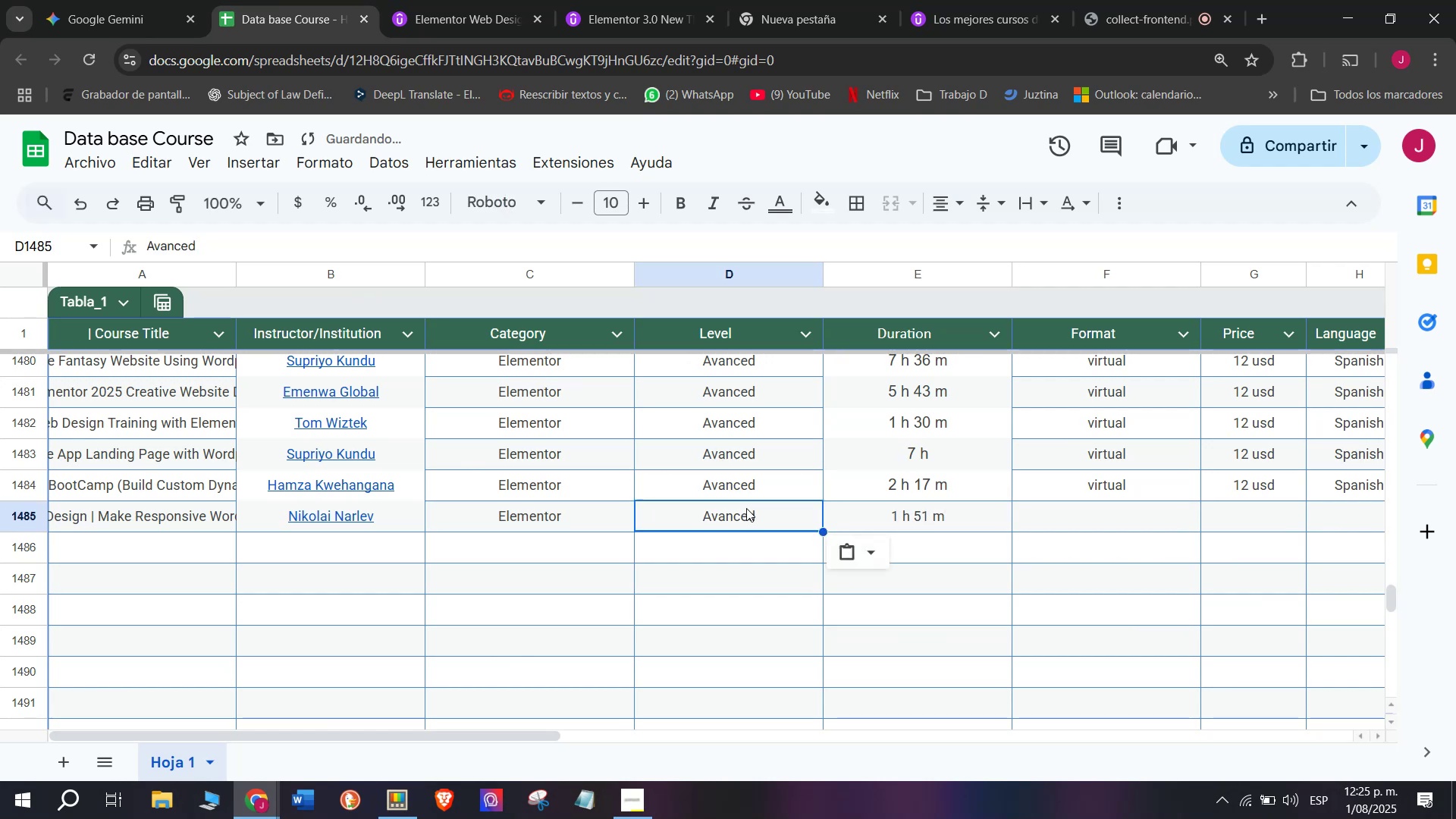 
mouse_move([814, 507])
 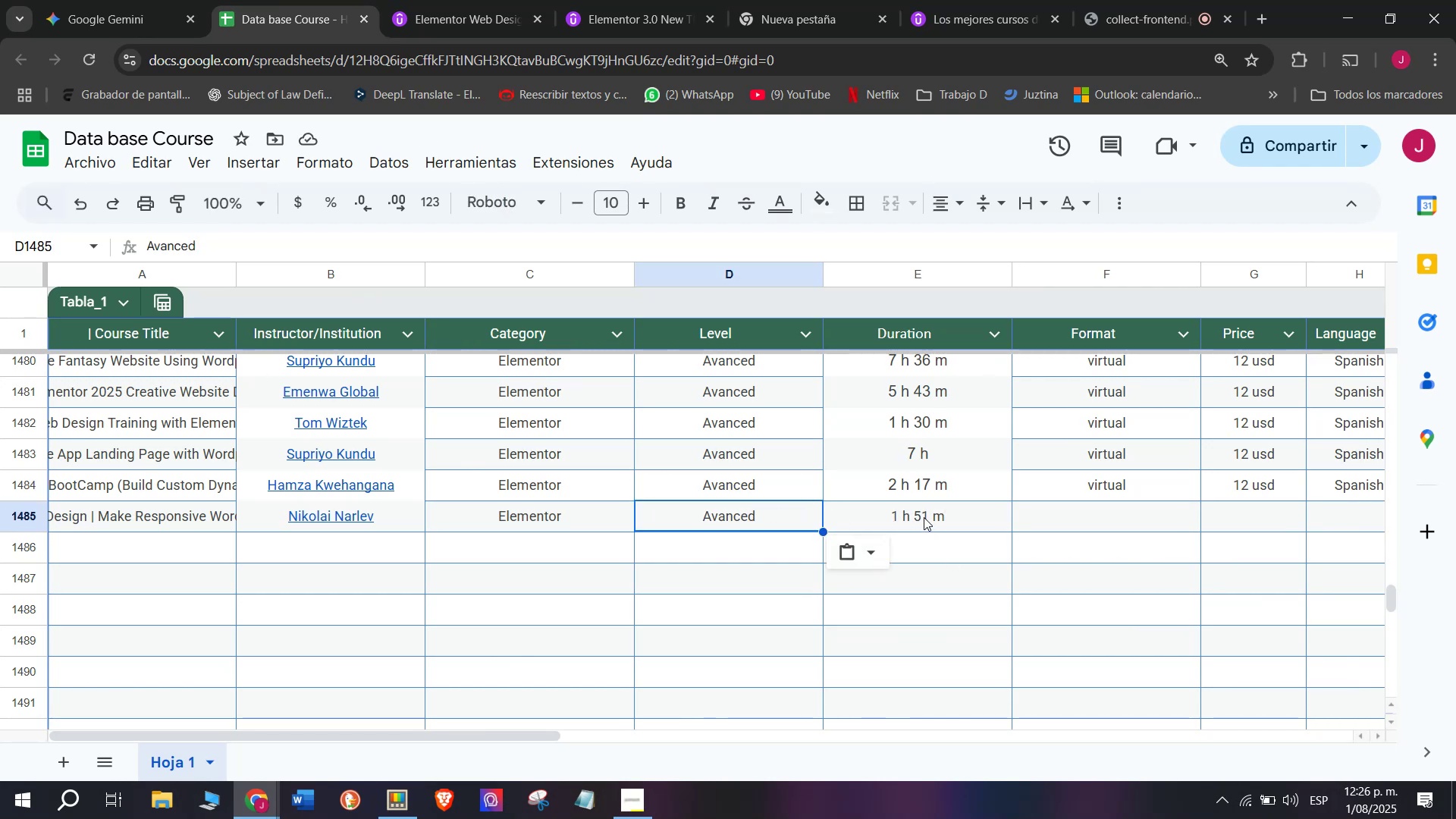 
wait(8.6)
 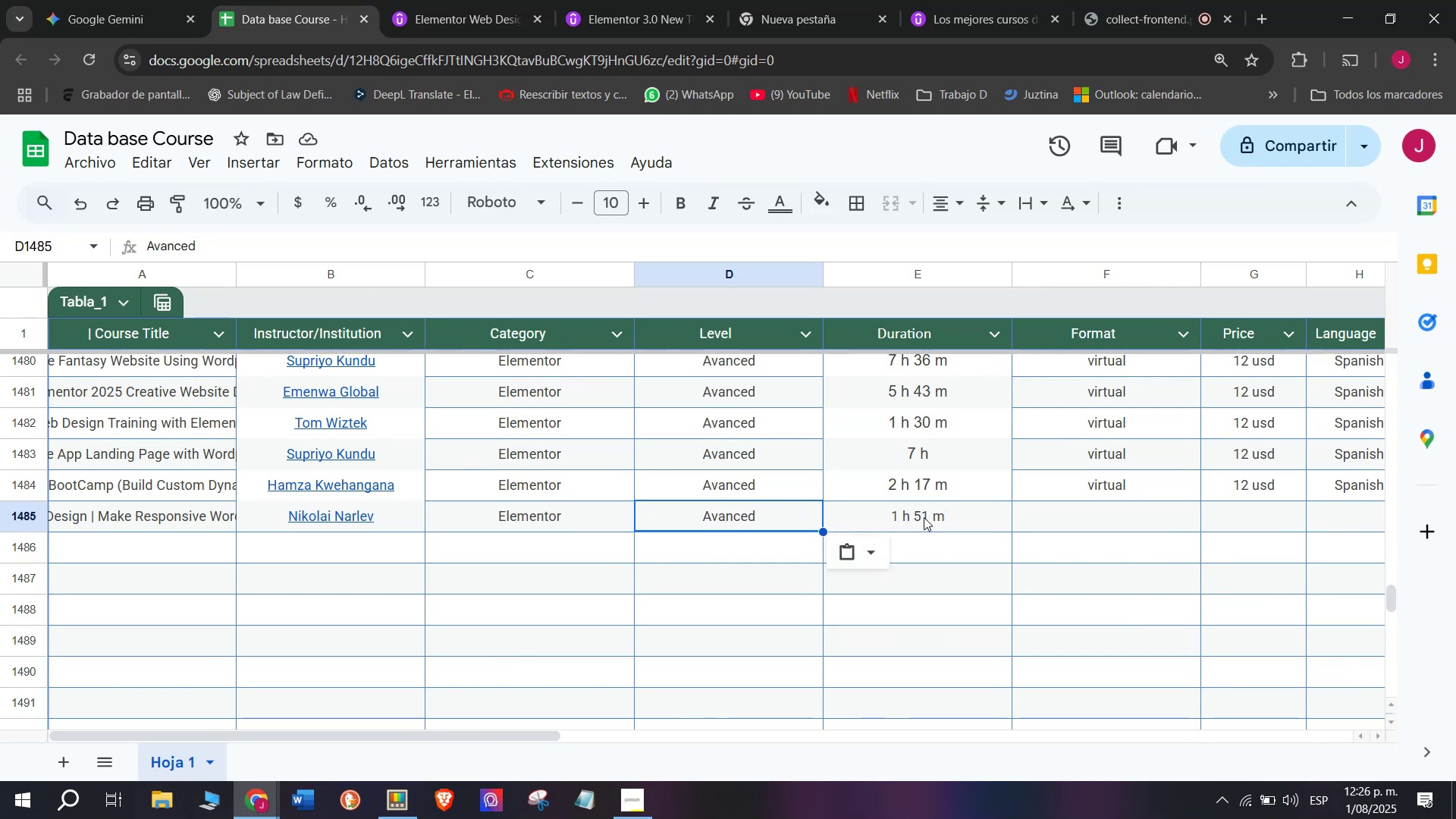 
left_click([1106, 488])
 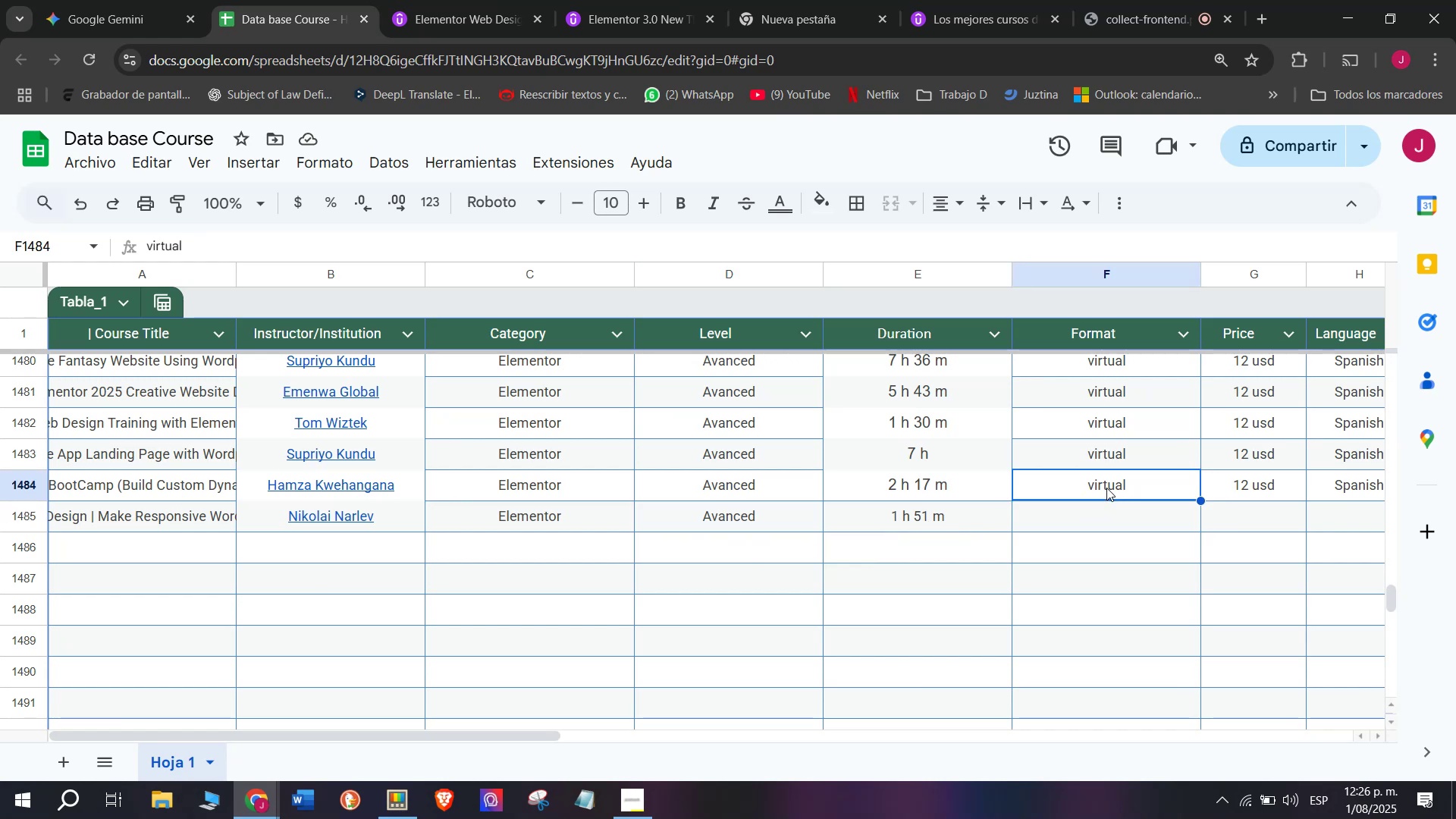 
key(Break)
 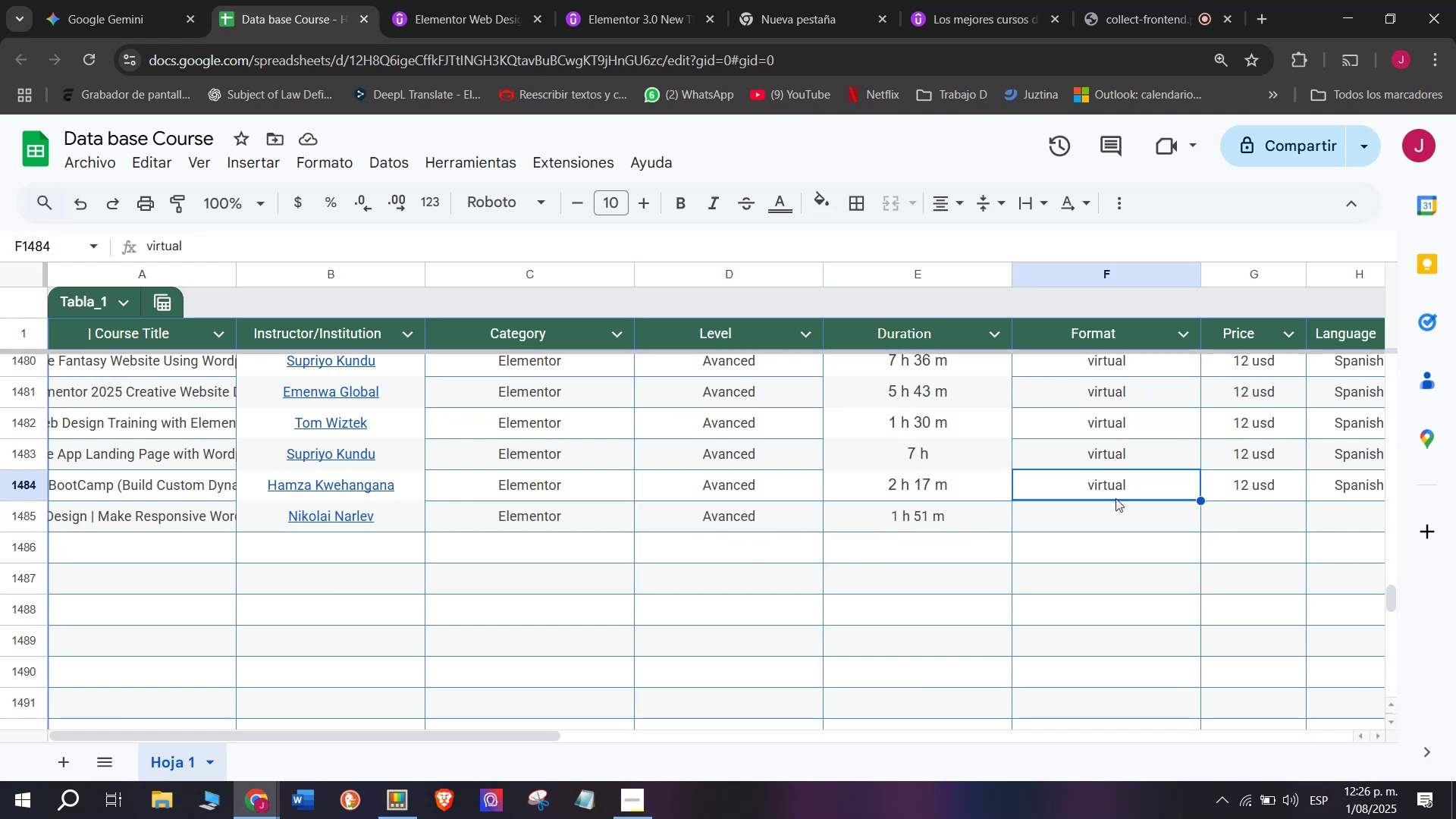 
key(Control+ControlLeft)
 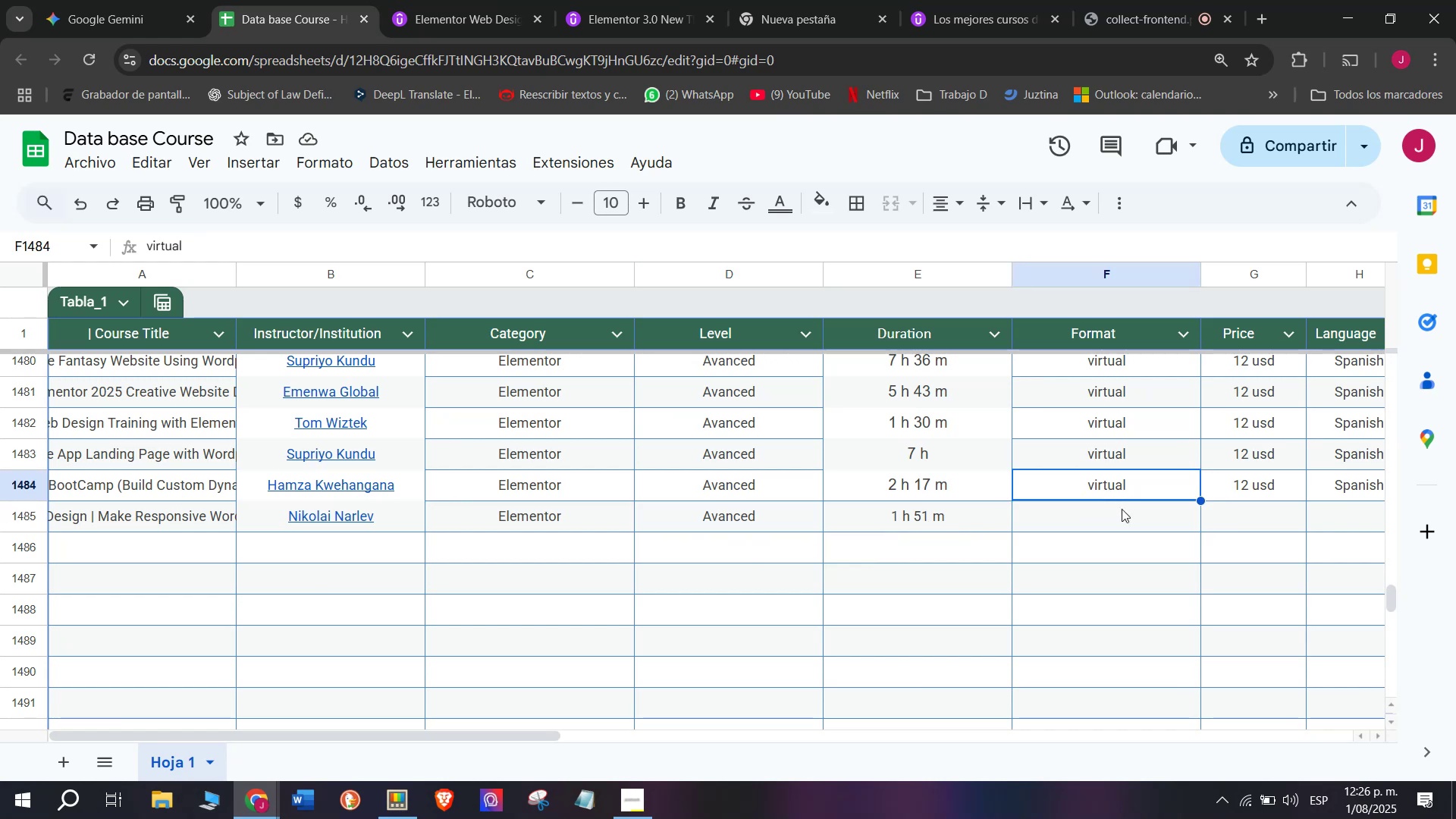 
key(Control+C)
 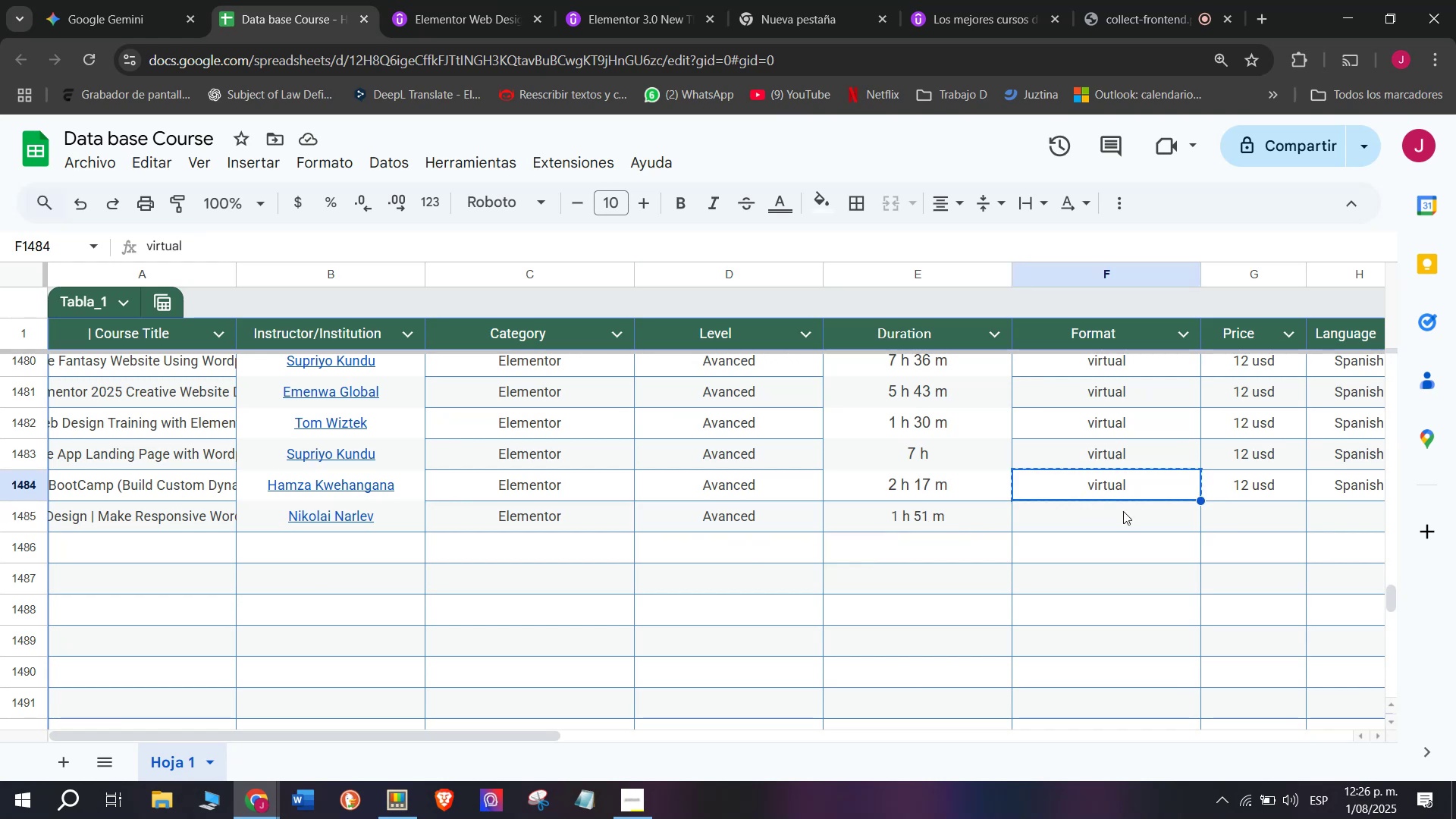 
key(Control+ControlLeft)
 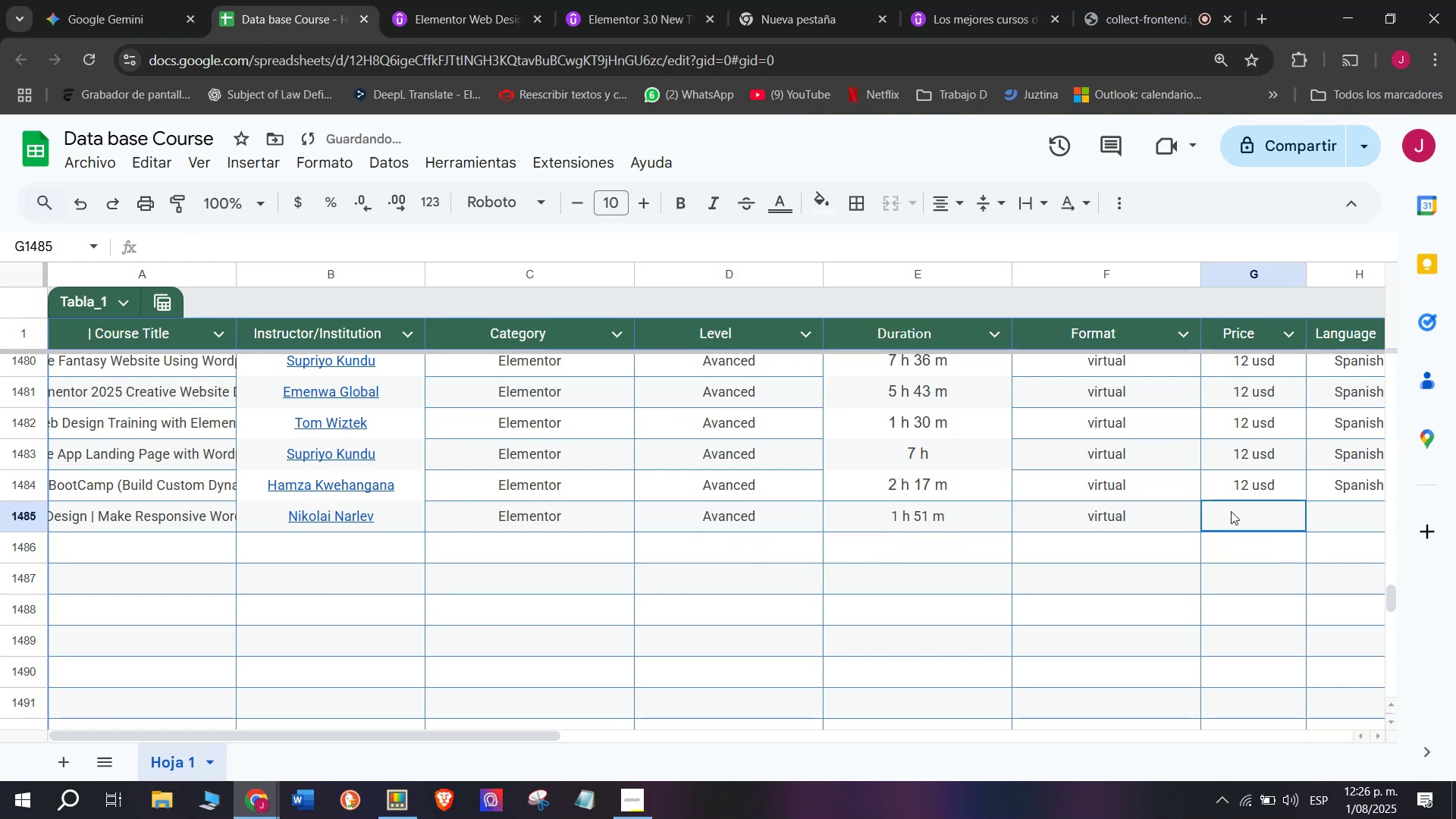 
key(Z)
 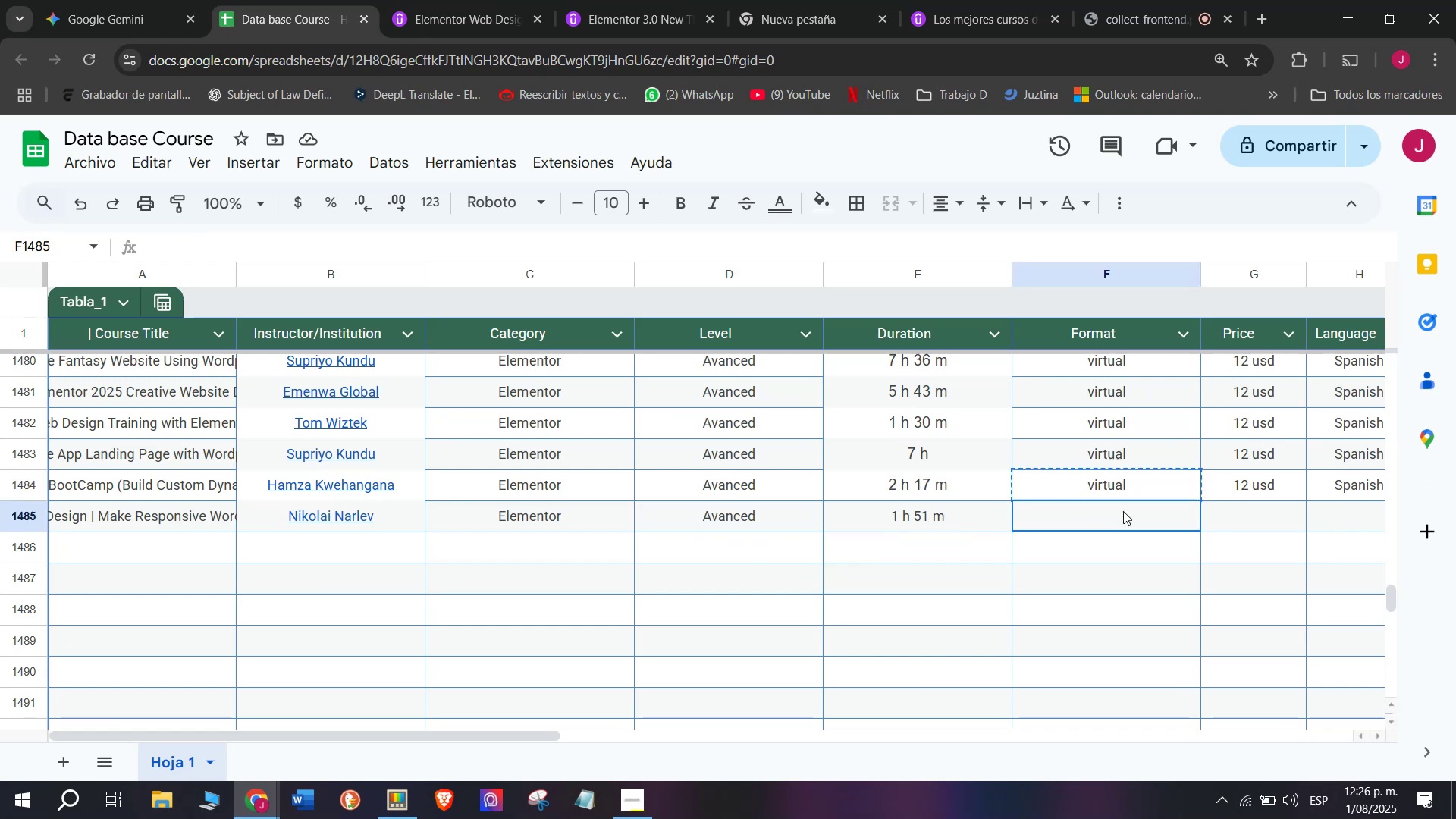 
key(Control+V)
 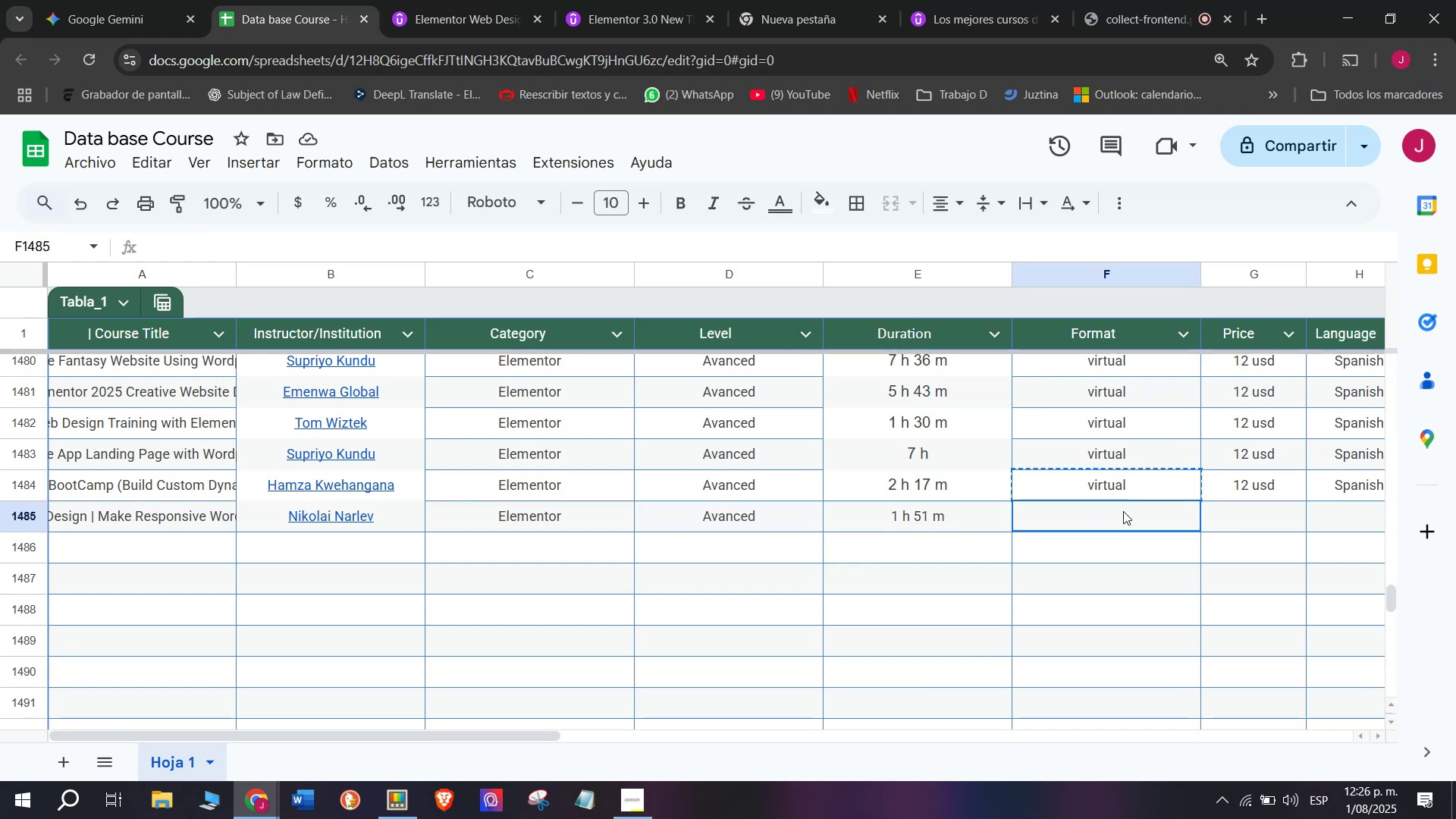 
double_click([1123, 511])
 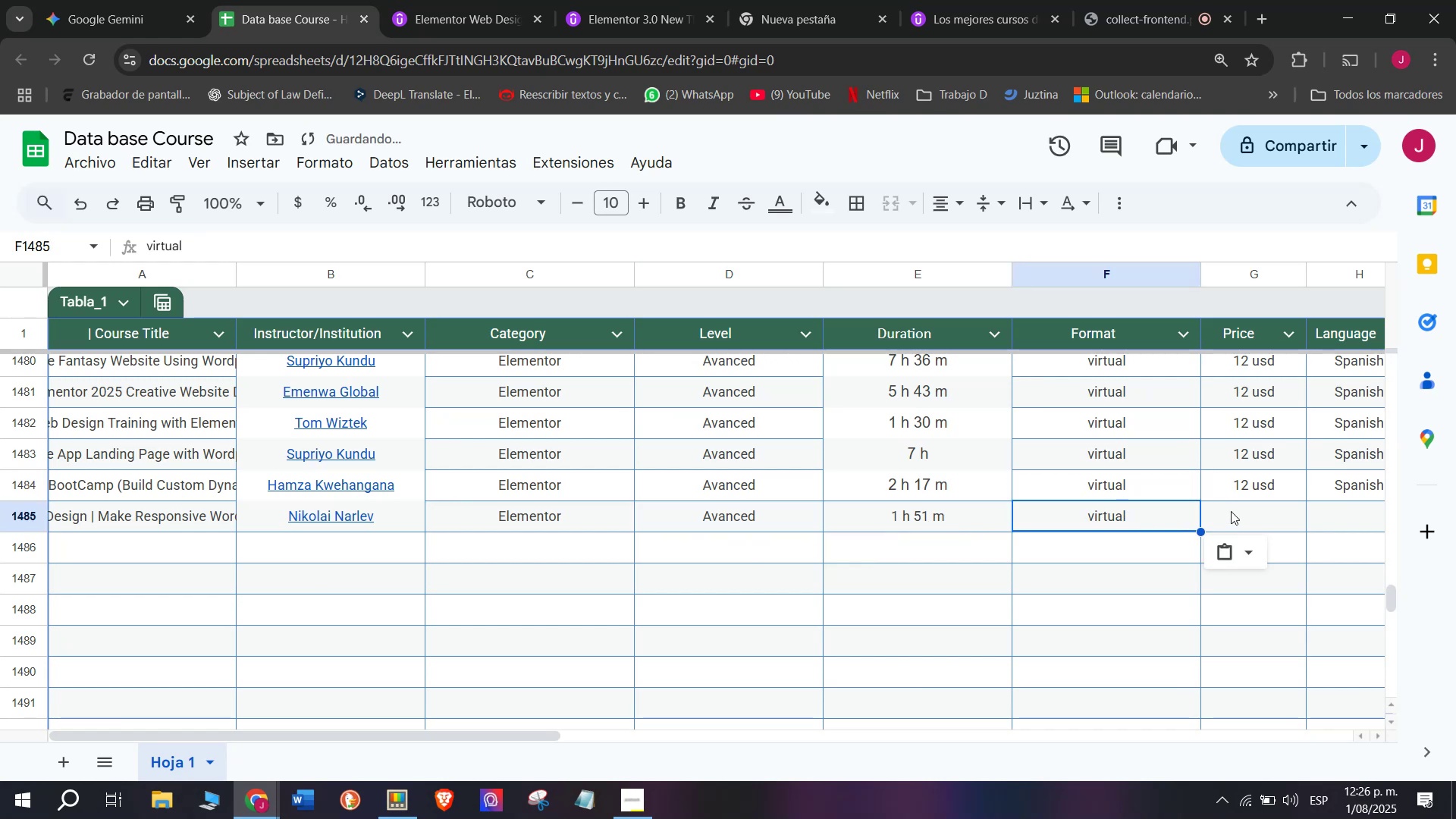 
triple_click([1231, 511])
 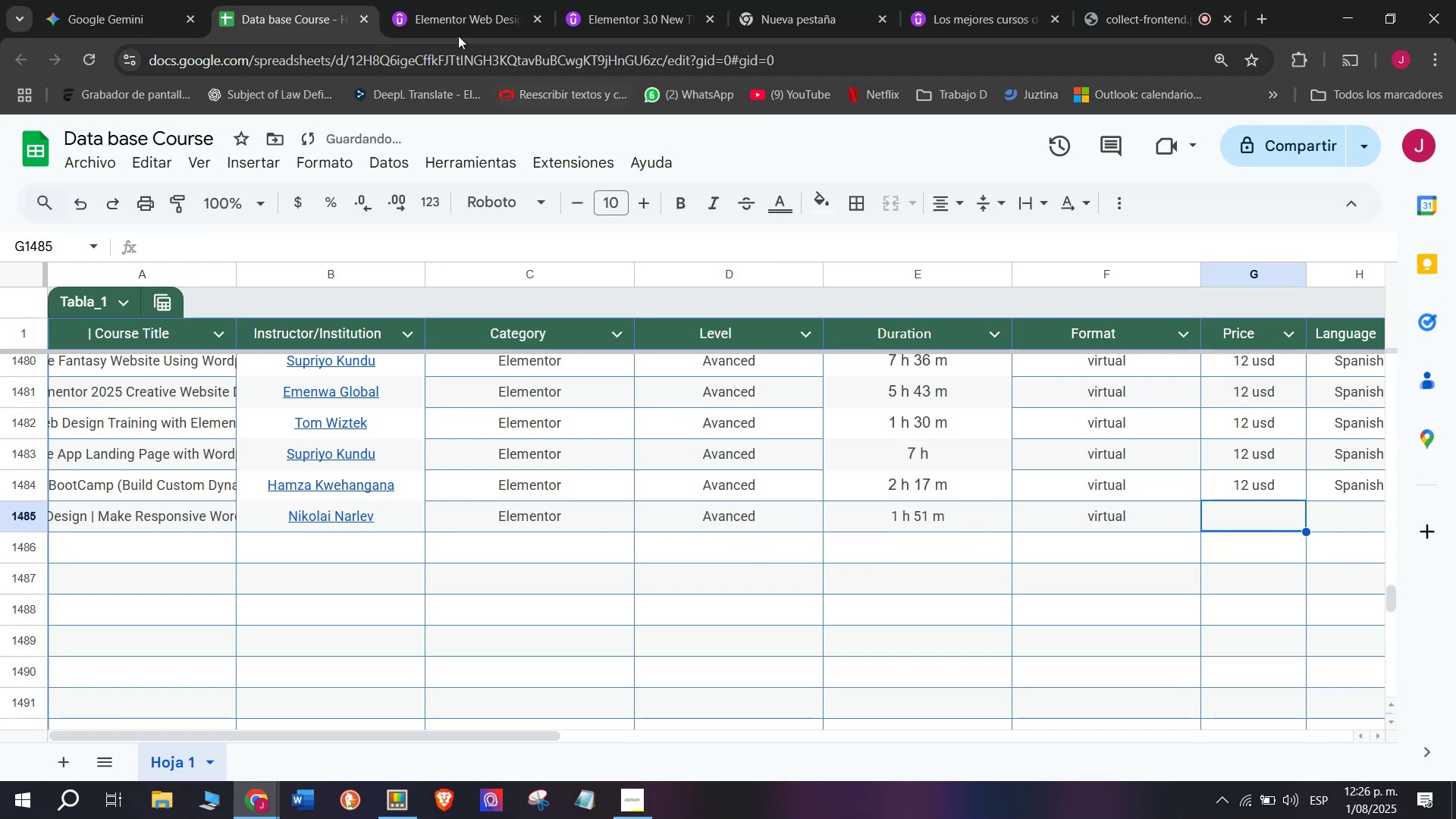 
left_click([466, 0])
 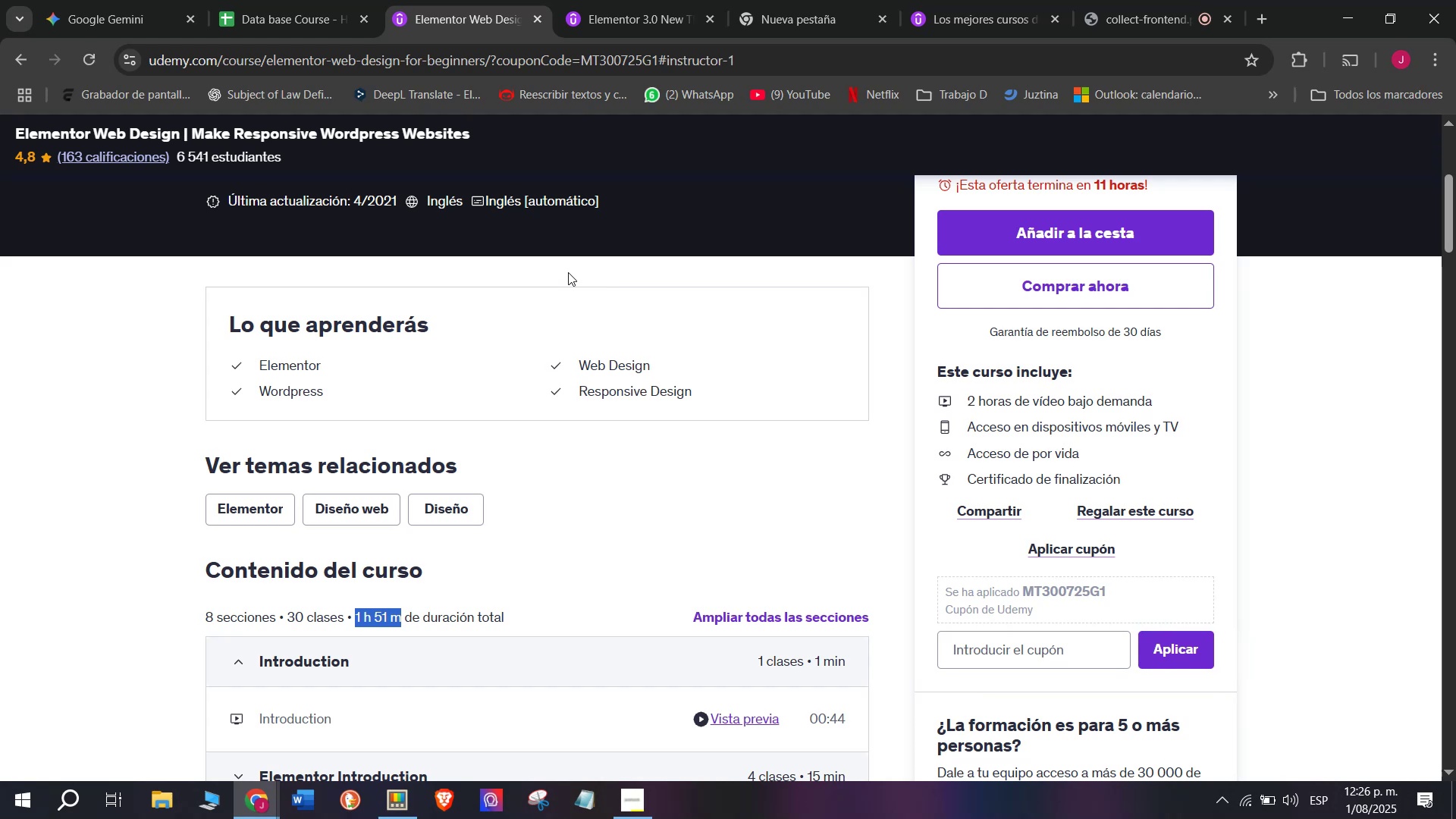 
wait(6.96)
 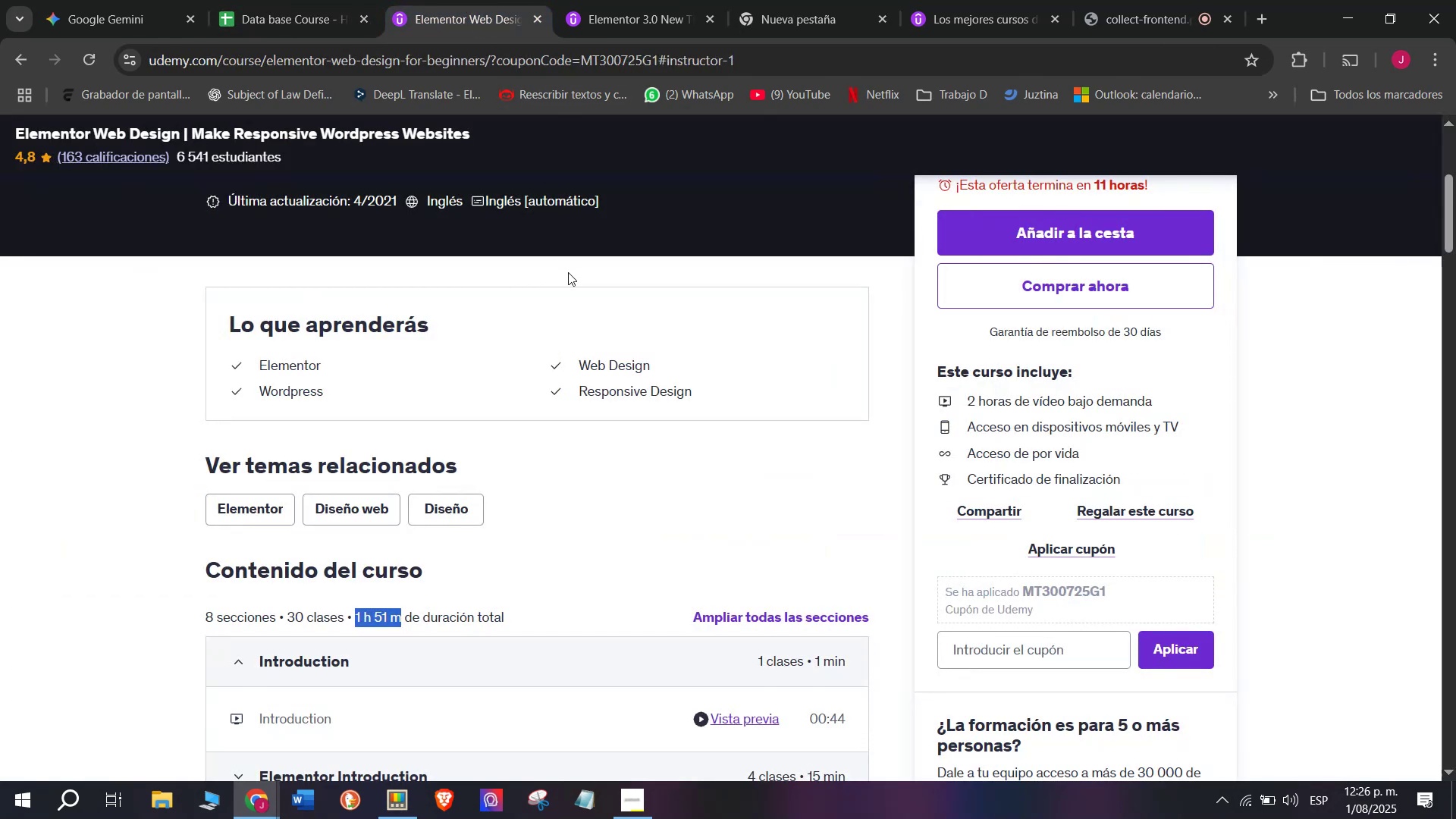 
left_click([331, 0])
 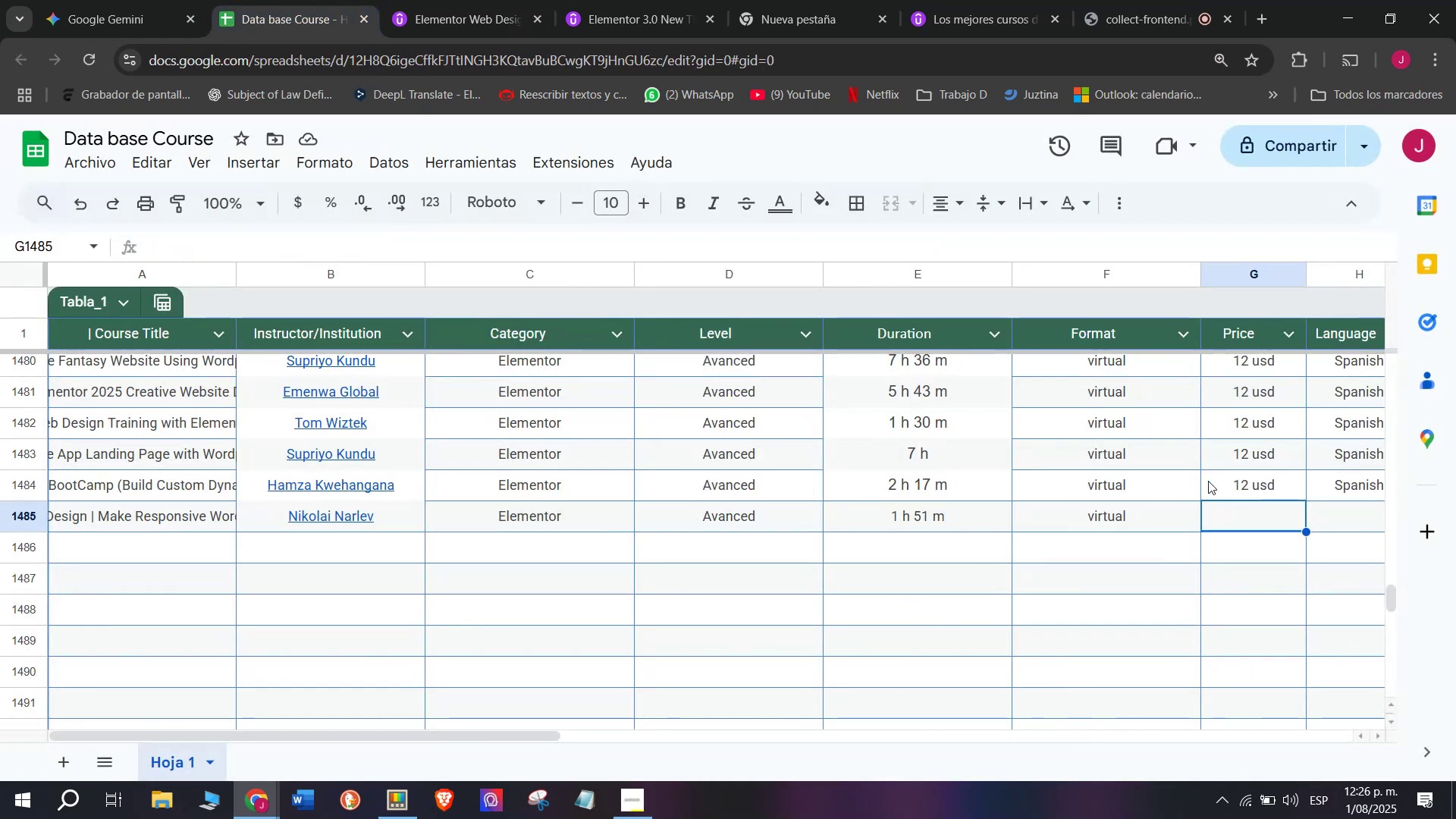 
left_click([1221, 484])
 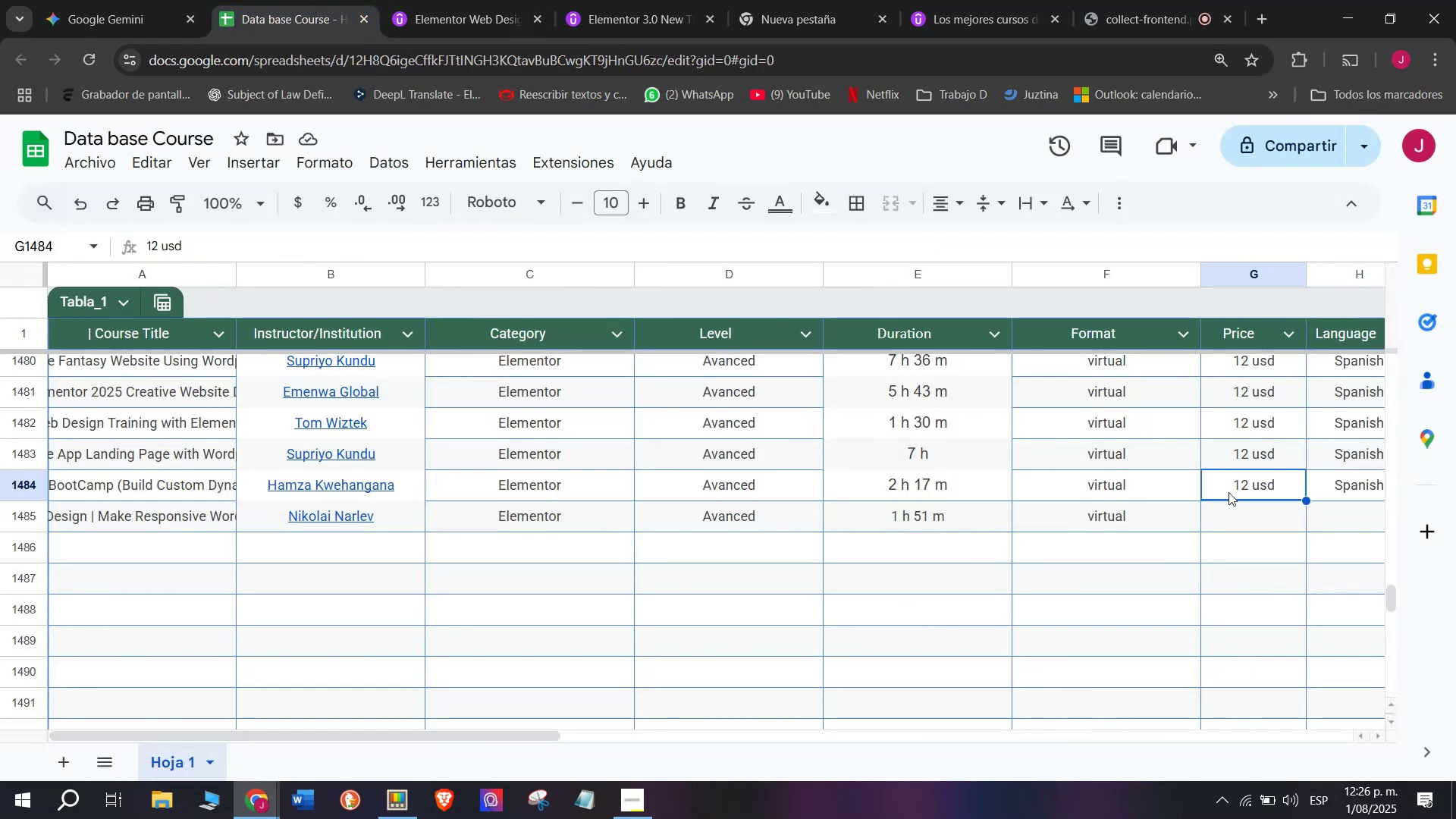 
key(Control+ControlLeft)
 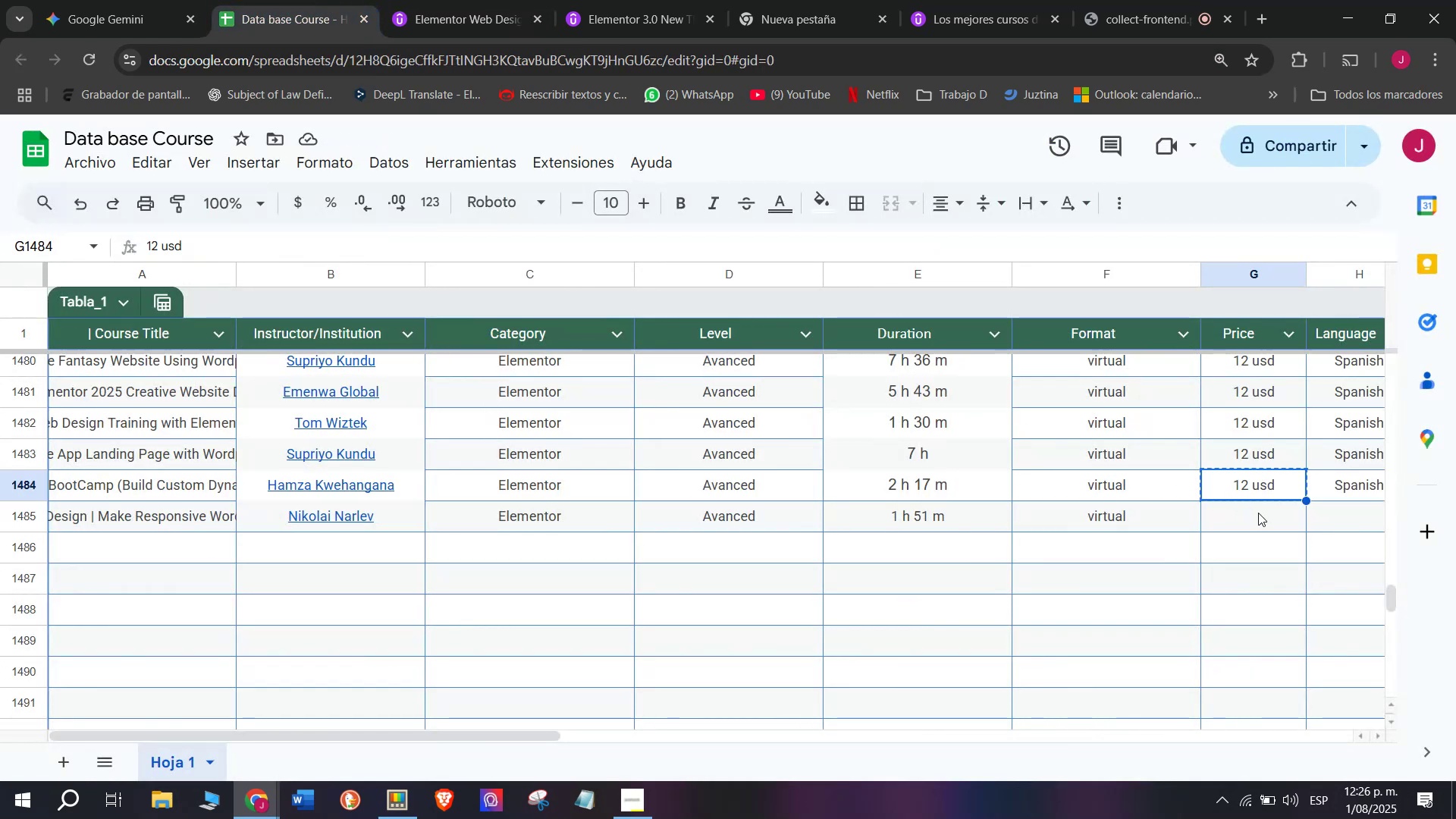 
key(Break)
 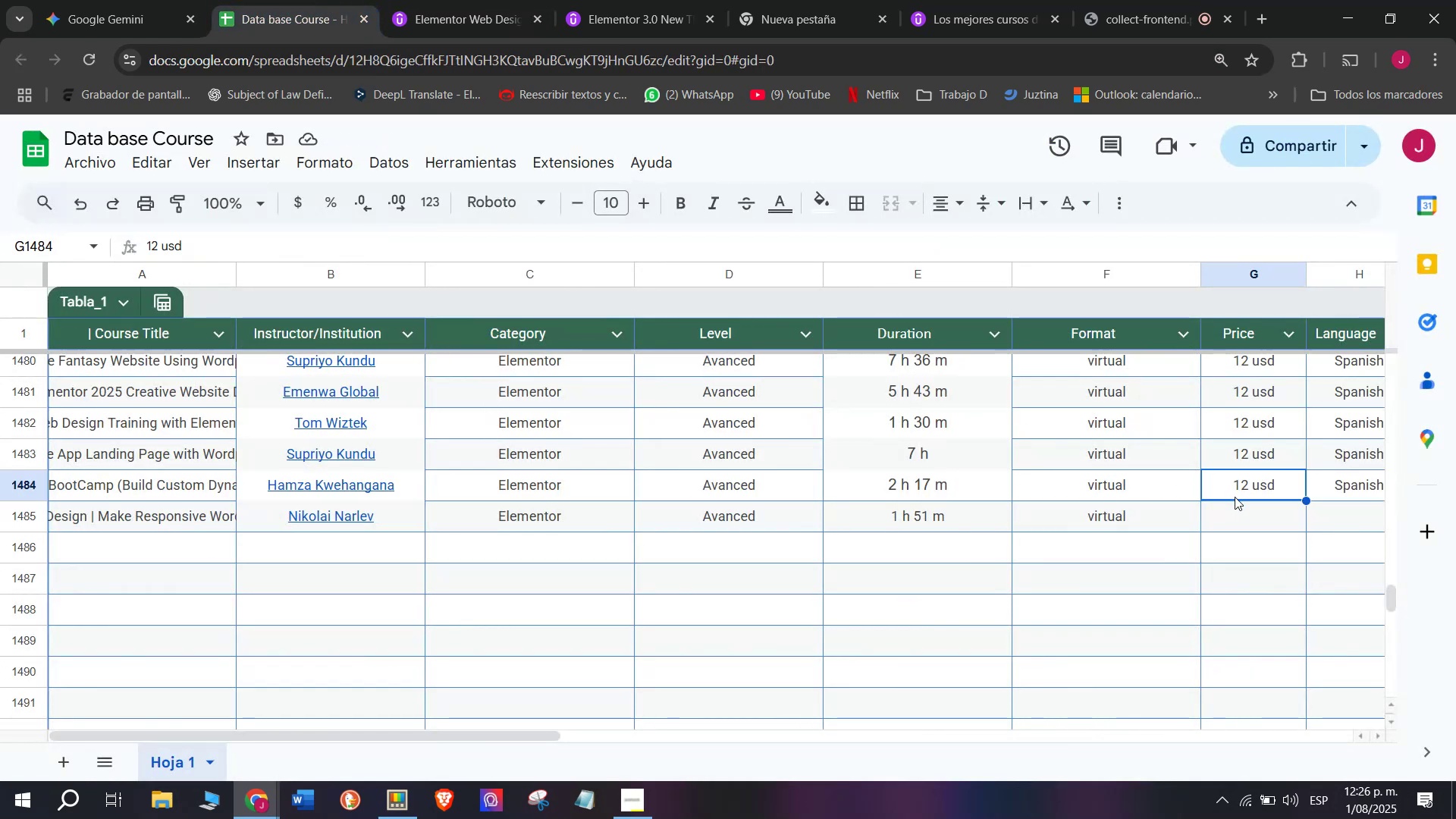 
key(Control+C)
 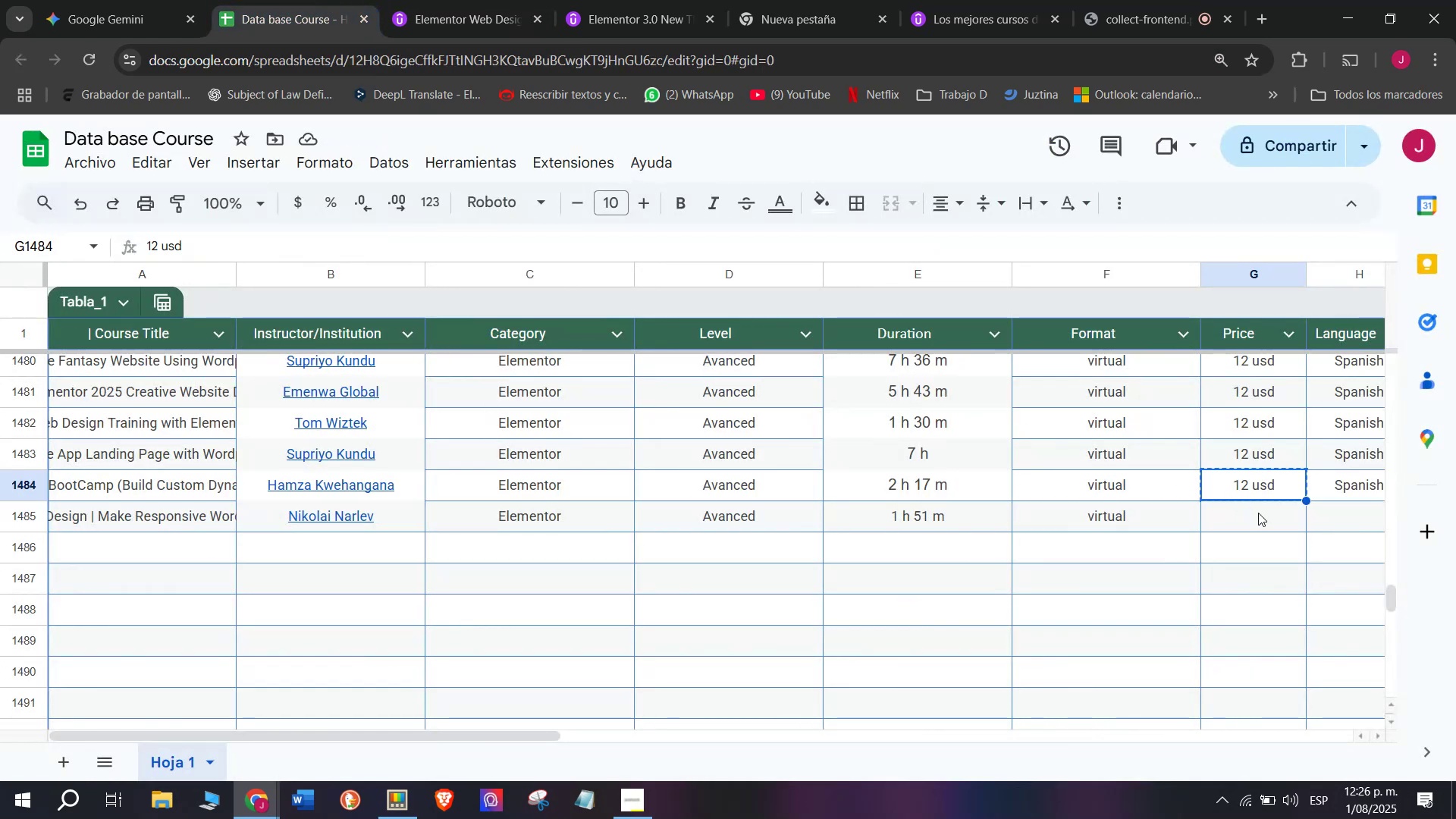 
left_click([1259, 513])
 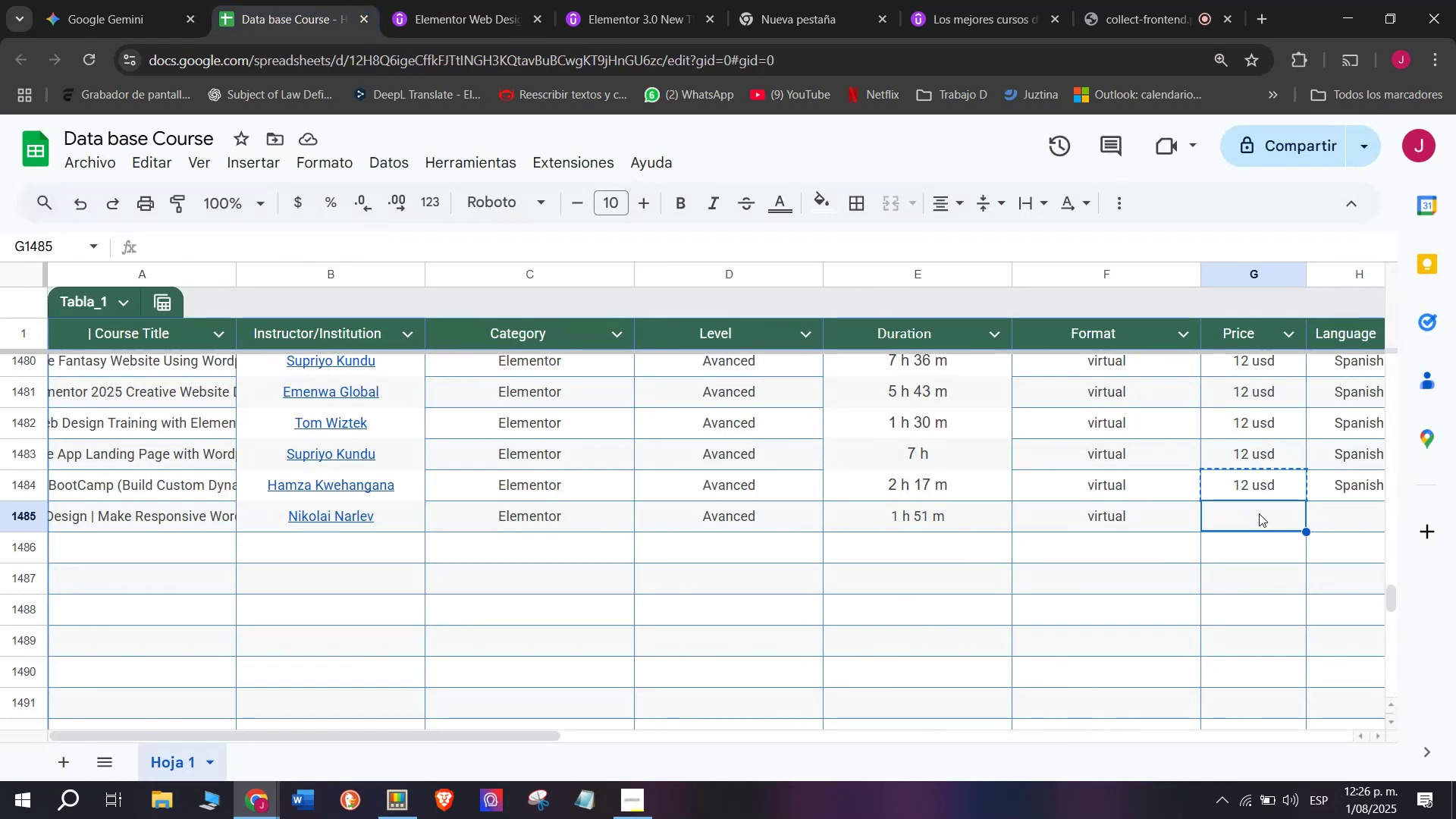 
key(Z)
 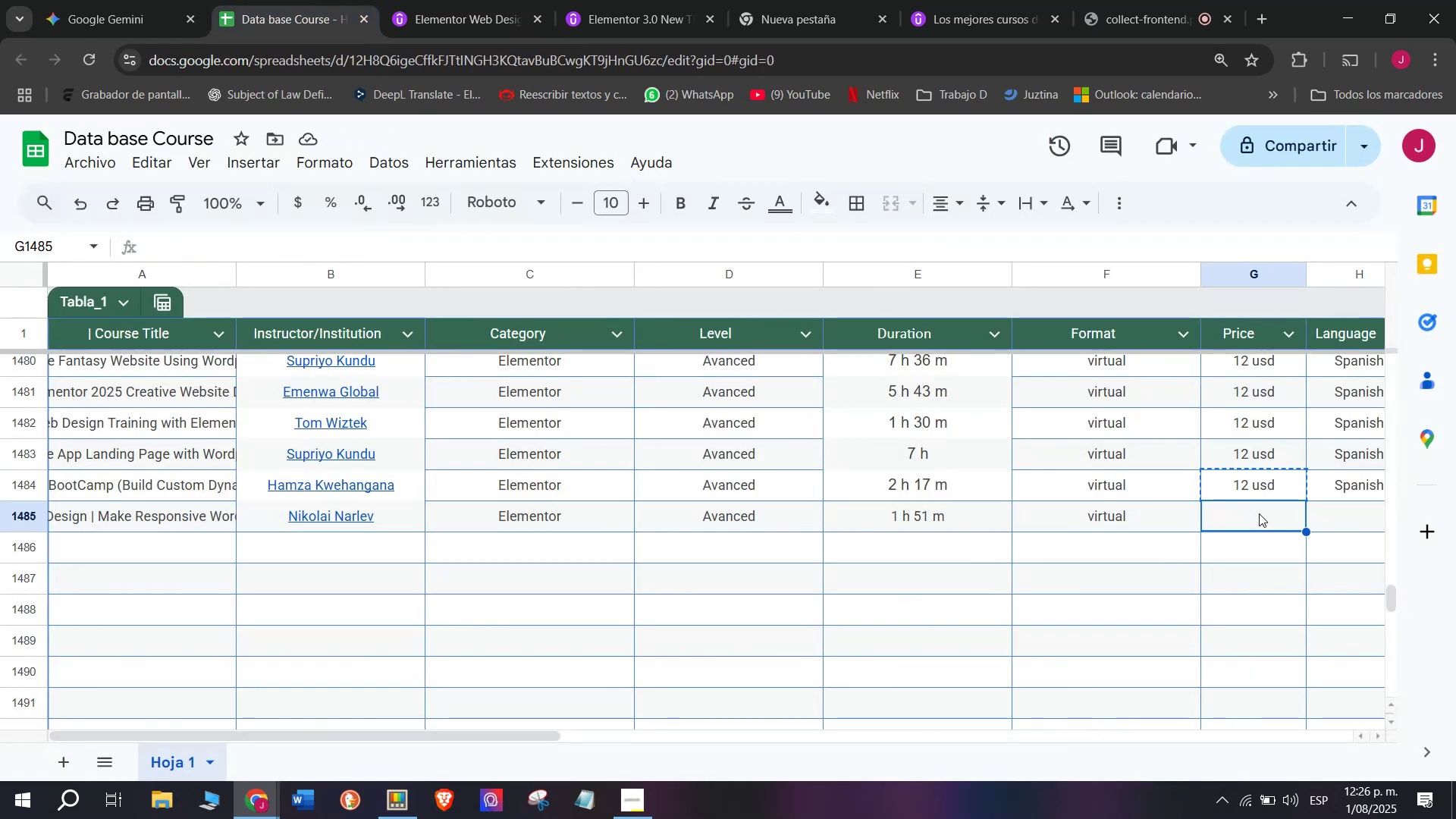 
key(Control+ControlLeft)
 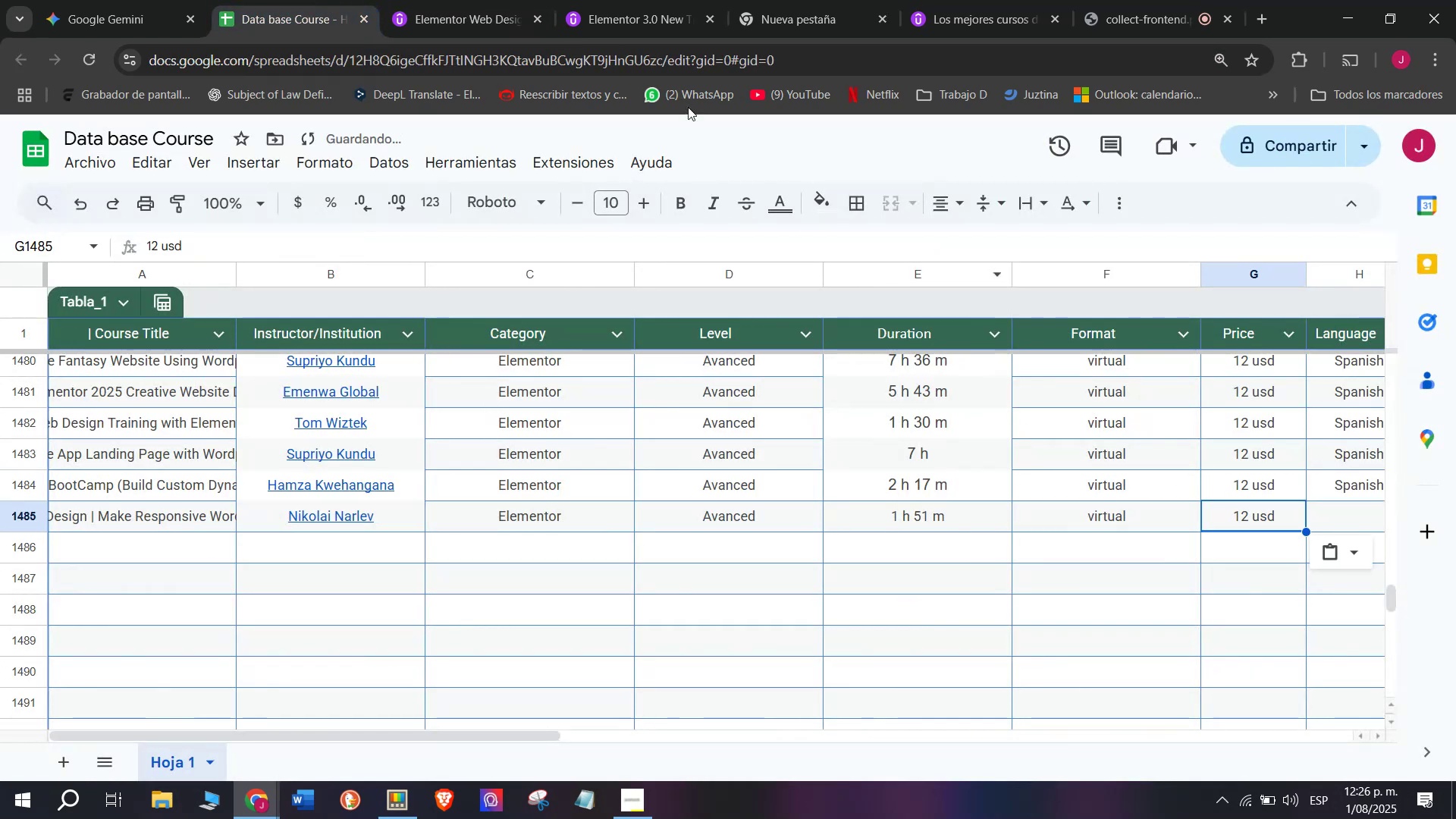 
key(Control+V)
 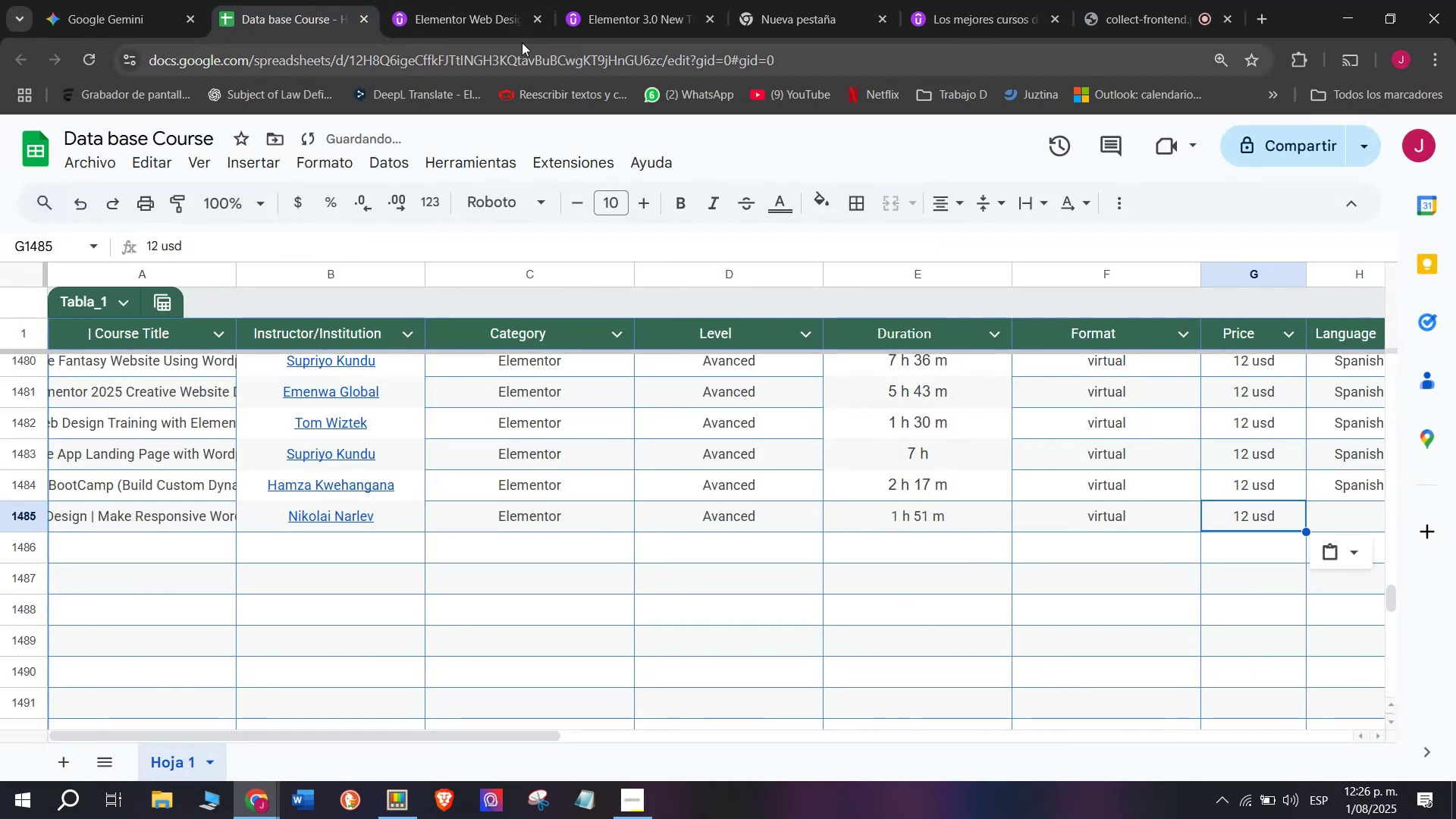 
left_click([459, 0])
 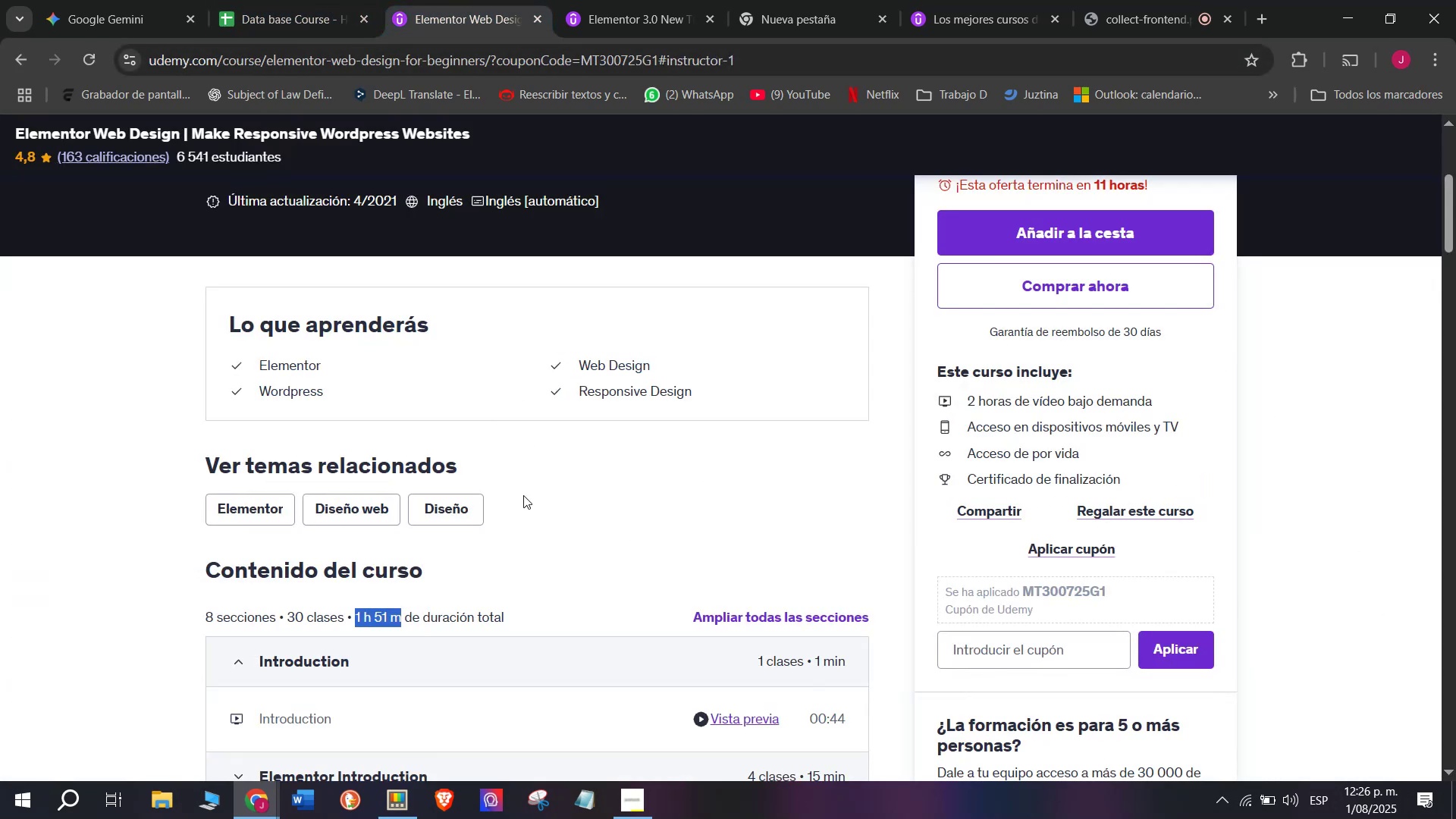 
scroll: coordinate [523, 495], scroll_direction: up, amount: 2.0
 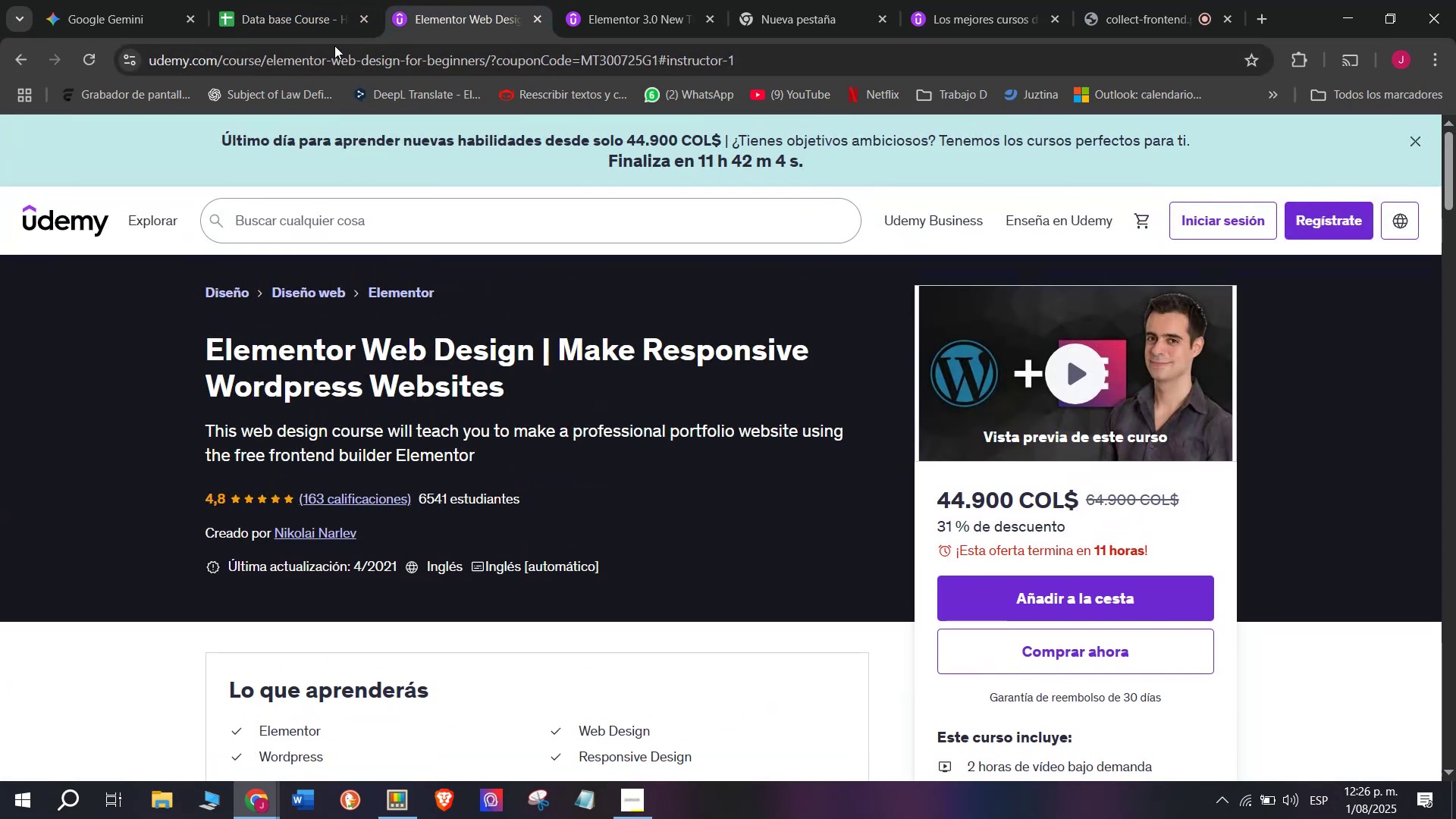 
left_click([286, 0])
 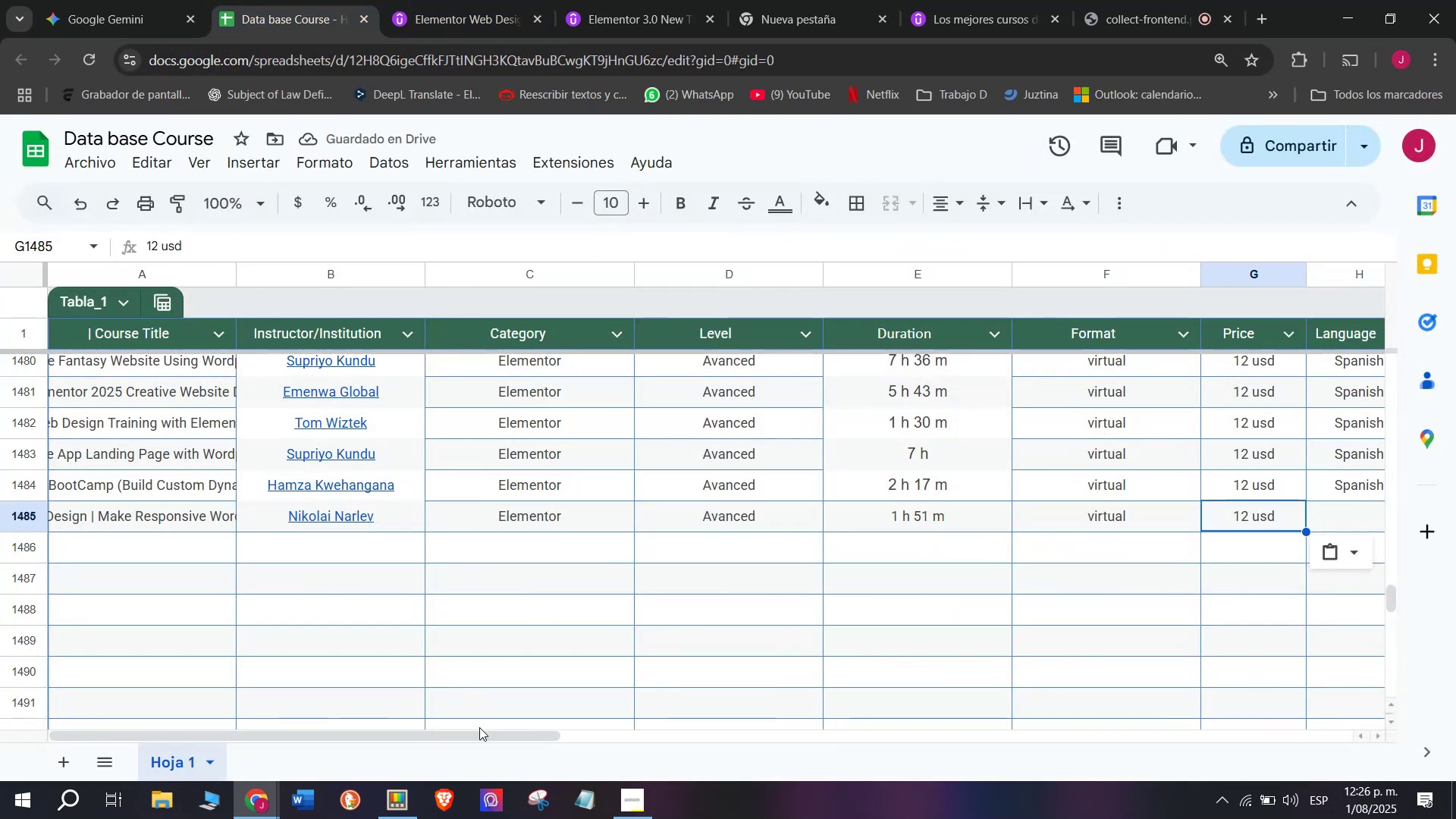 
left_click_drag(start_coordinate=[483, 730], to_coordinate=[783, 768])
 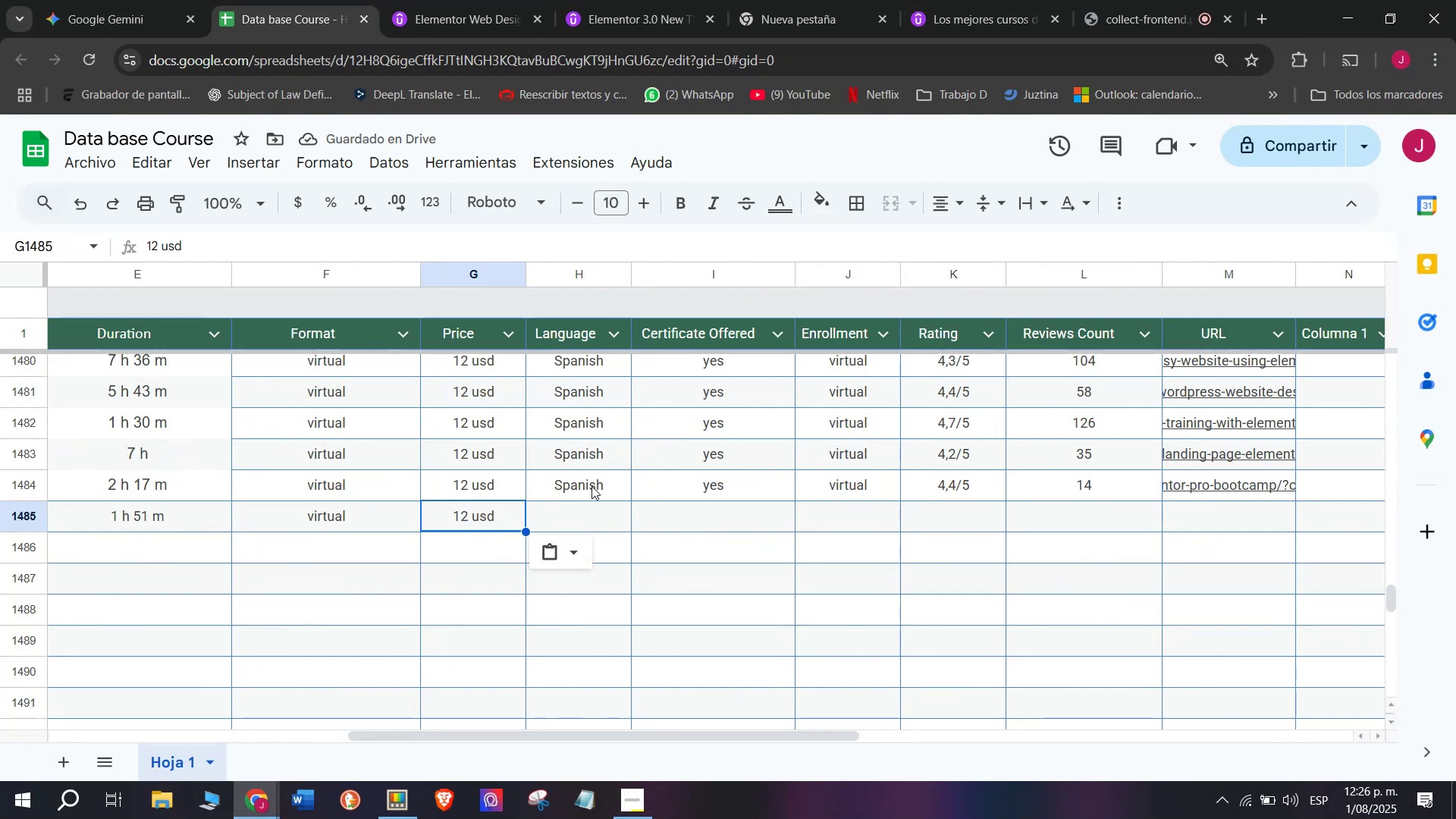 
left_click([591, 482])
 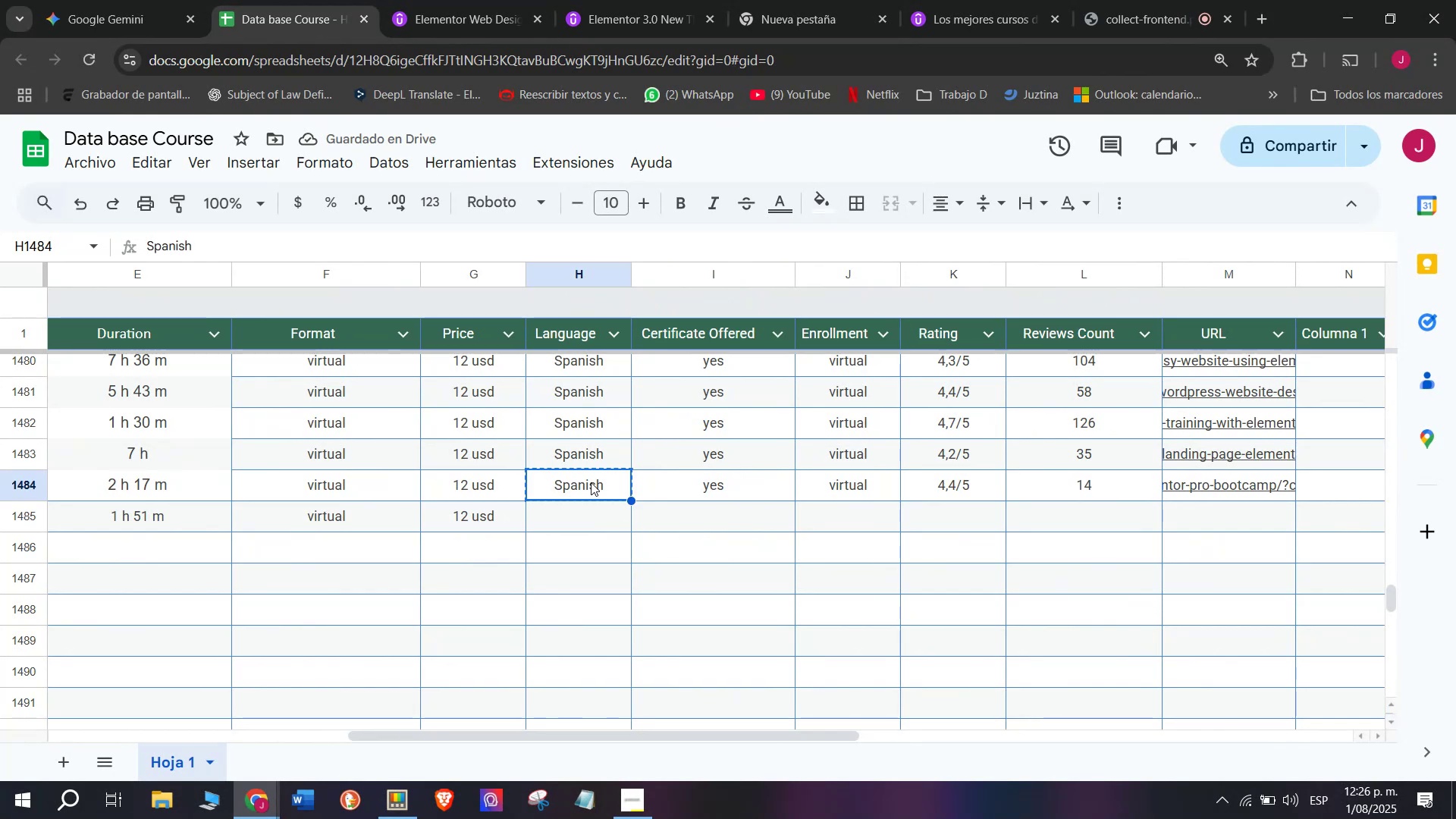 
key(Control+ControlLeft)
 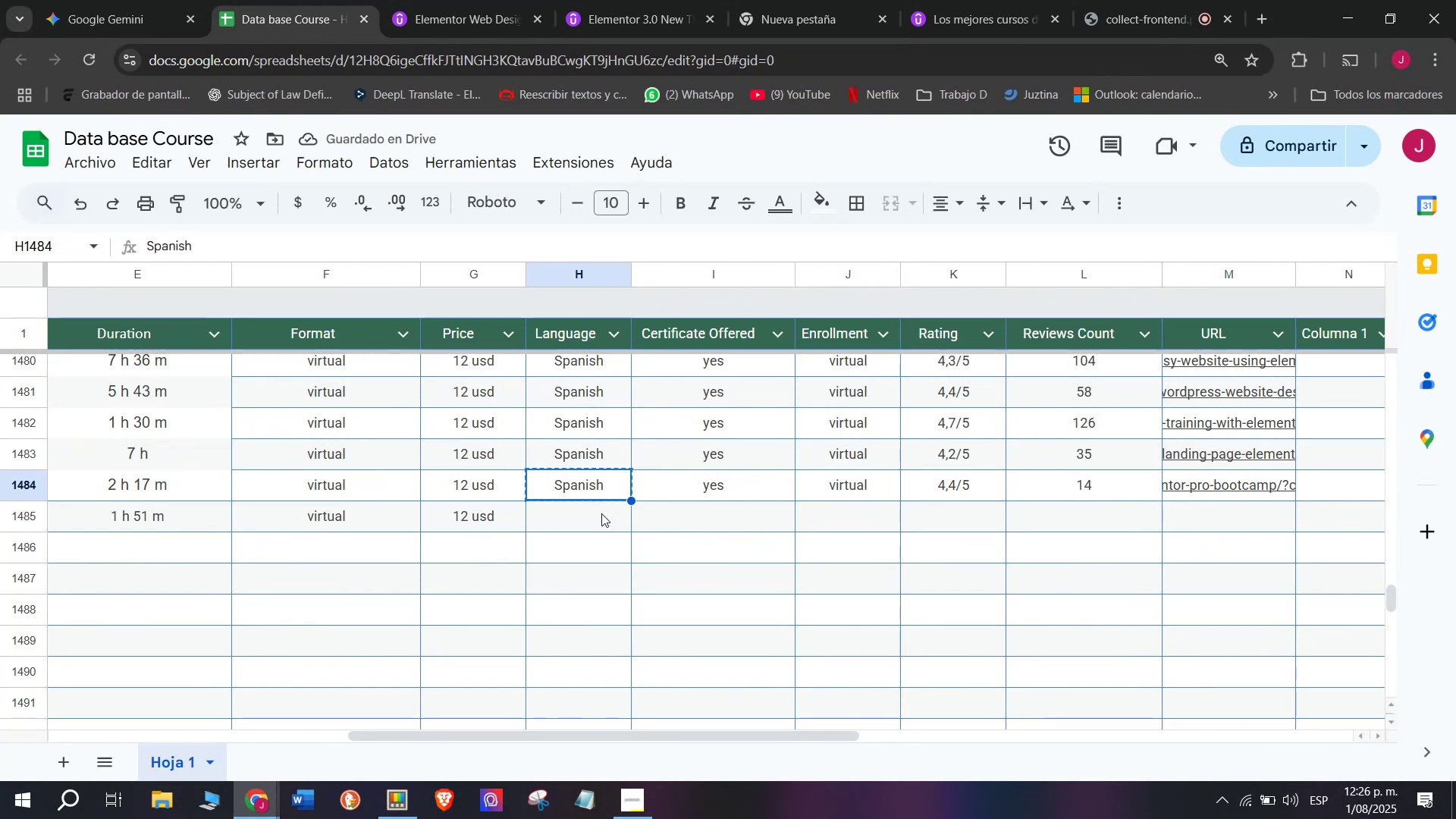 
key(Break)
 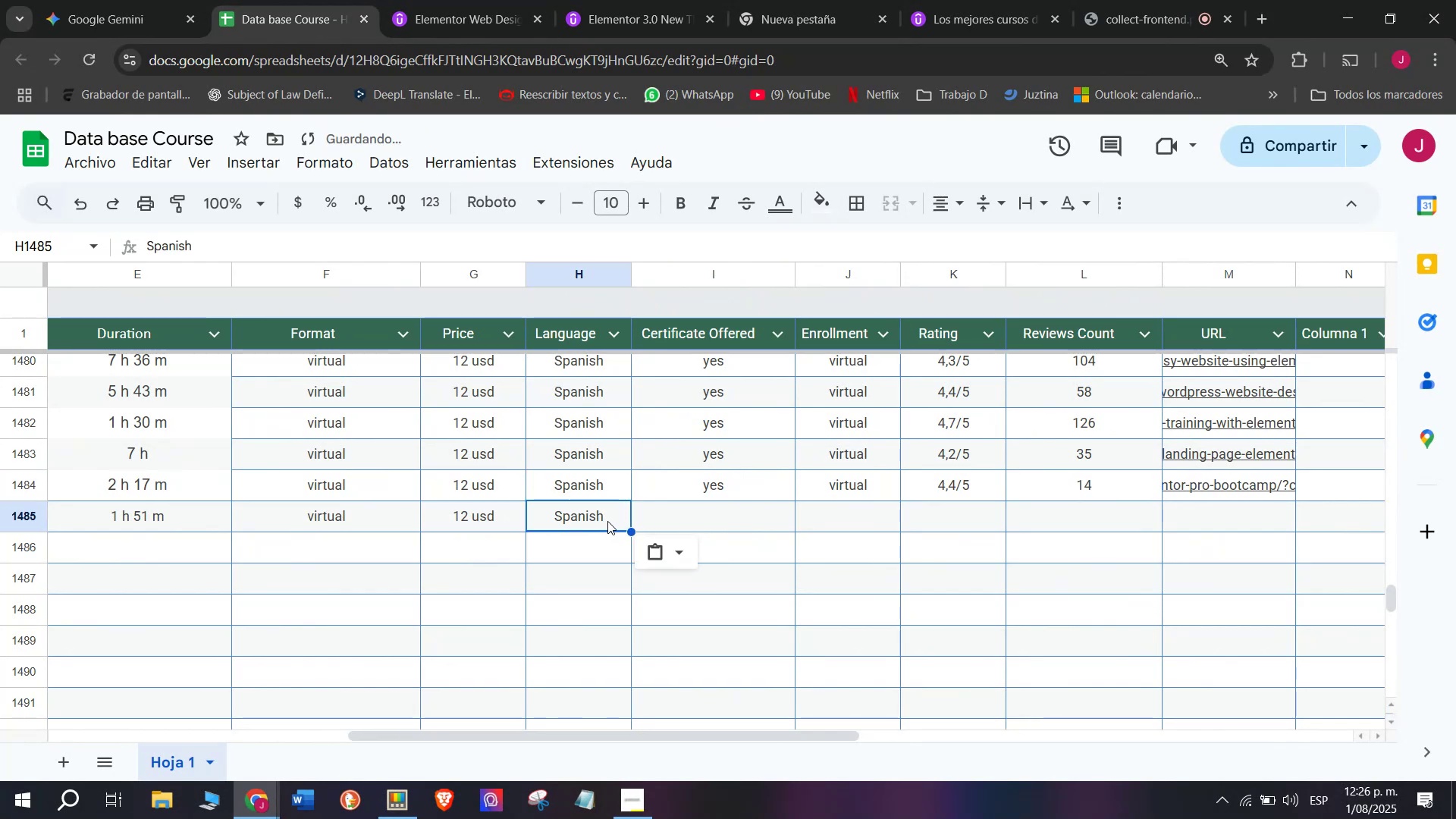 
key(Control+C)
 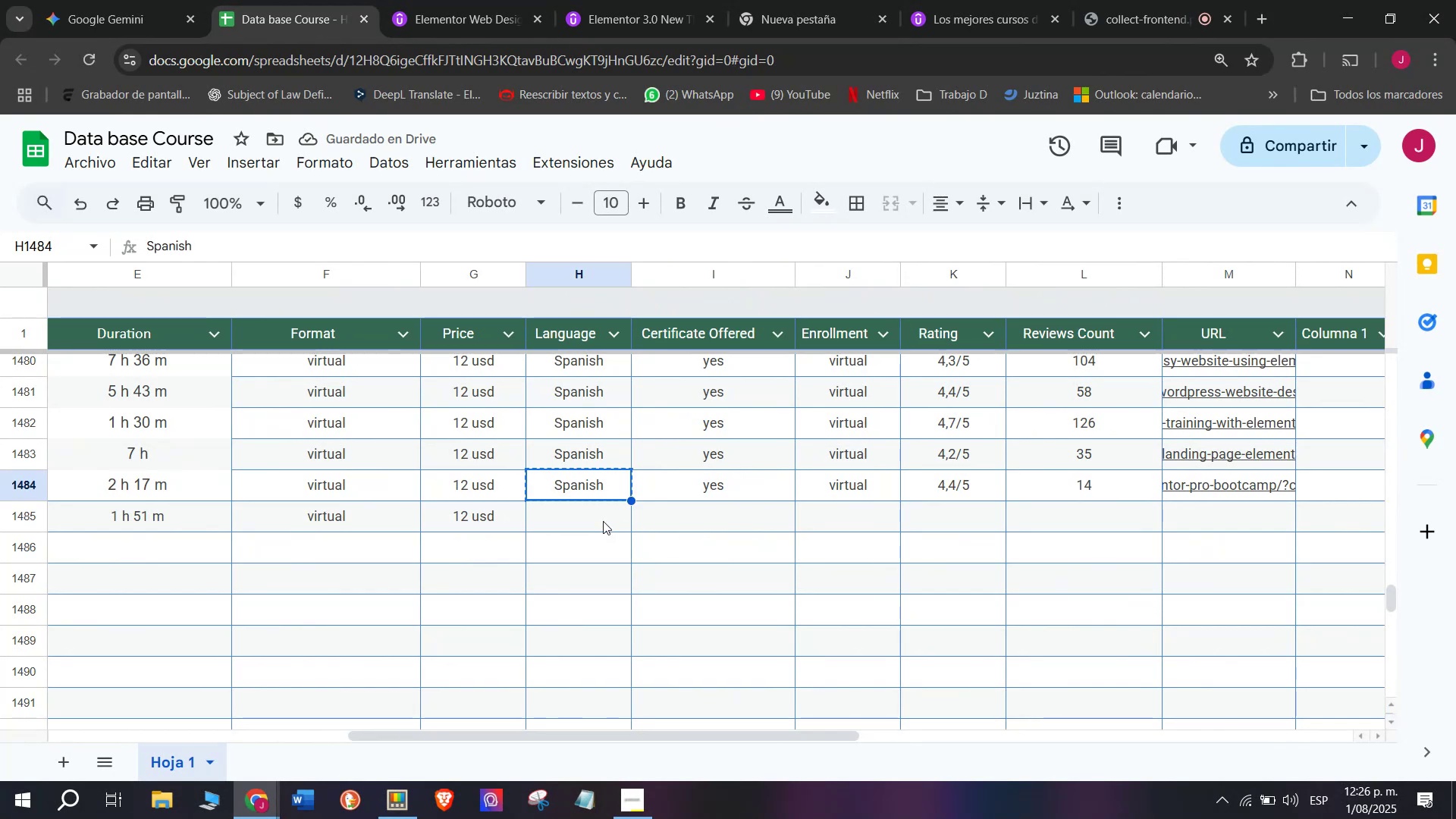 
double_click([603, 521])
 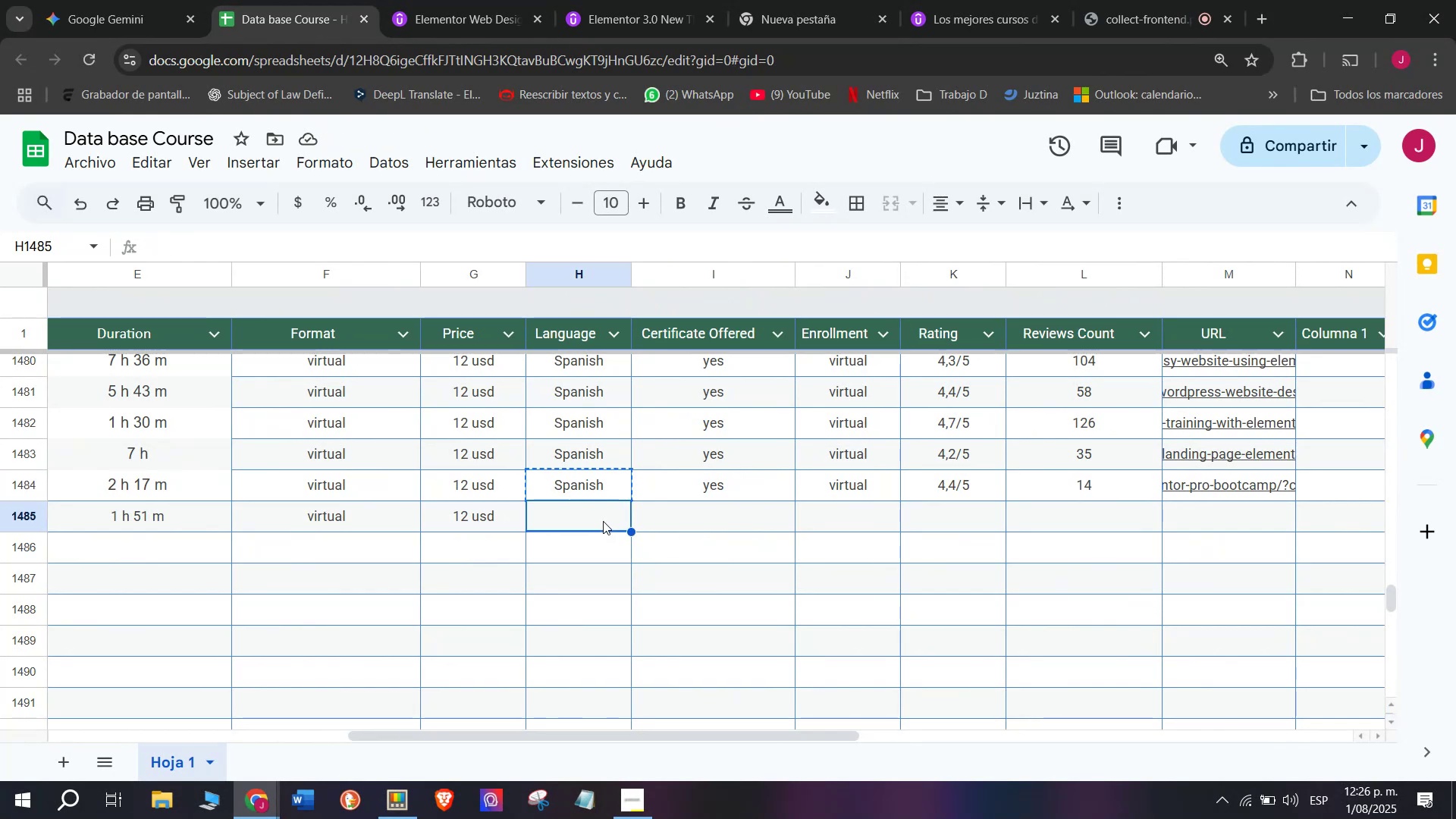 
key(Z)
 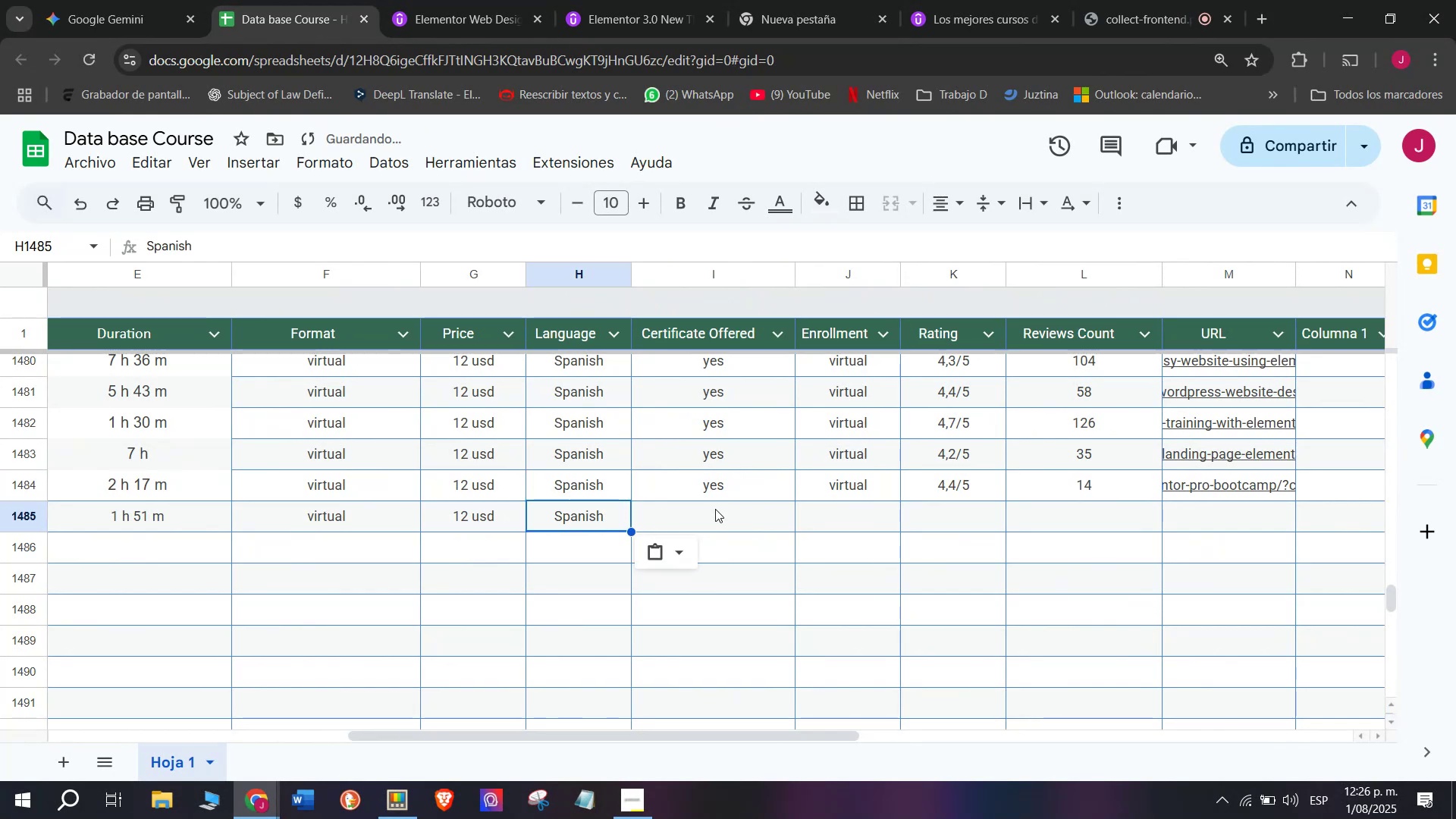 
key(Control+ControlLeft)
 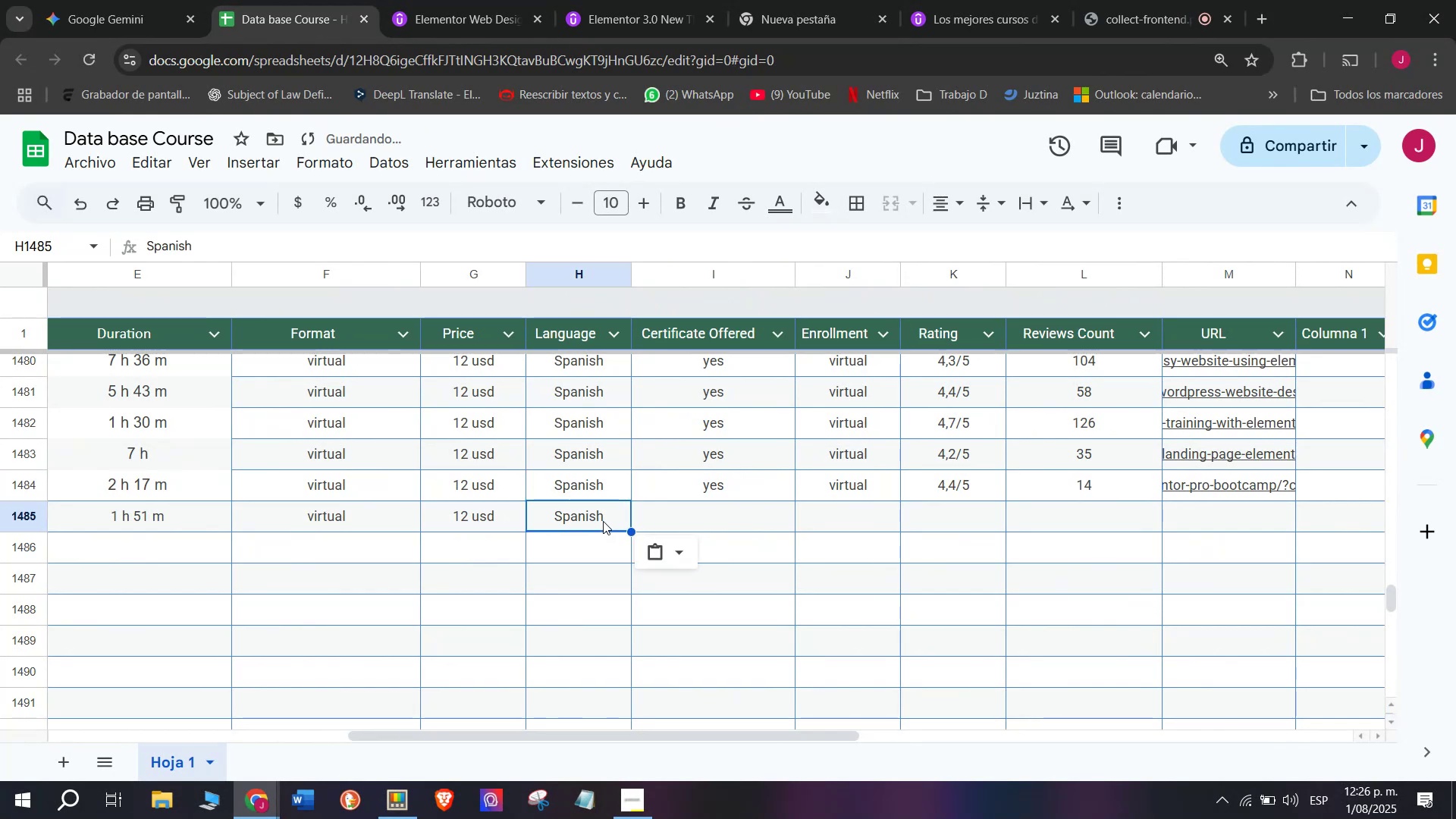 
key(Control+V)
 